 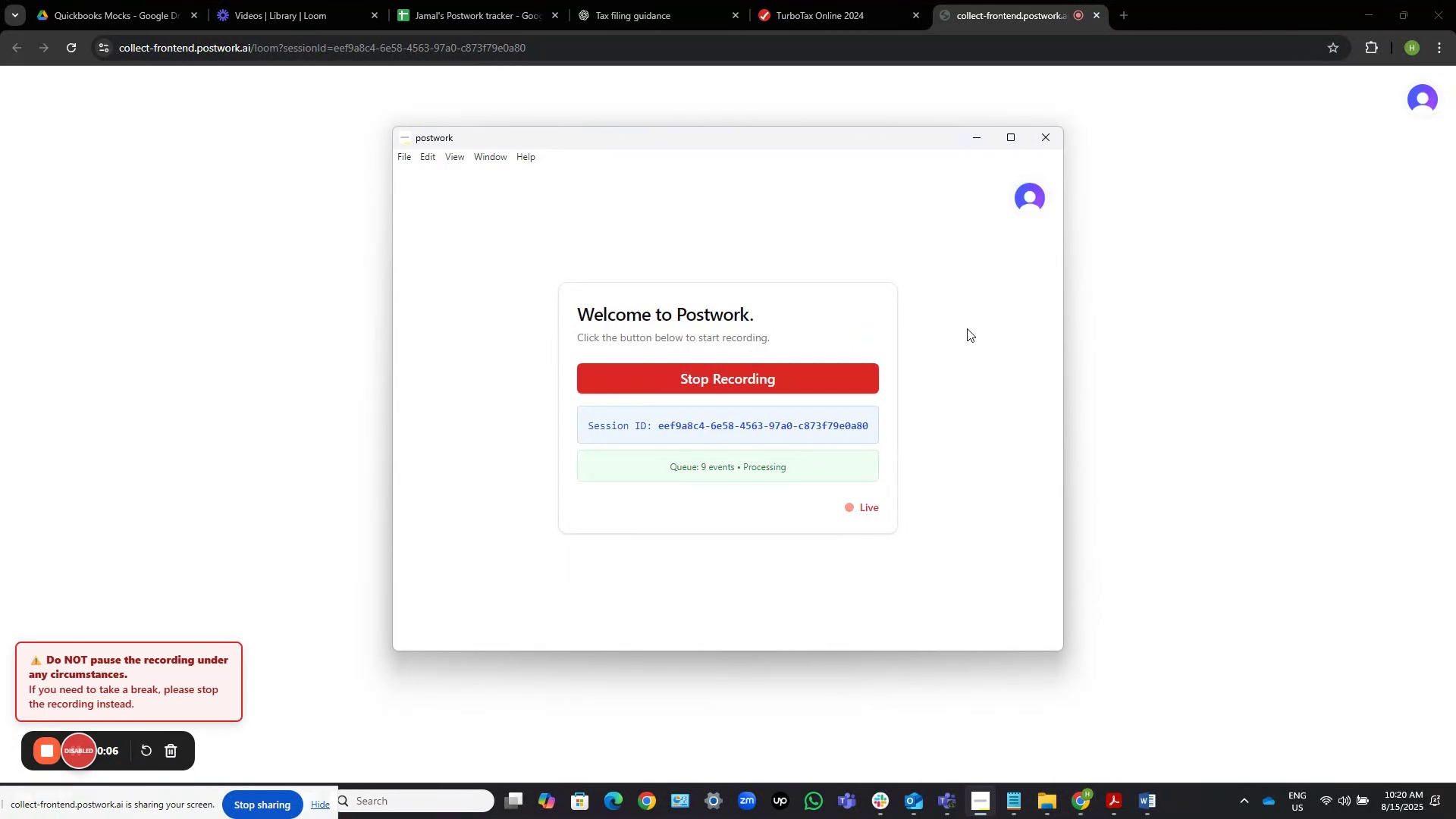 
left_click([977, 139])
 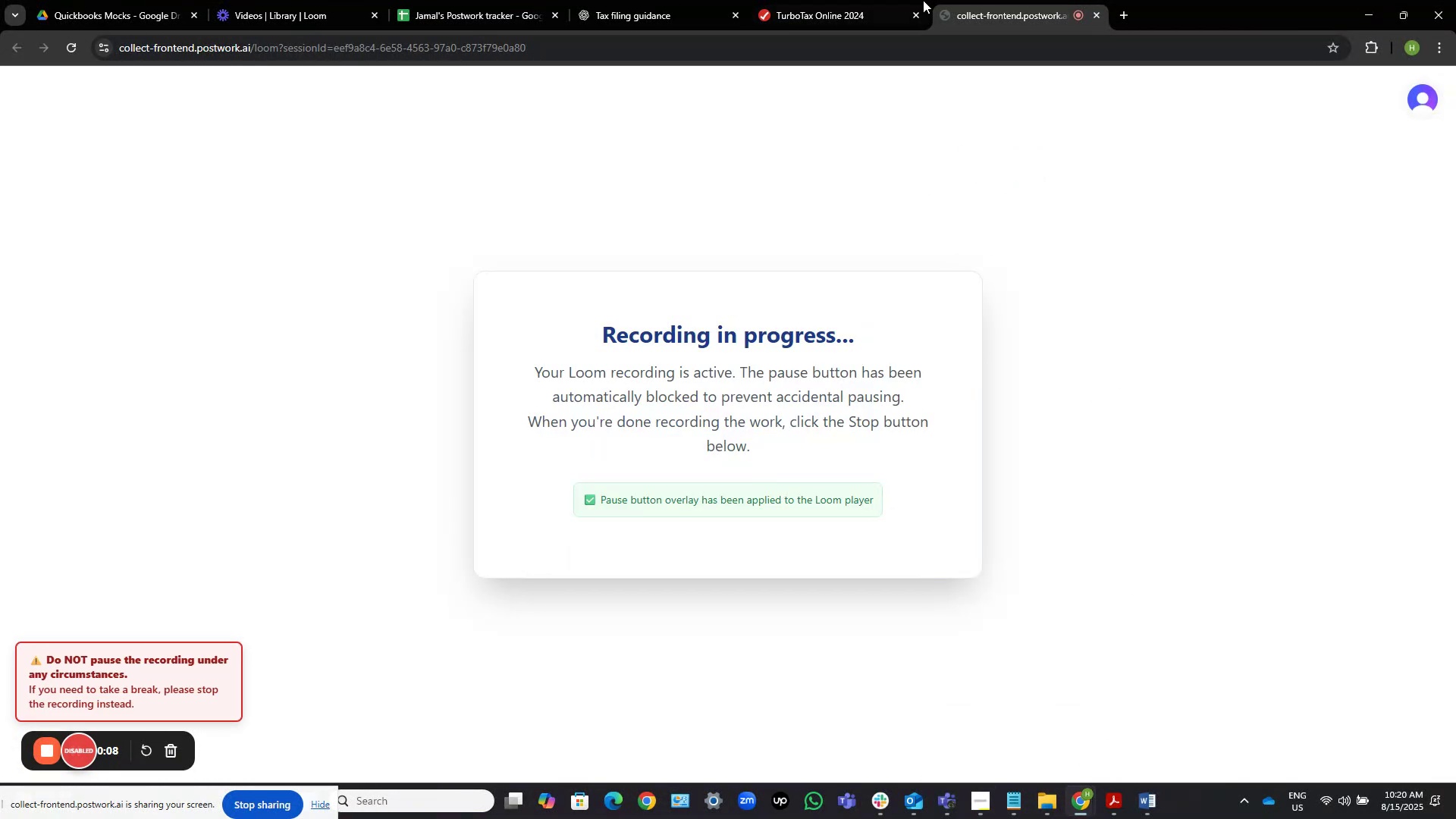 
left_click([854, 0])
 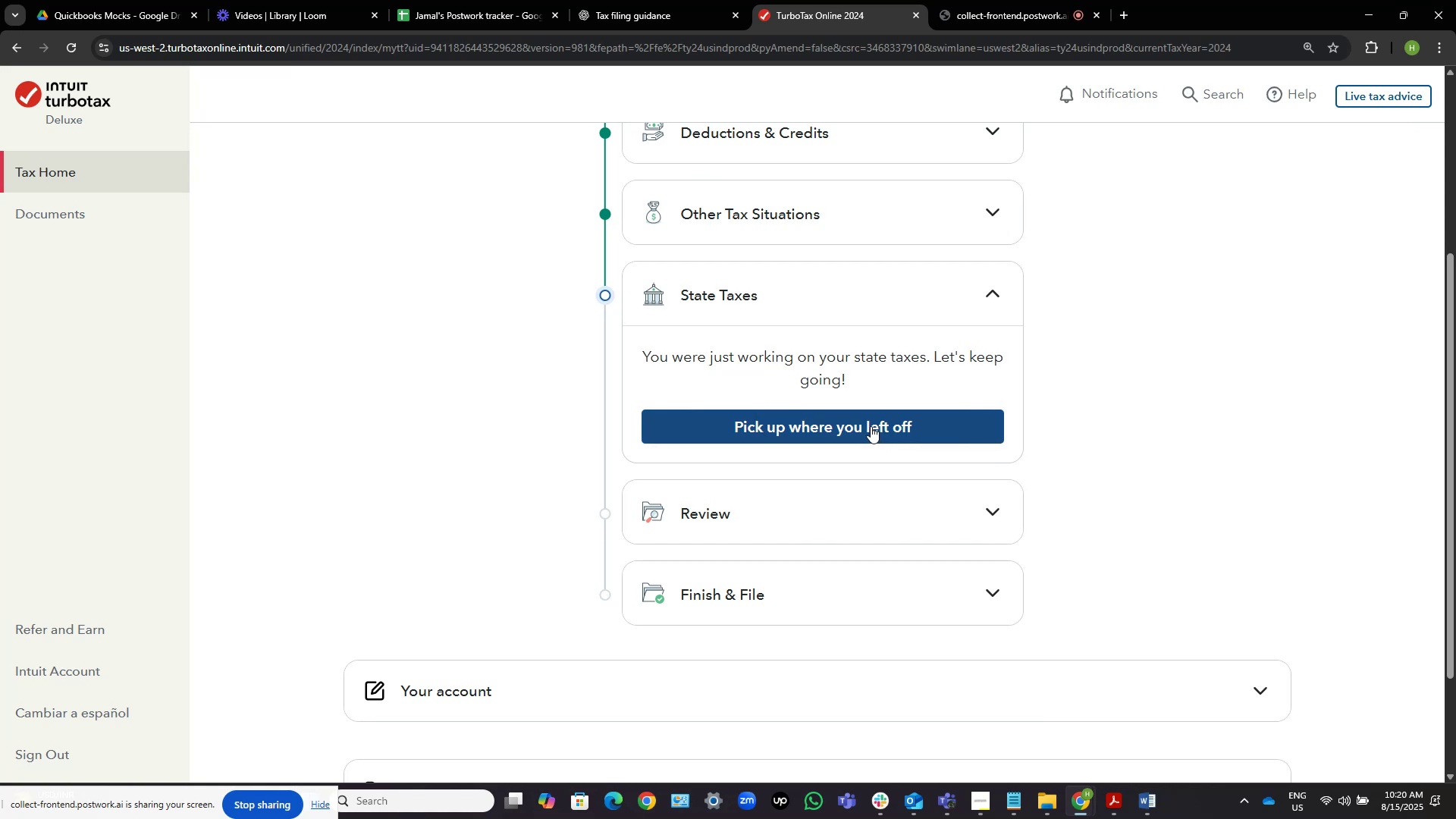 
left_click([870, 428])
 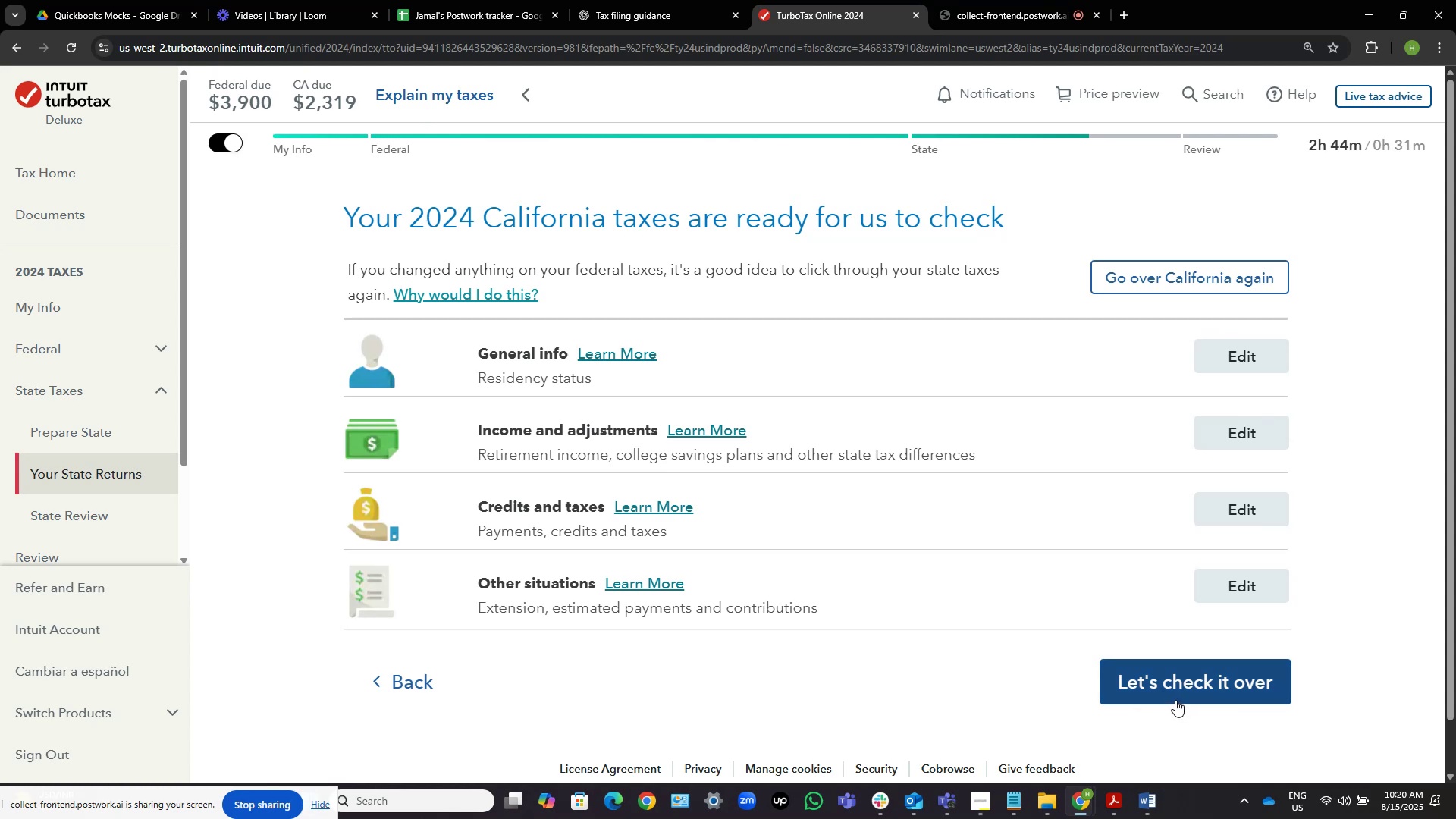 
wait(25.41)
 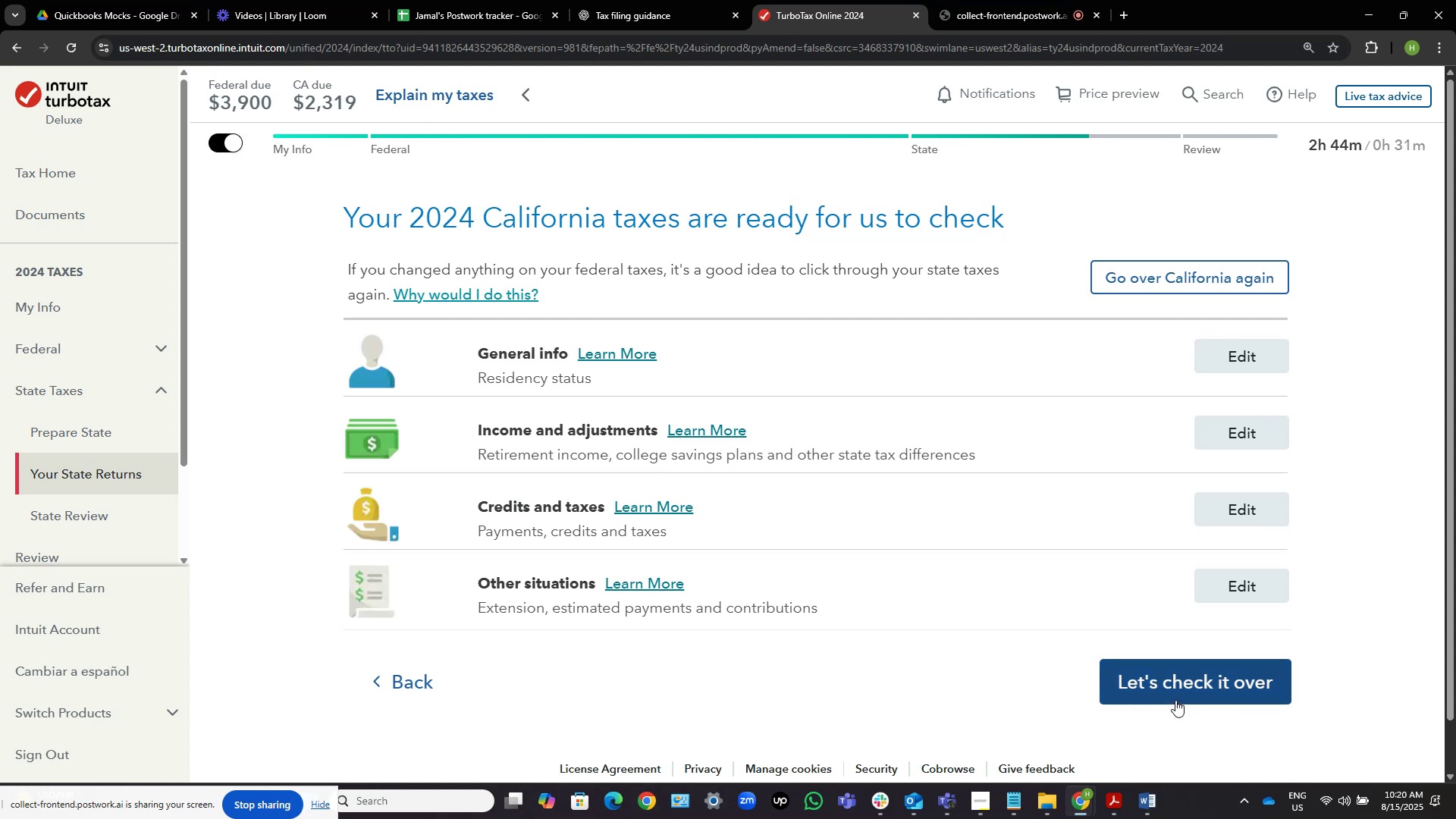 
left_click([1190, 679])
 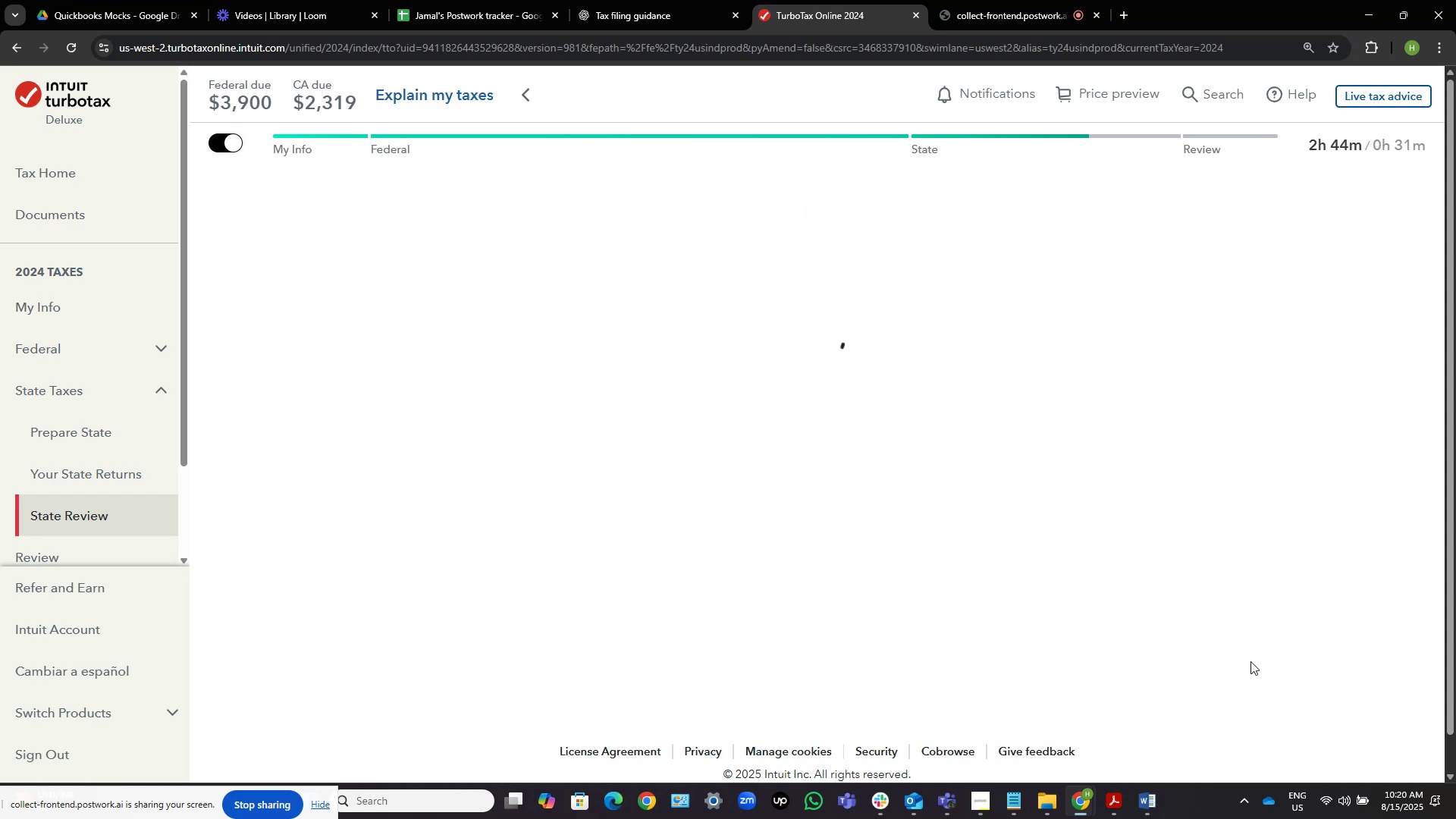 
wait(15.23)
 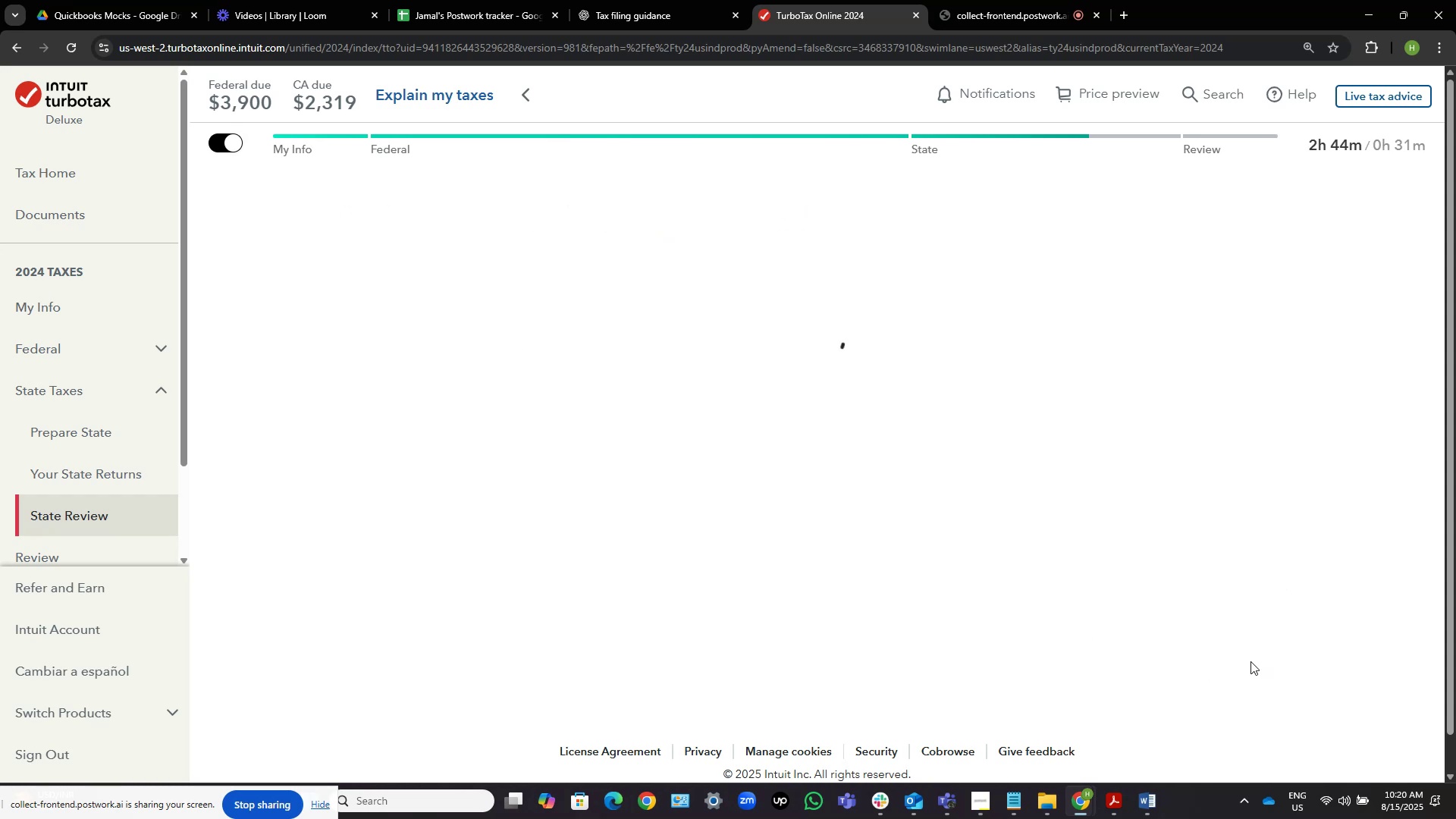 
scroll: coordinate [733, 447], scroll_direction: down, amount: 1.0
 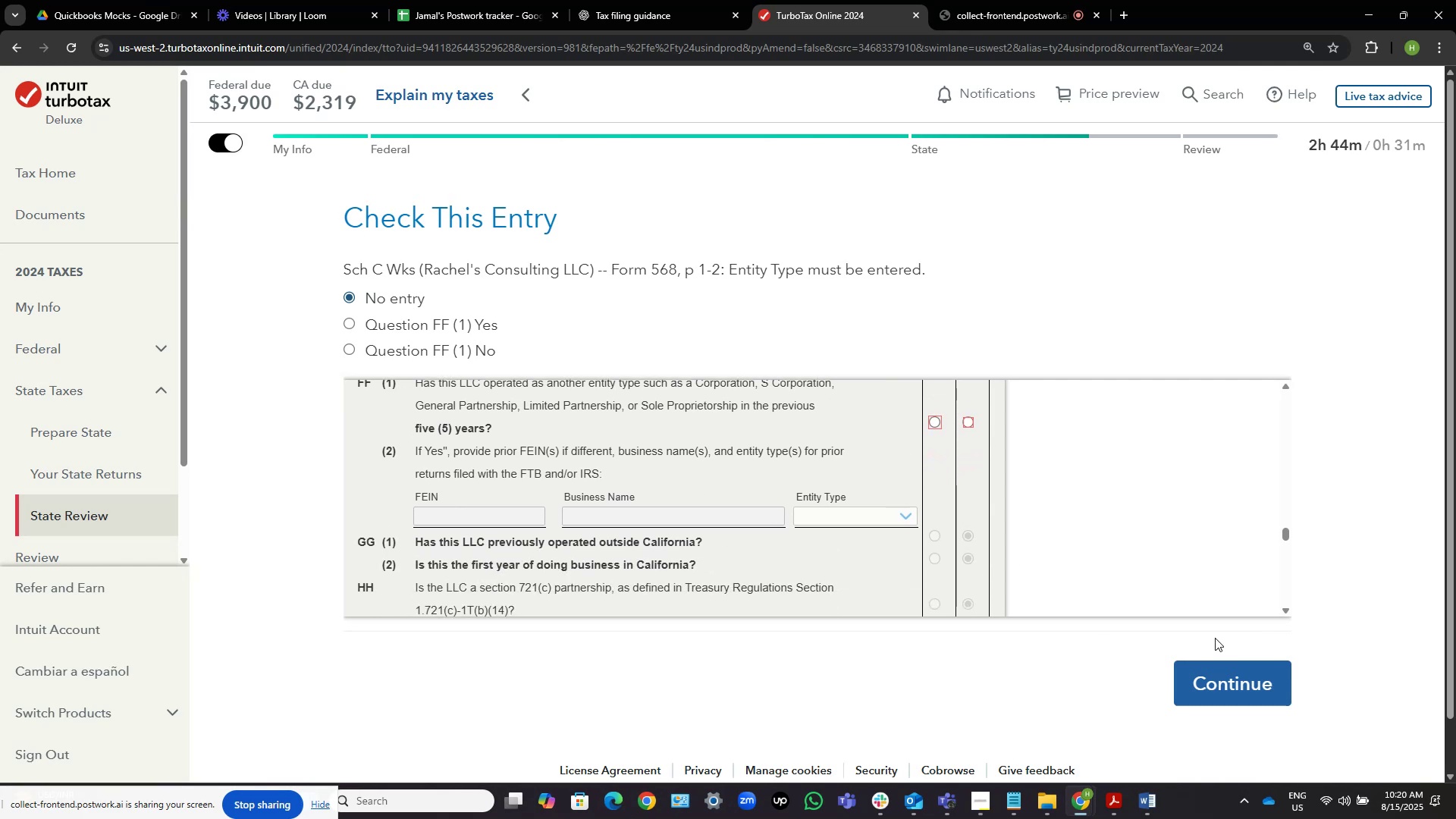 
left_click([1238, 686])
 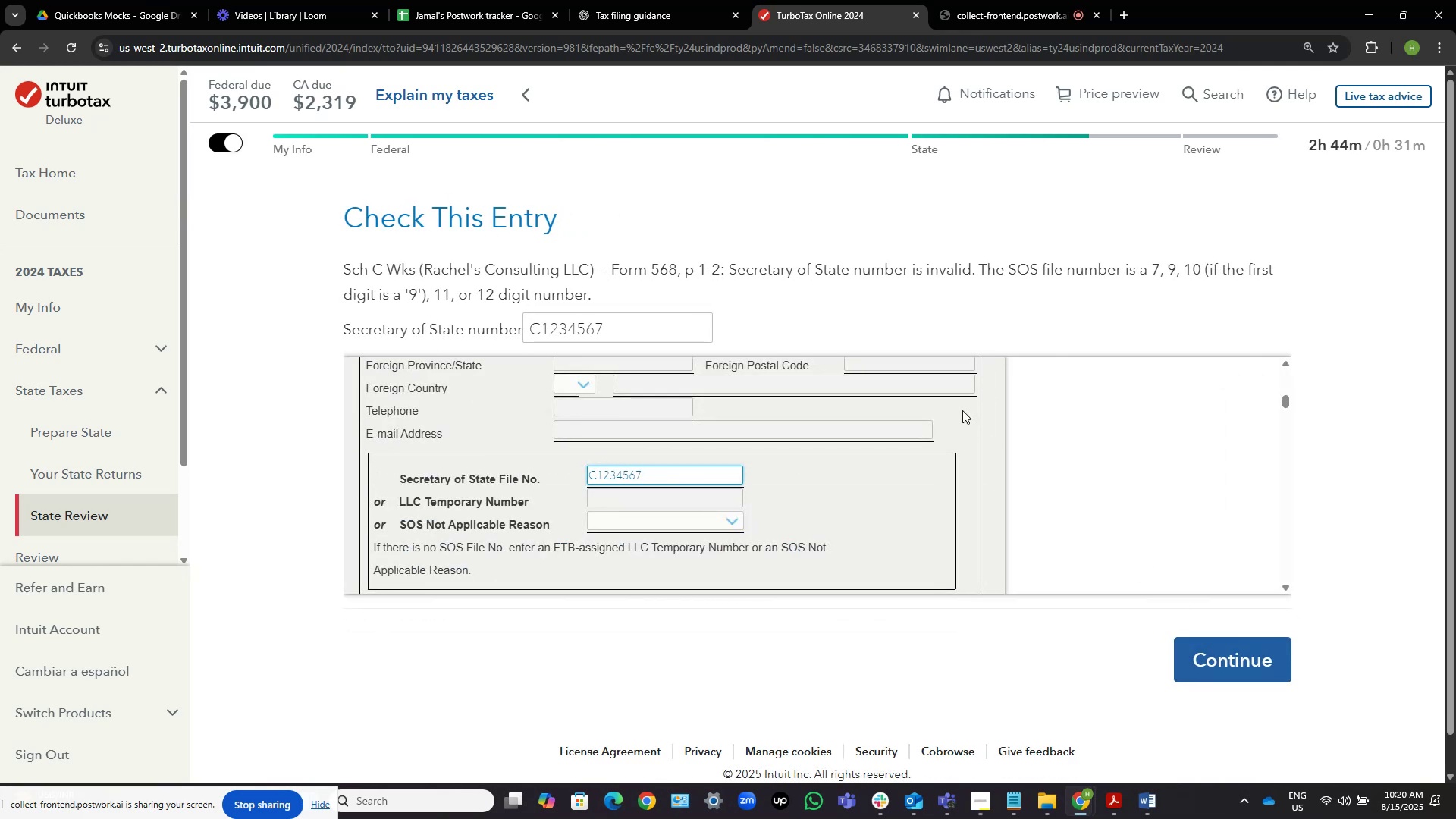 
wait(9.94)
 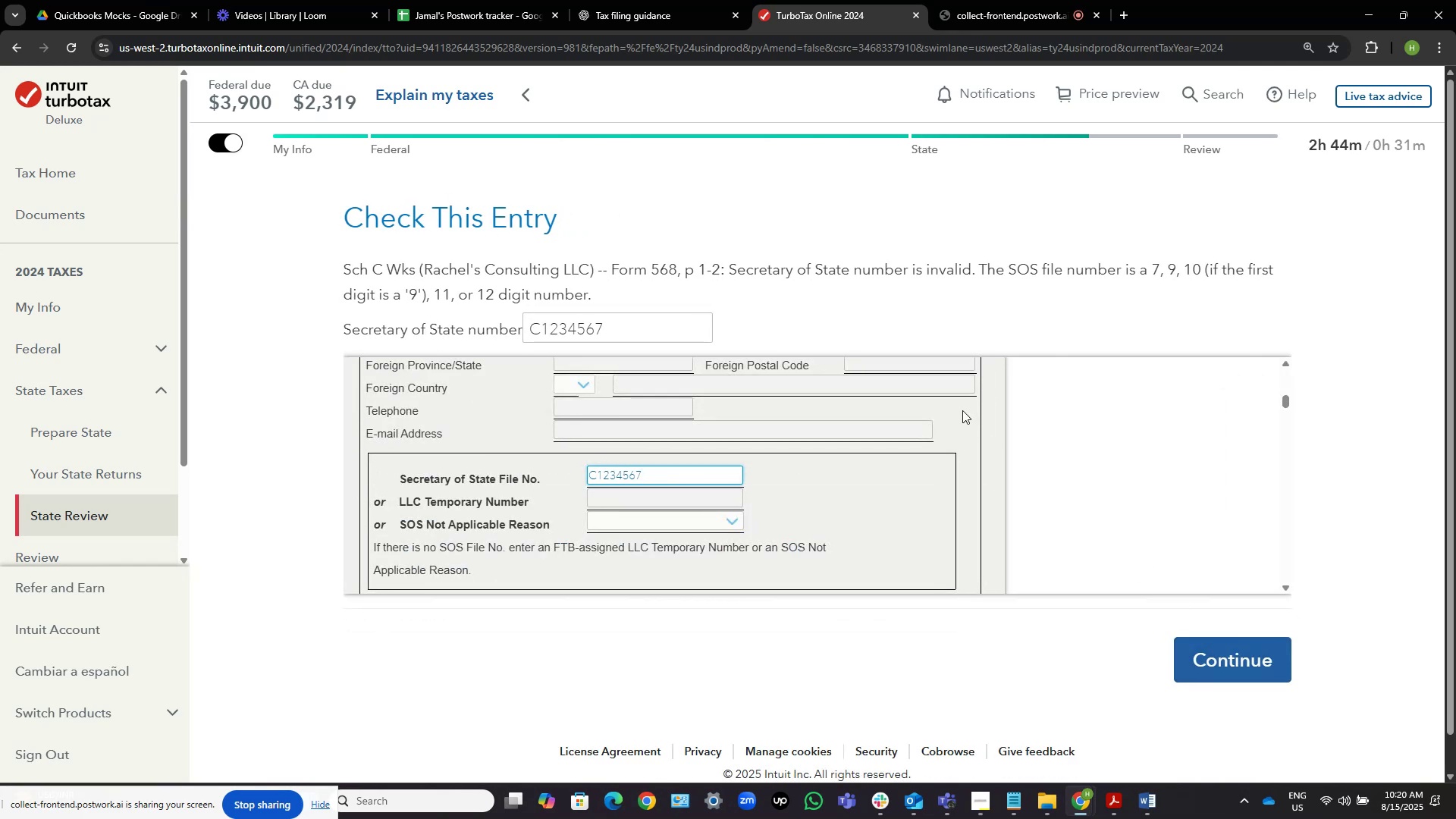 
scroll: coordinate [1193, 470], scroll_direction: down, amount: 7.0
 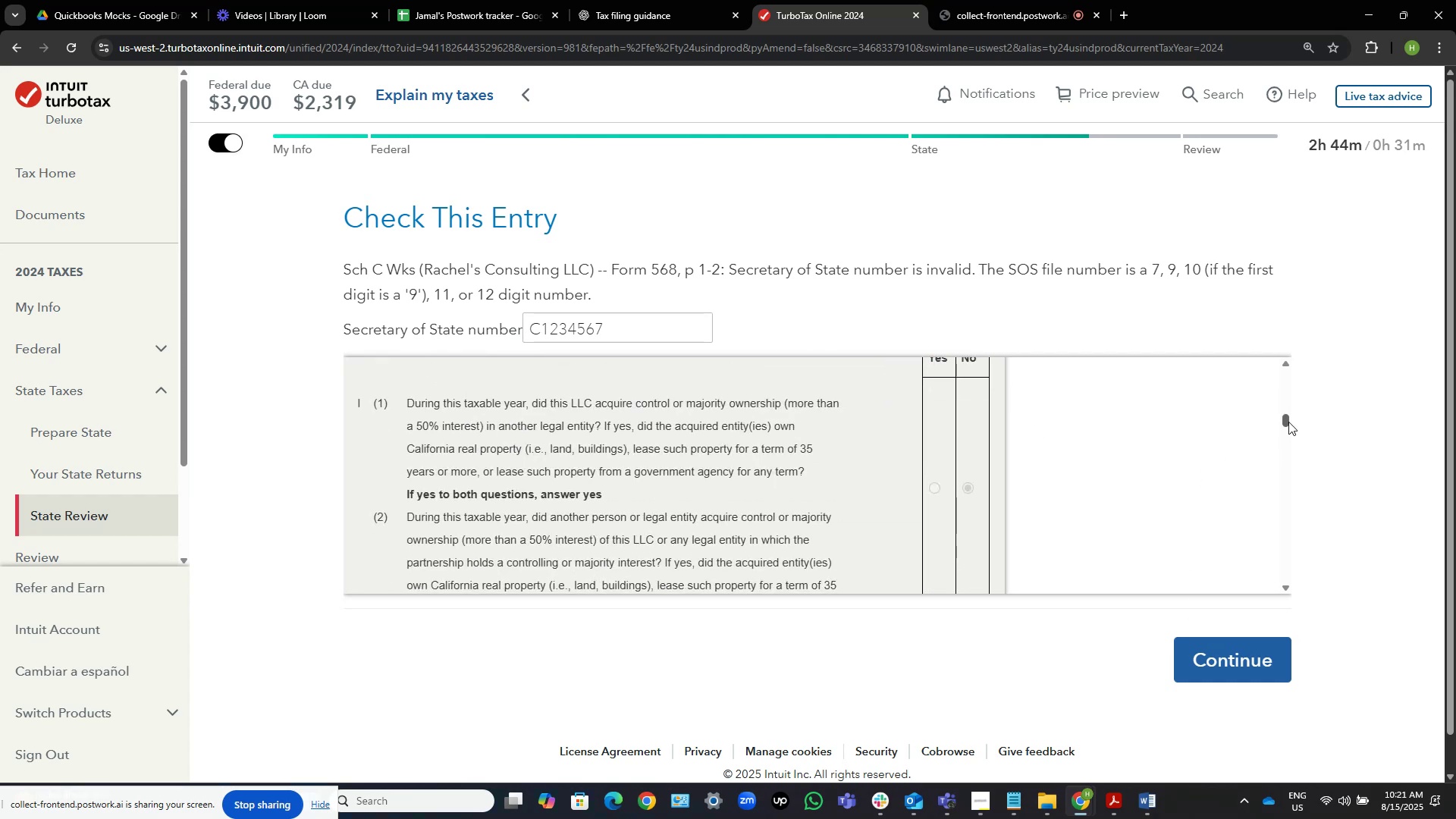 
left_click_drag(start_coordinate=[1289, 421], to_coordinate=[1293, 584])
 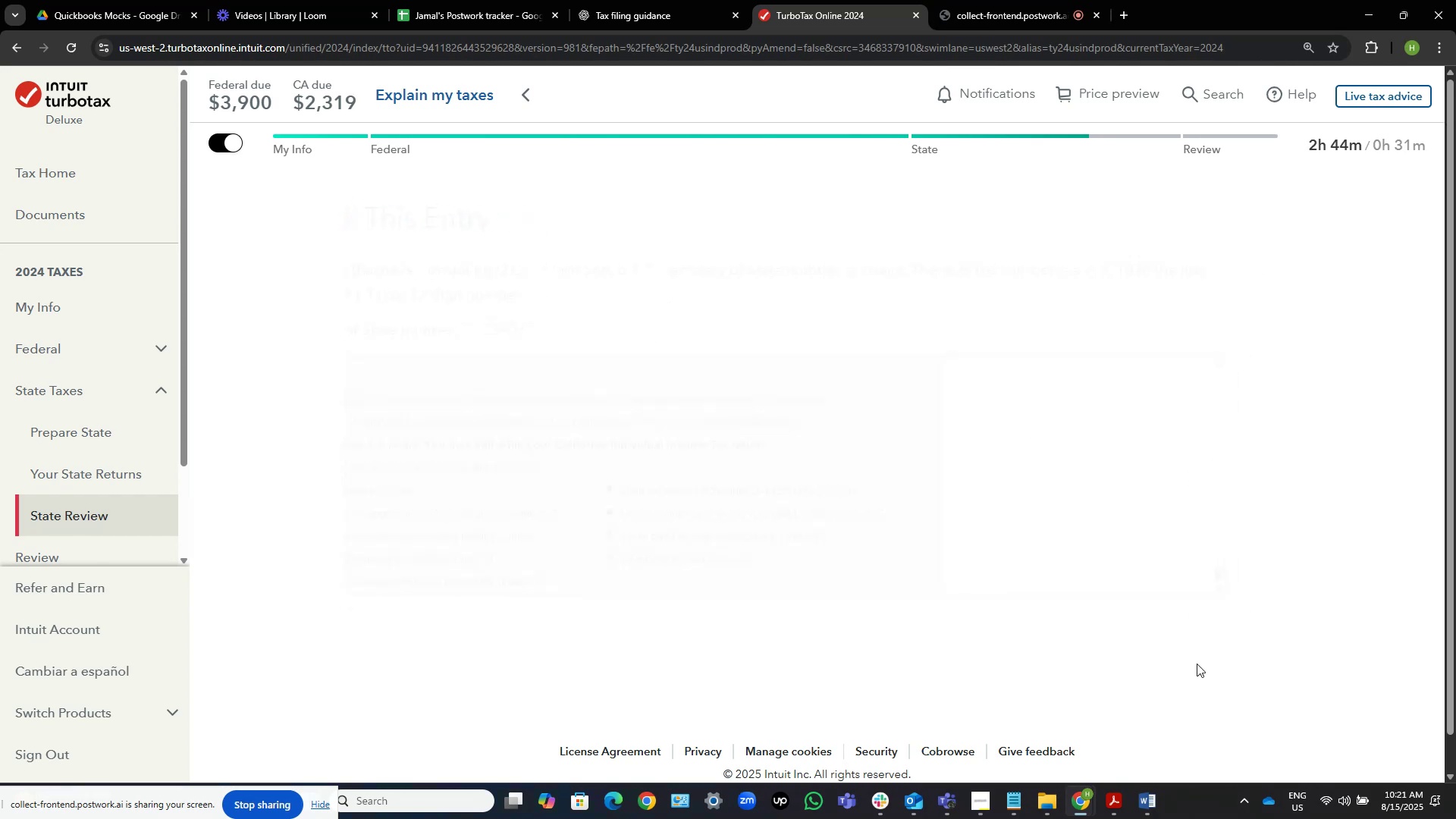 
mouse_move([1210, 595])
 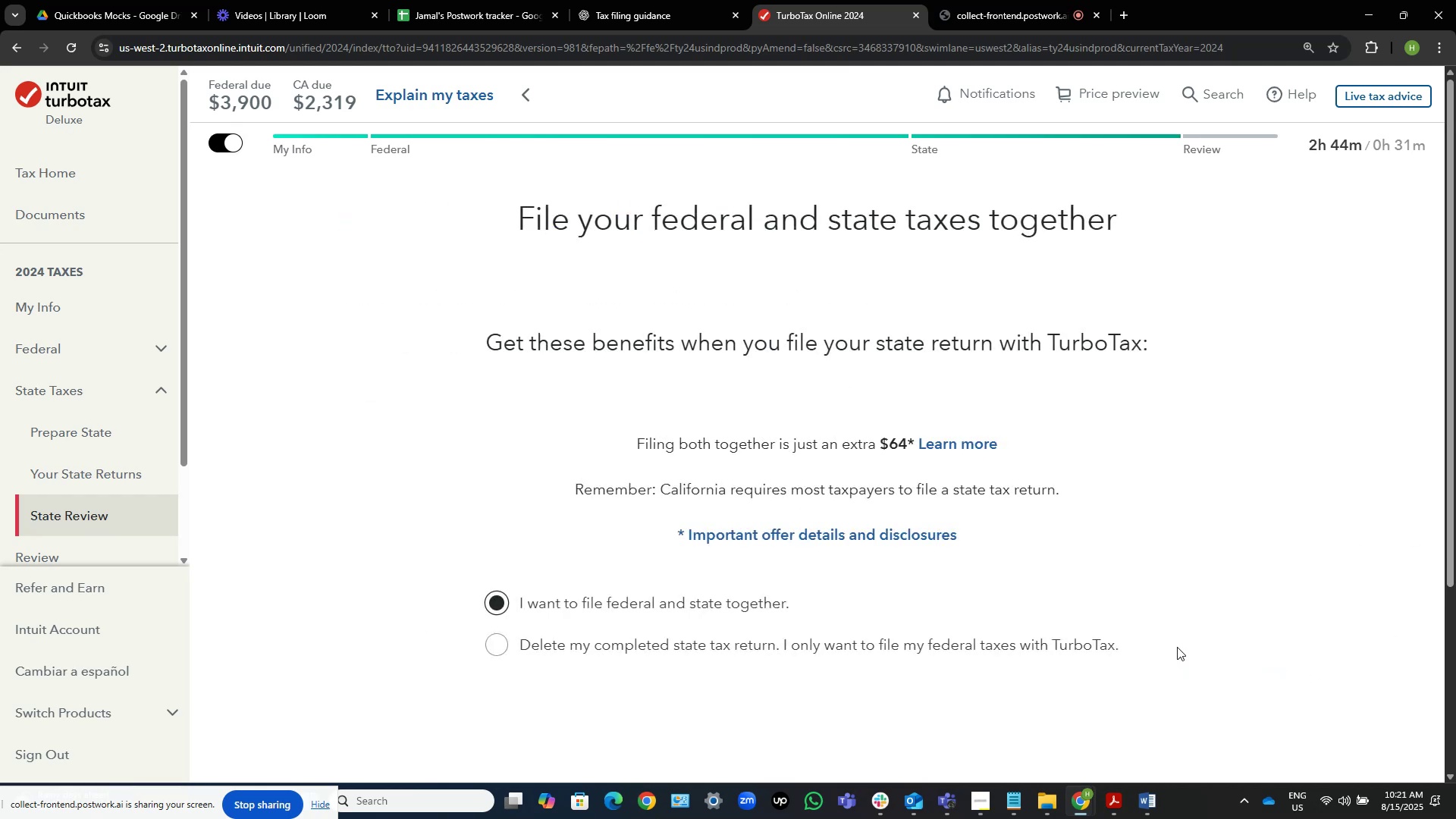 
wait(9.55)
 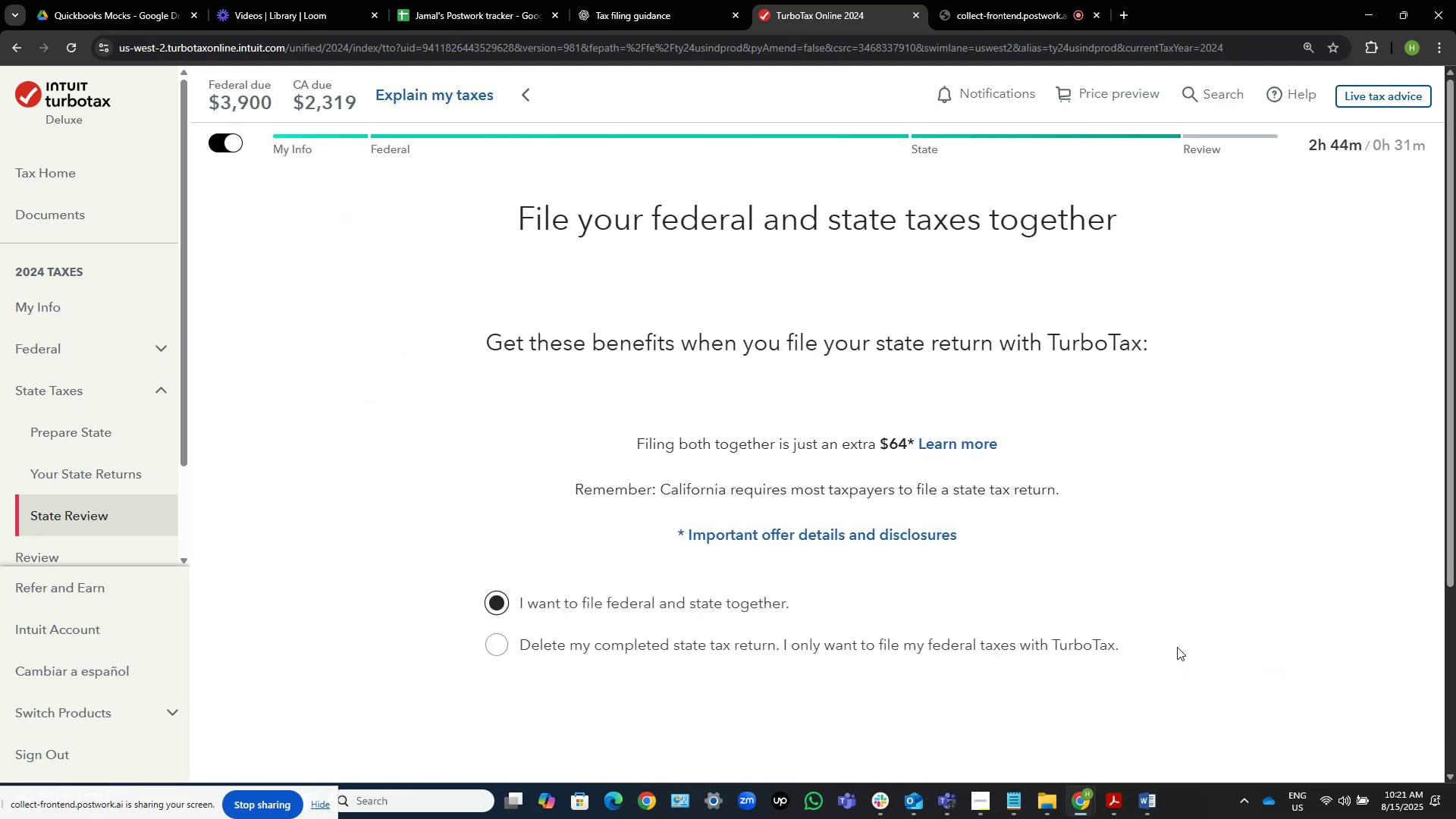 
scroll: coordinate [839, 559], scroll_direction: down, amount: 4.0
 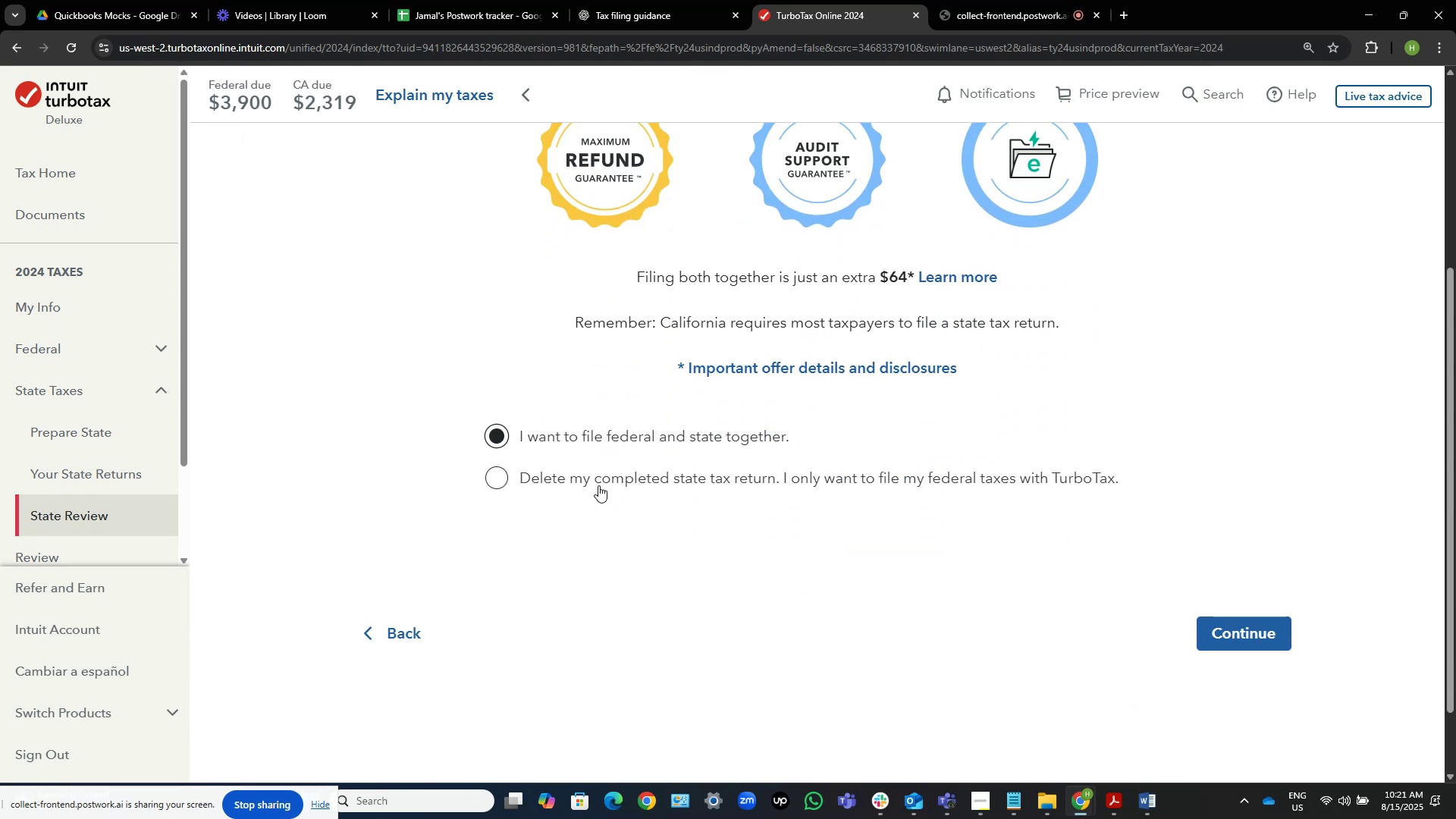 
scroll: coordinate [902, 608], scroll_direction: up, amount: 2.0
 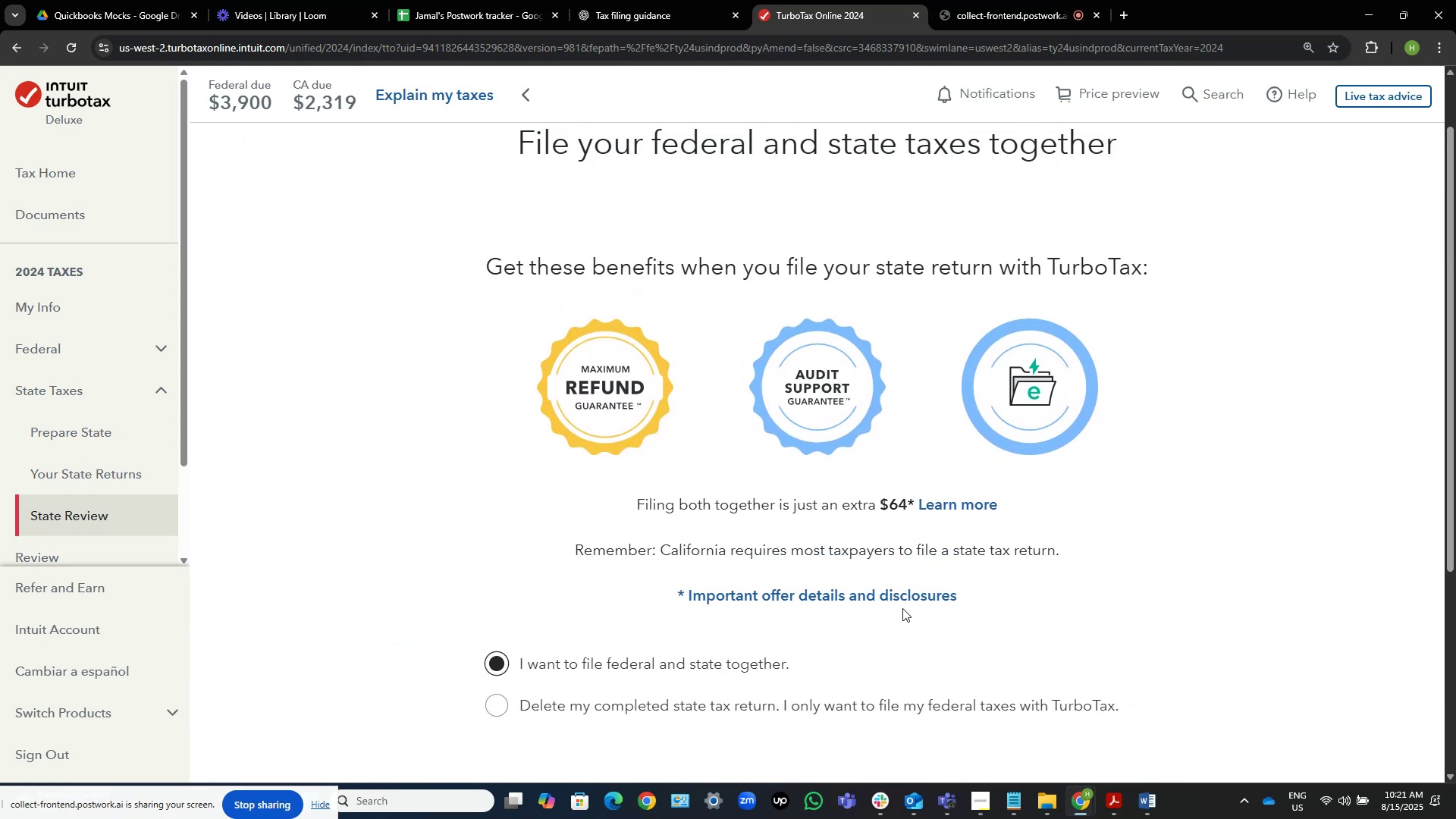 
scroll: coordinate [1018, 710], scroll_direction: down, amount: 4.0
 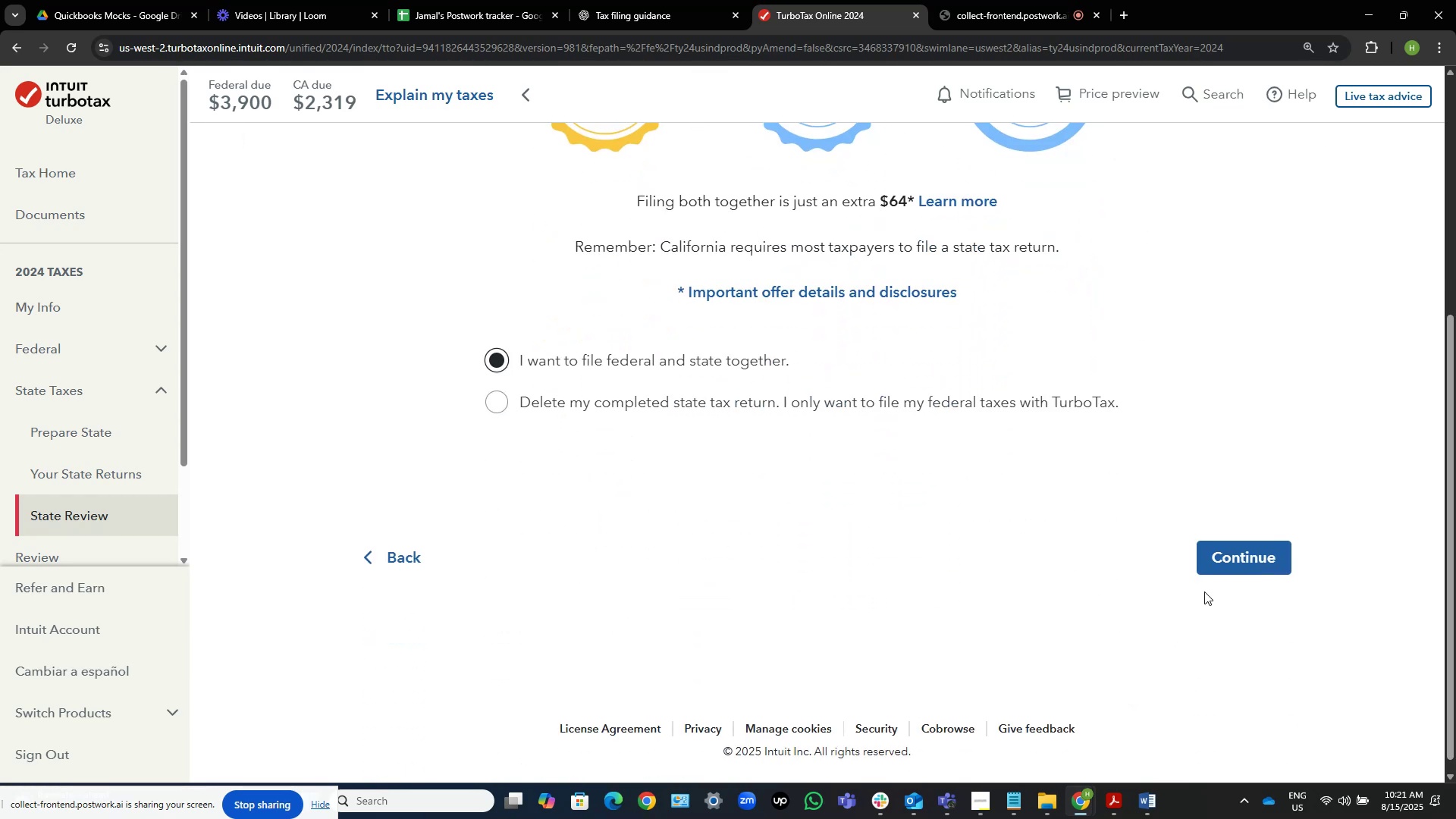 
left_click_drag(start_coordinate=[1231, 548], to_coordinate=[1231, 553])
 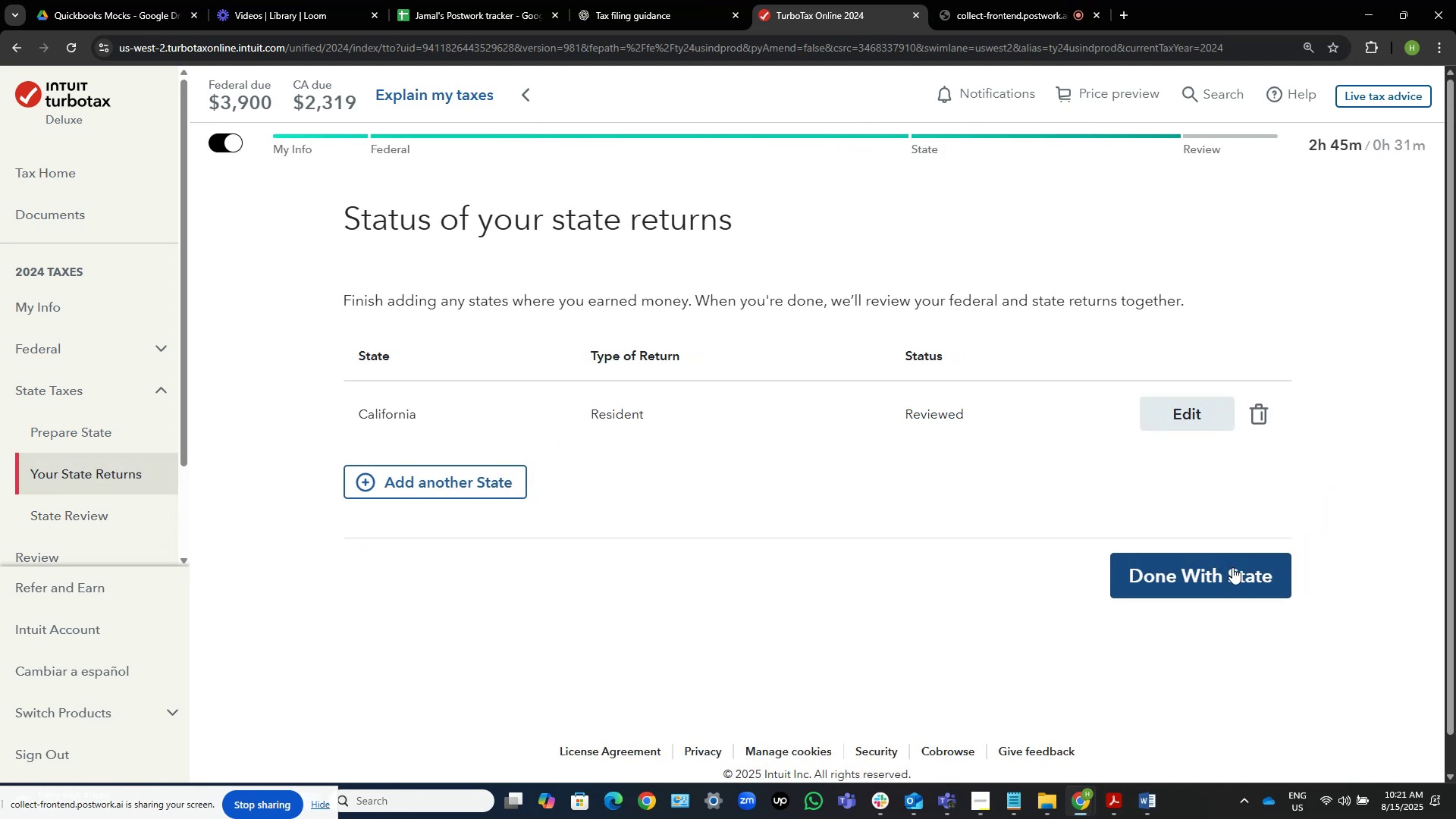 
left_click([1232, 573])
 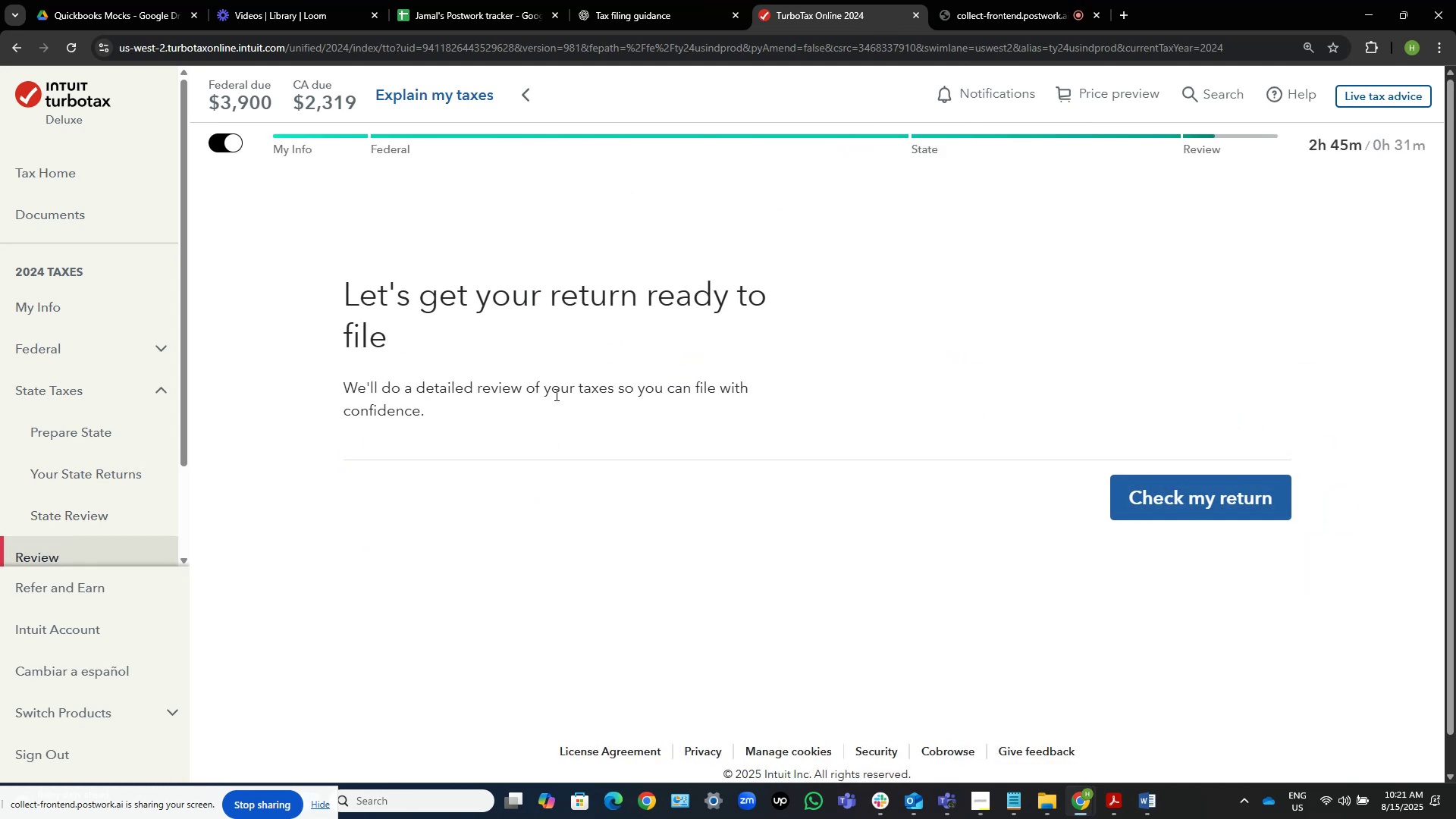 
wait(5.18)
 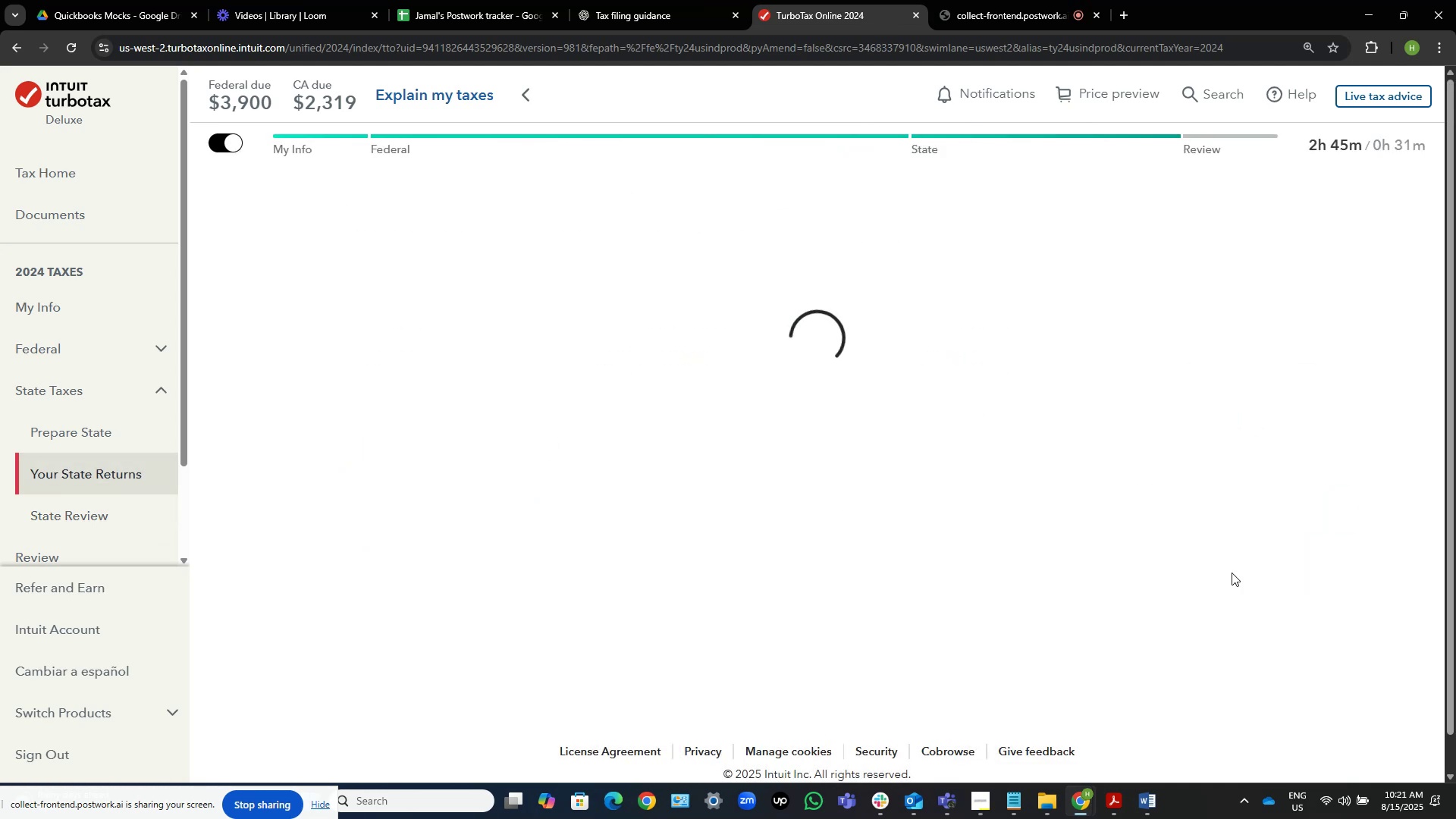 
scroll: coordinate [577, 458], scroll_direction: none, amount: 0.0
 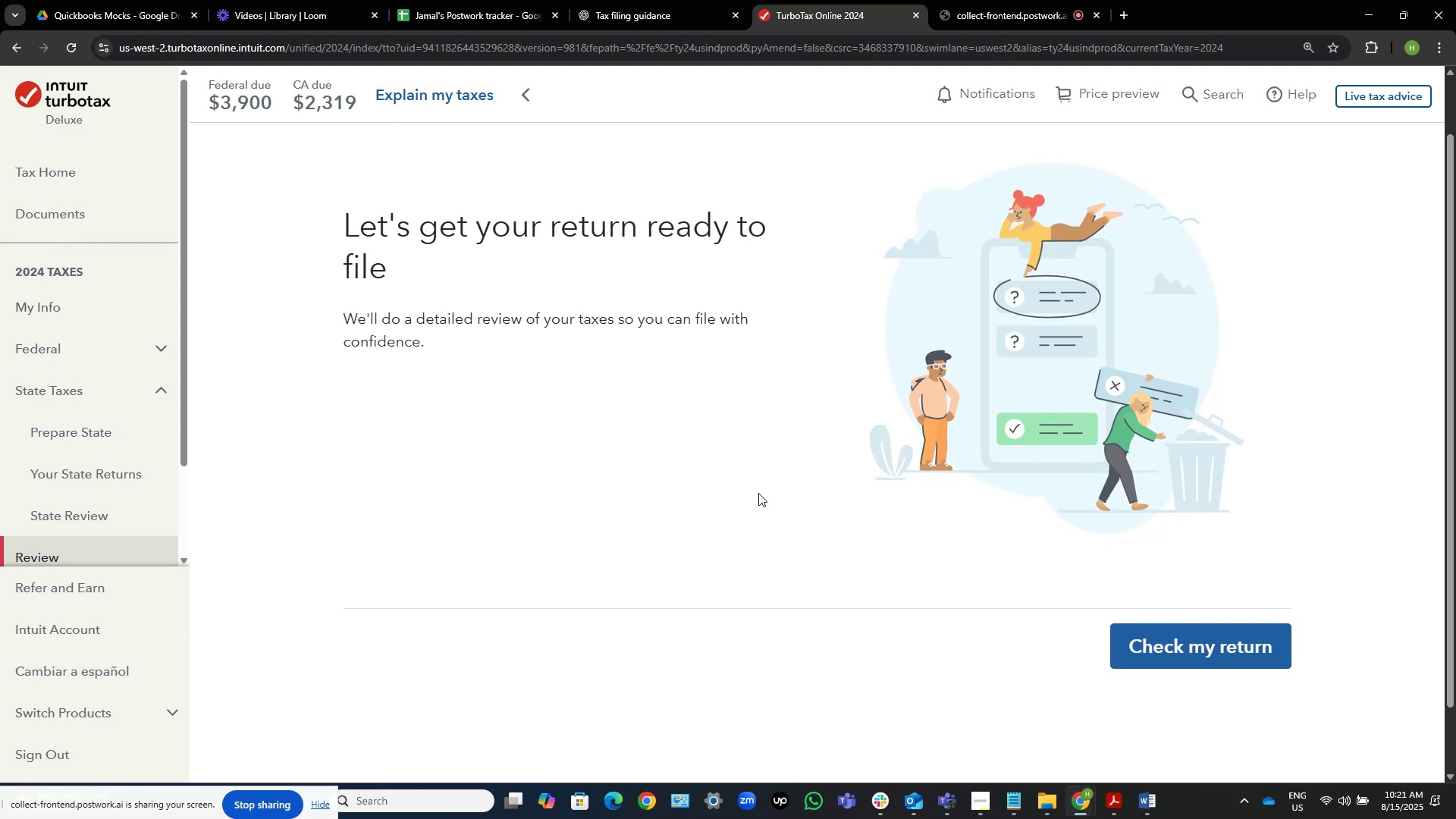 
scroll: coordinate [758, 493], scroll_direction: down, amount: 4.0
 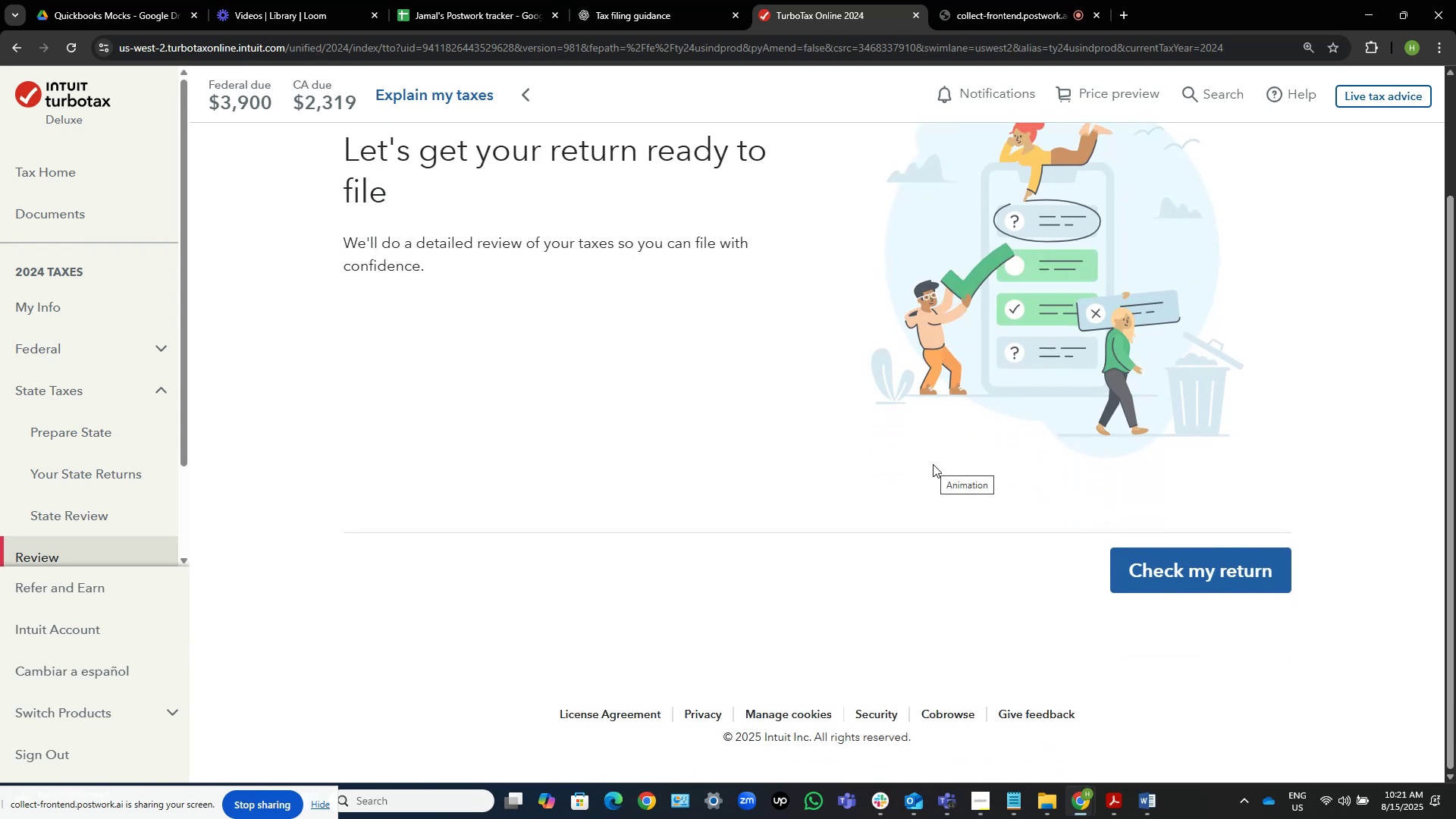 
wait(5.01)
 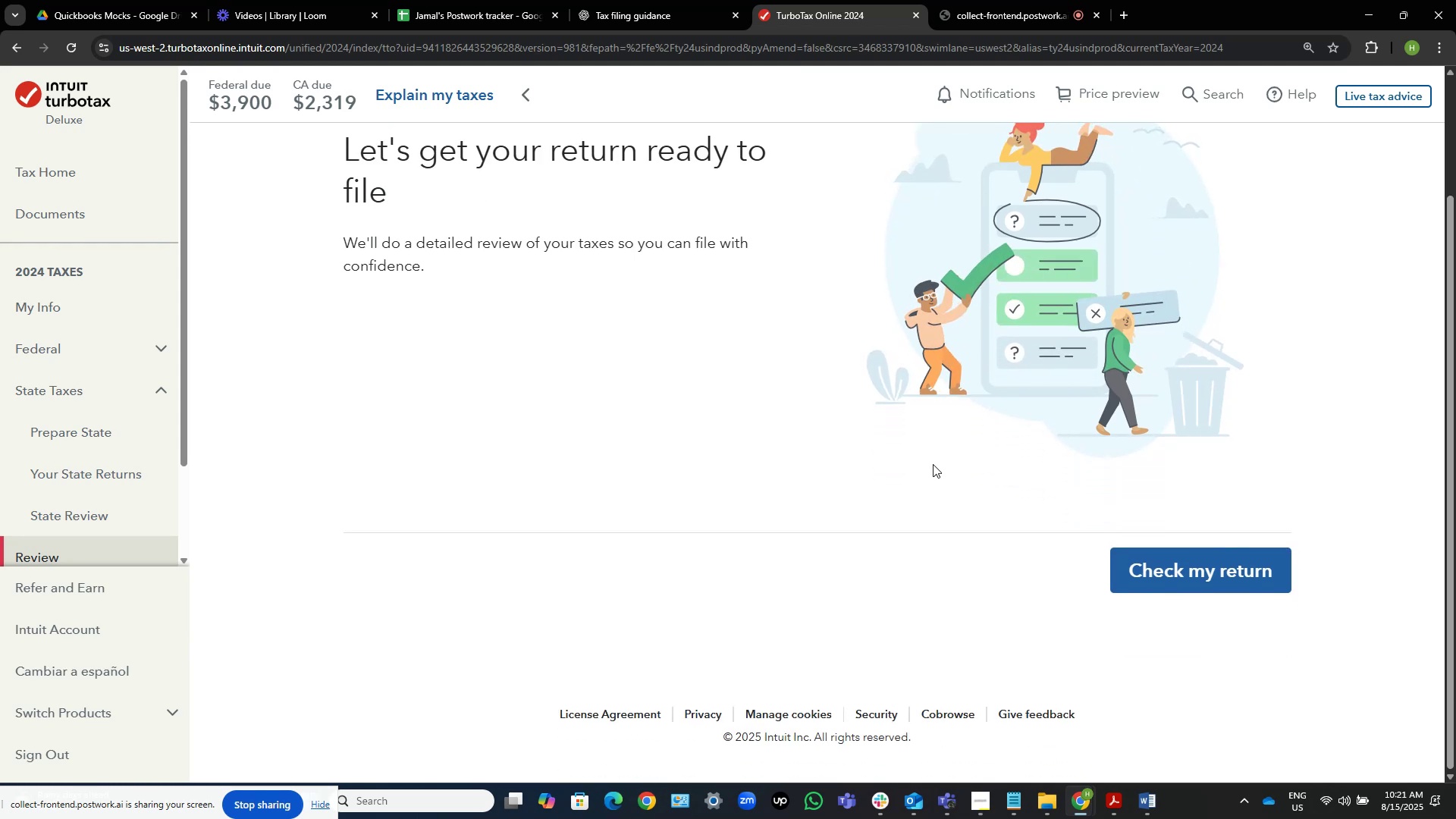 
scroll: coordinate [1284, 564], scroll_direction: down, amount: 2.0
 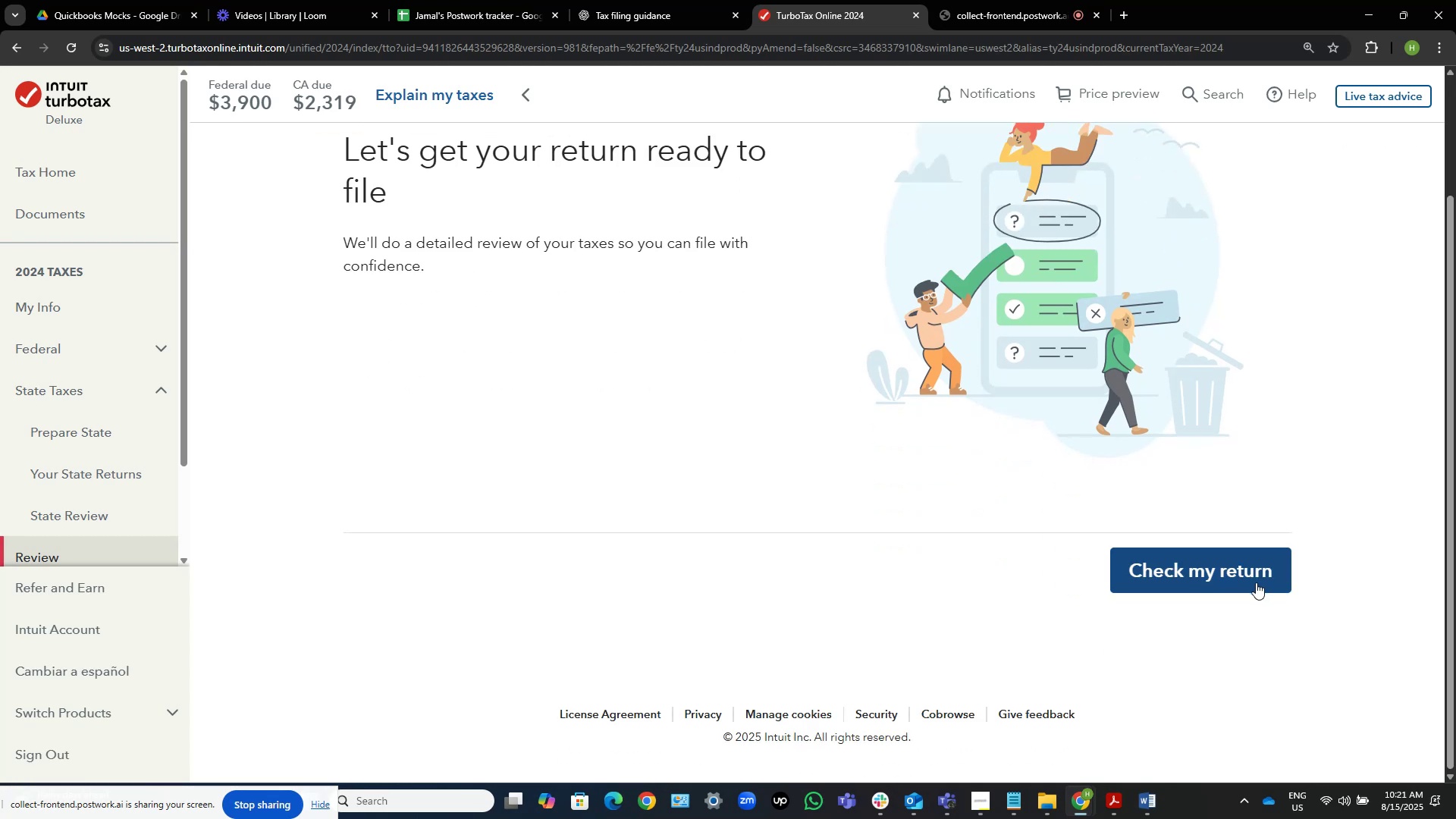 
left_click([1250, 583])
 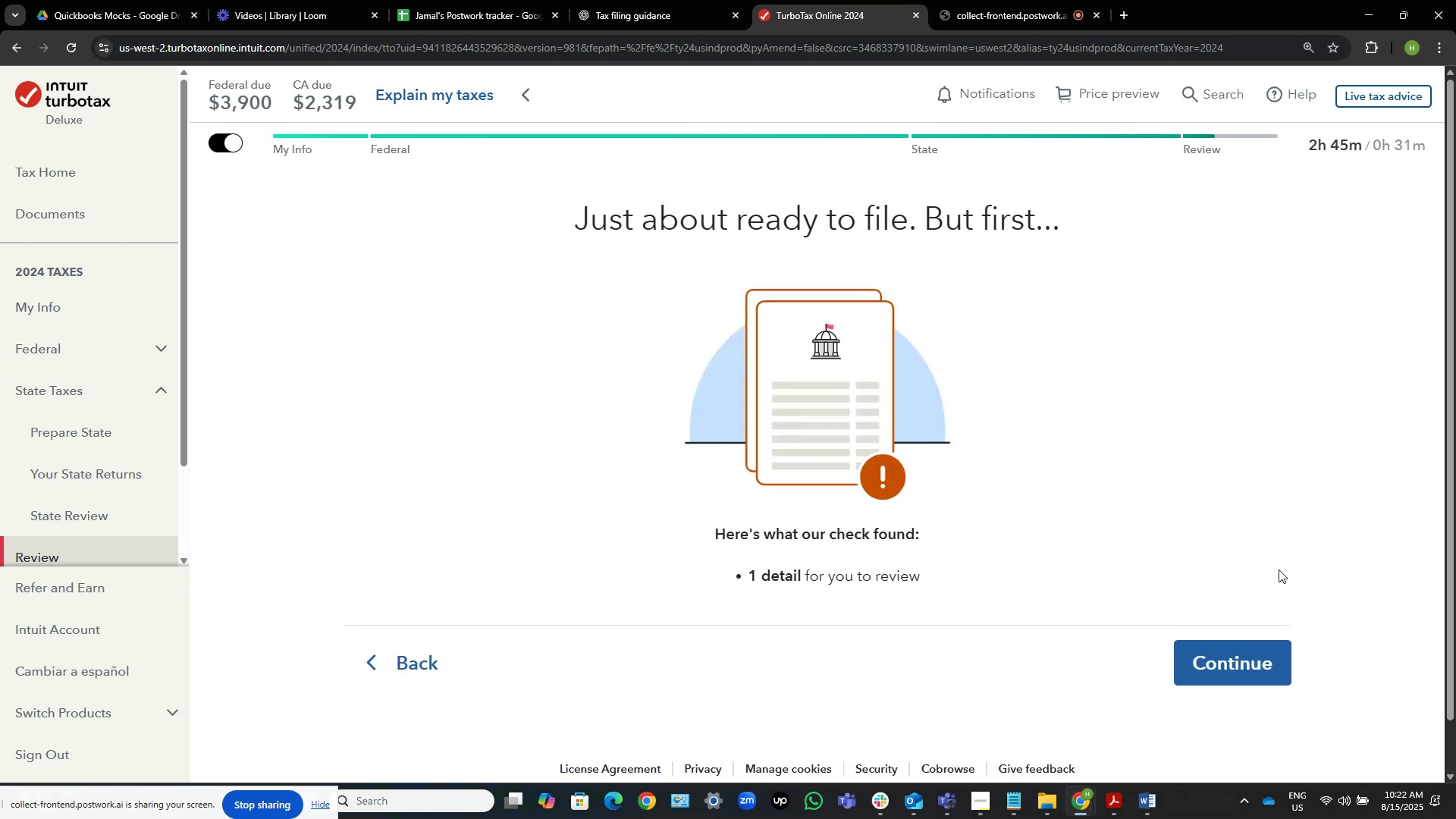 
wait(18.51)
 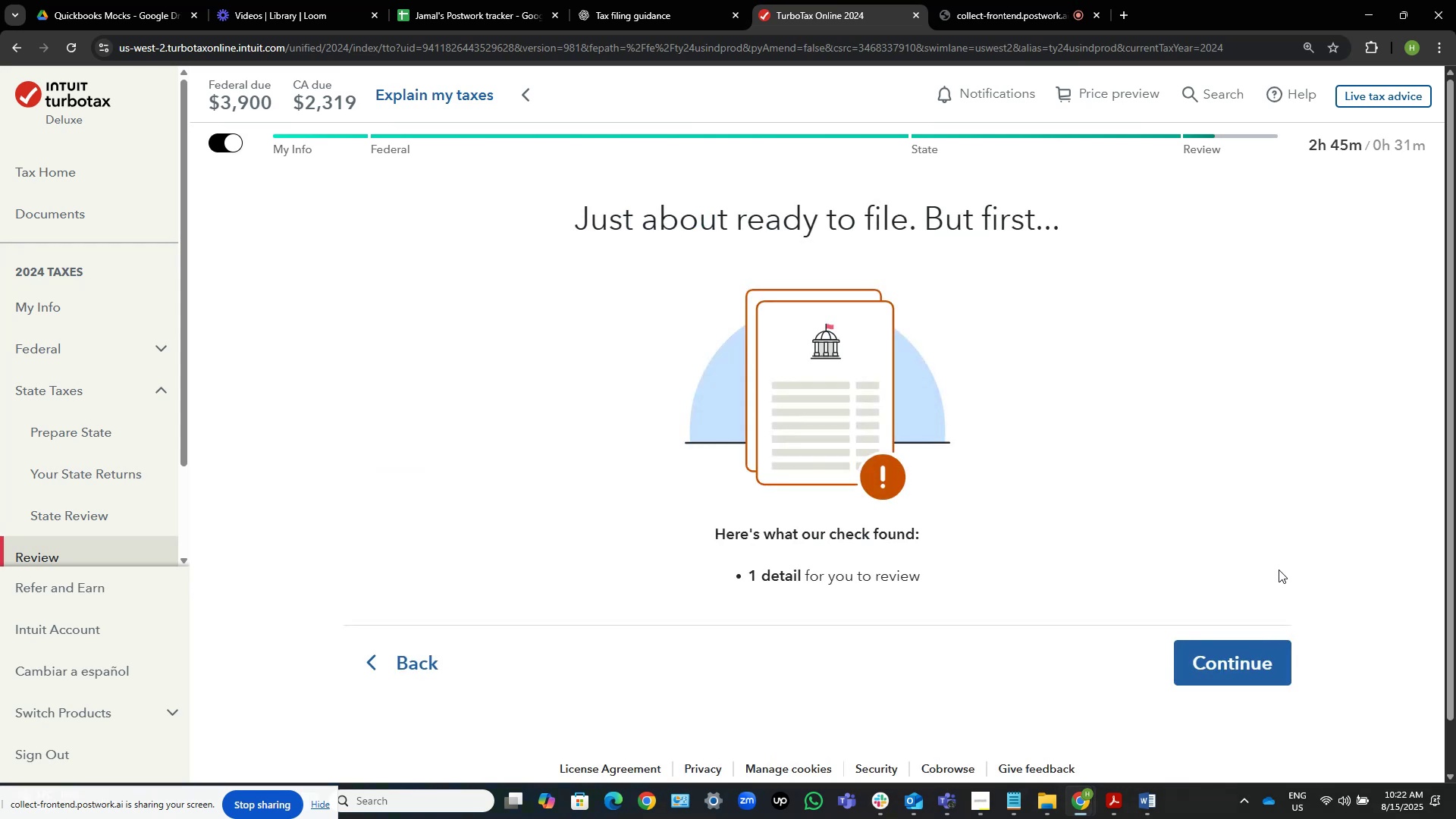 
scroll: coordinate [1027, 496], scroll_direction: down, amount: 1.0
 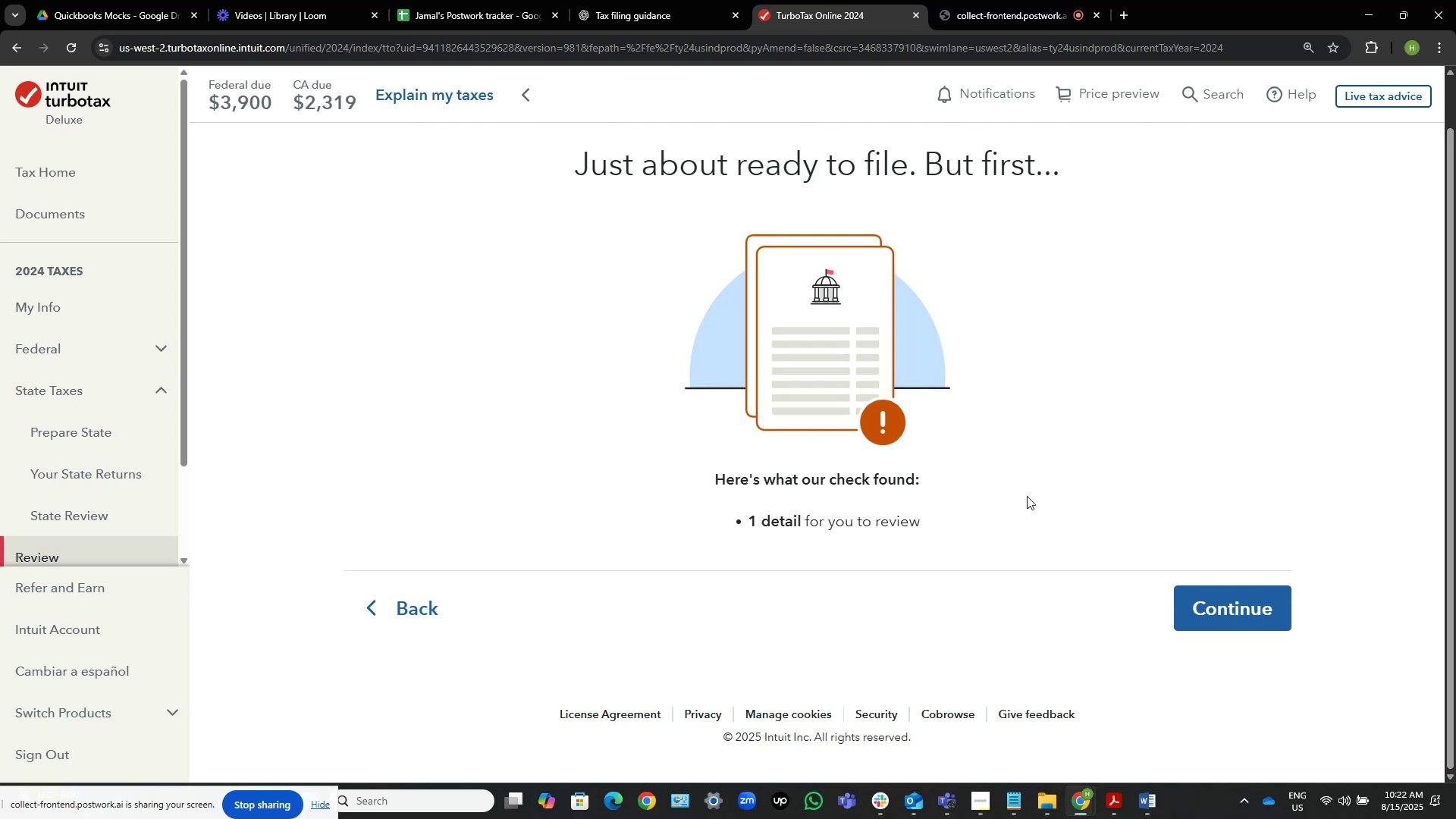 
scroll: coordinate [1027, 496], scroll_direction: up, amount: 3.0
 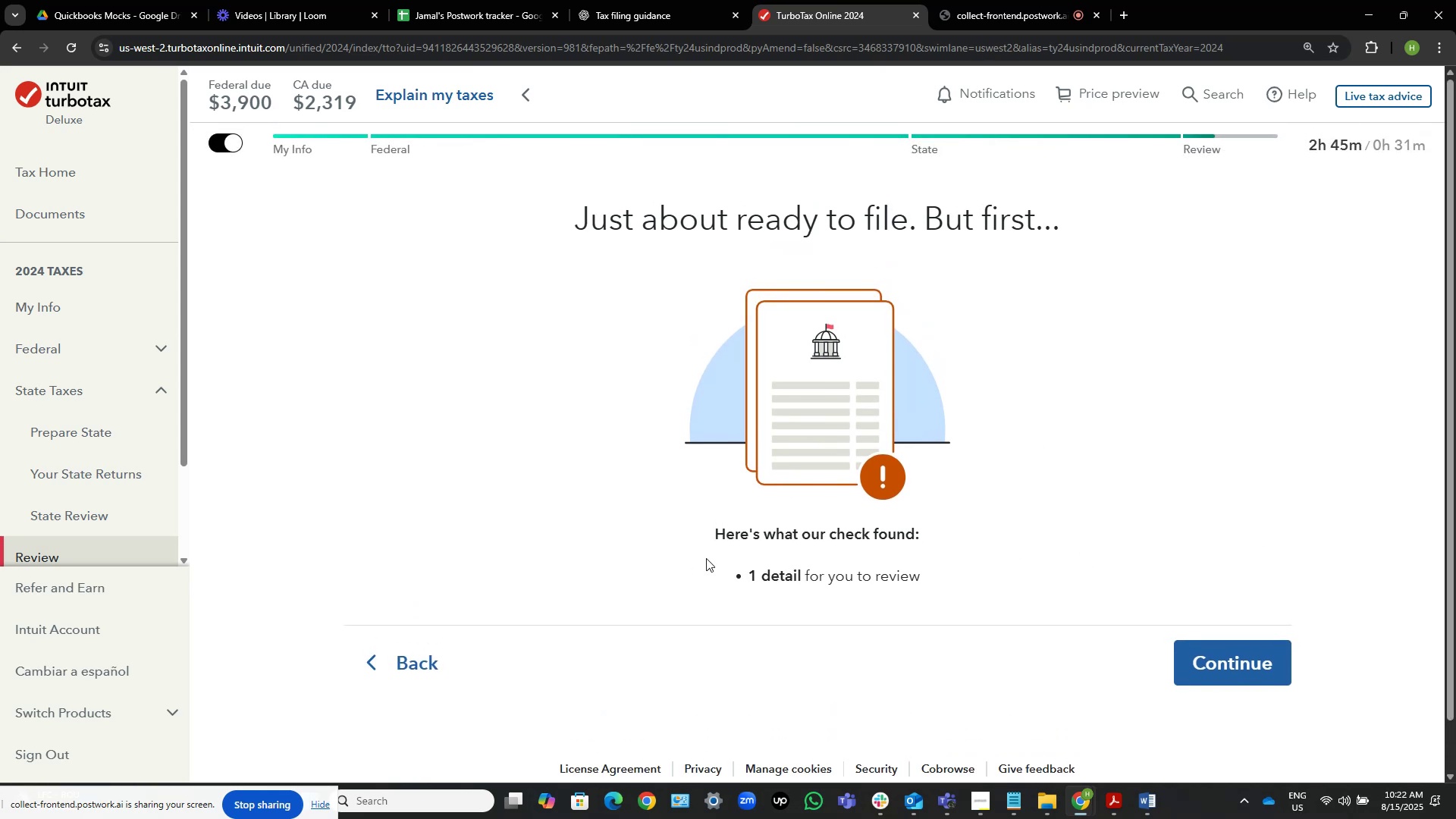 
wait(5.05)
 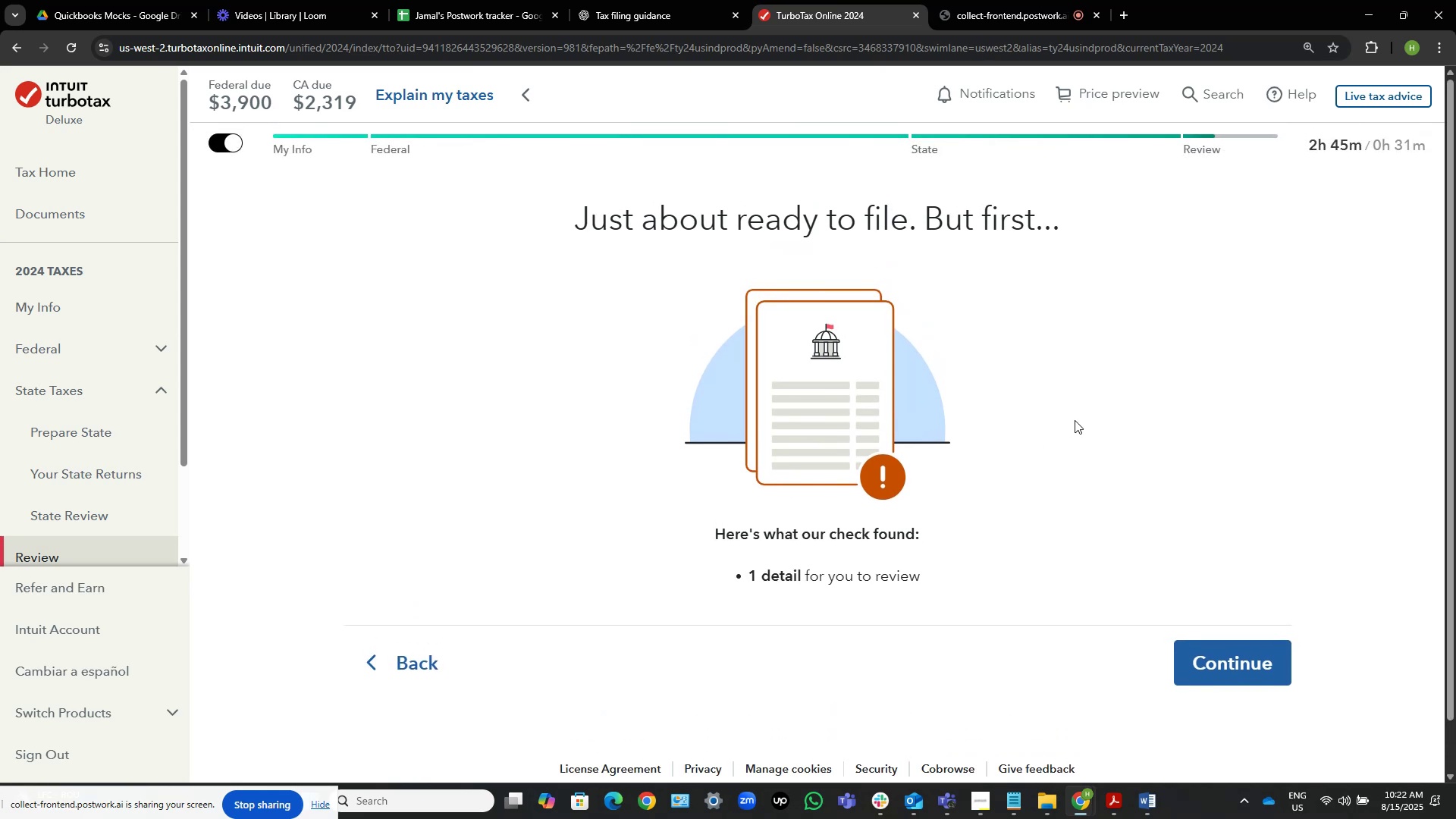 
left_click([1261, 676])
 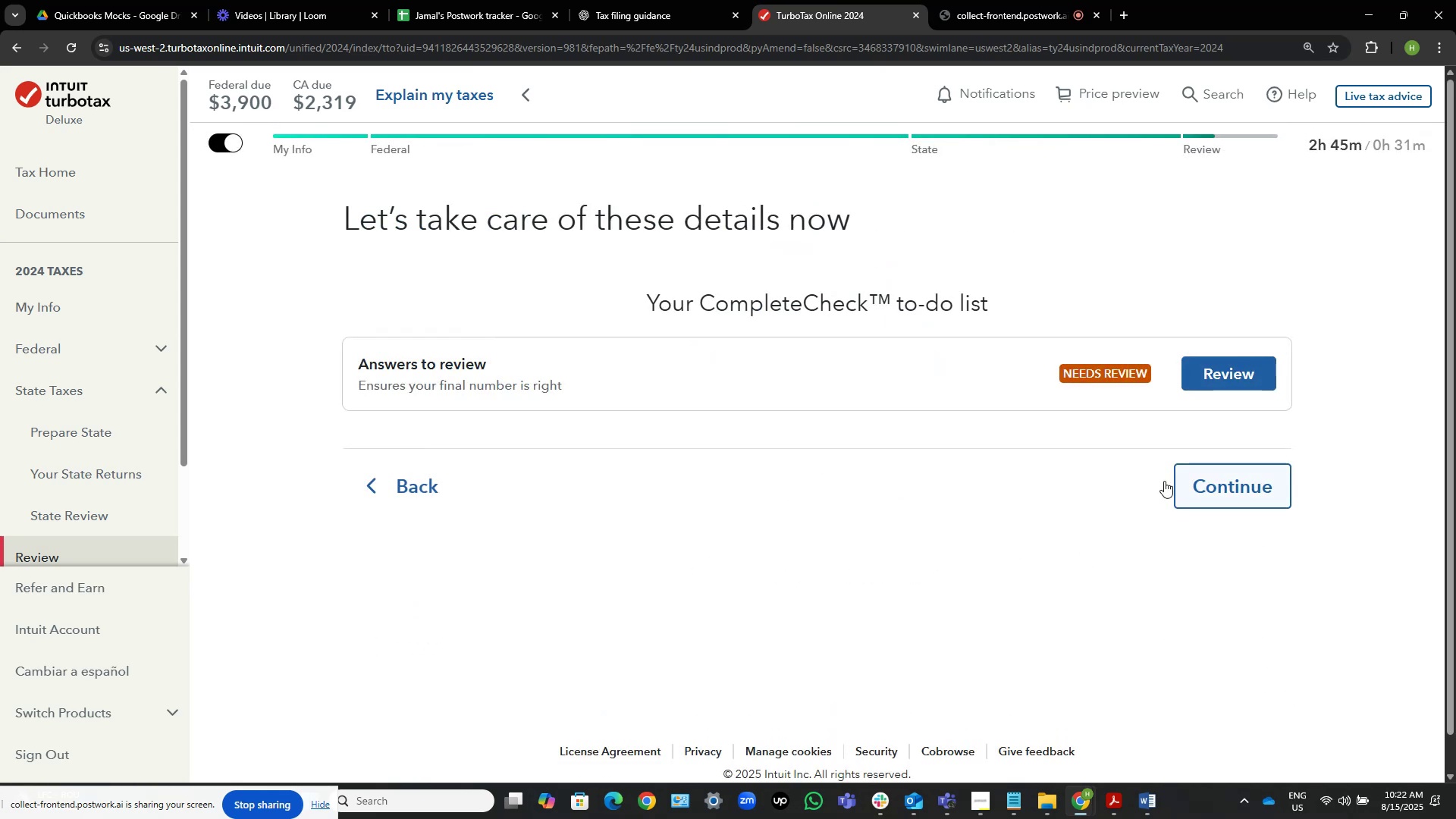 
left_click([1235, 379])
 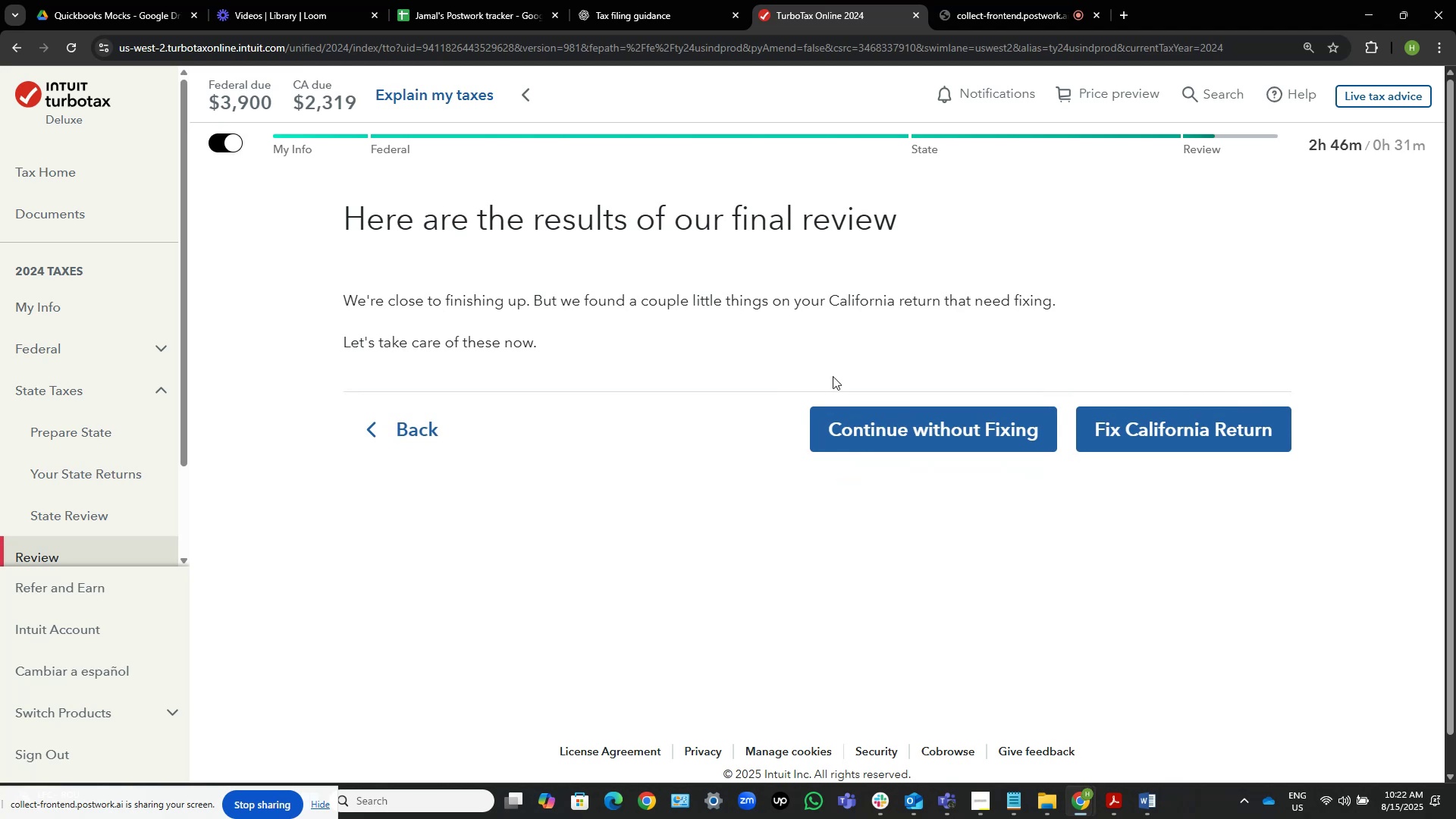 
wait(8.15)
 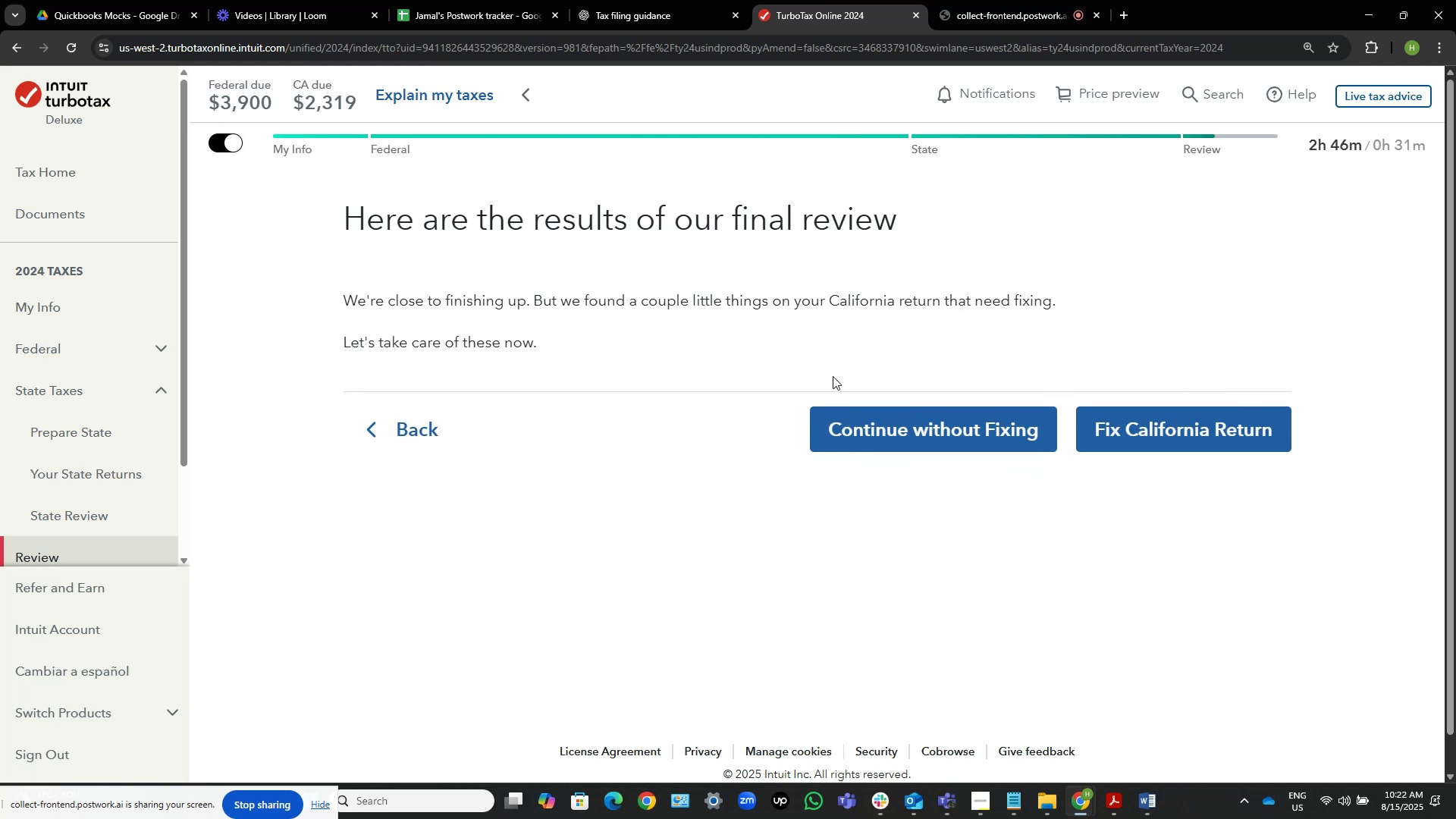 
left_click([1193, 422])
 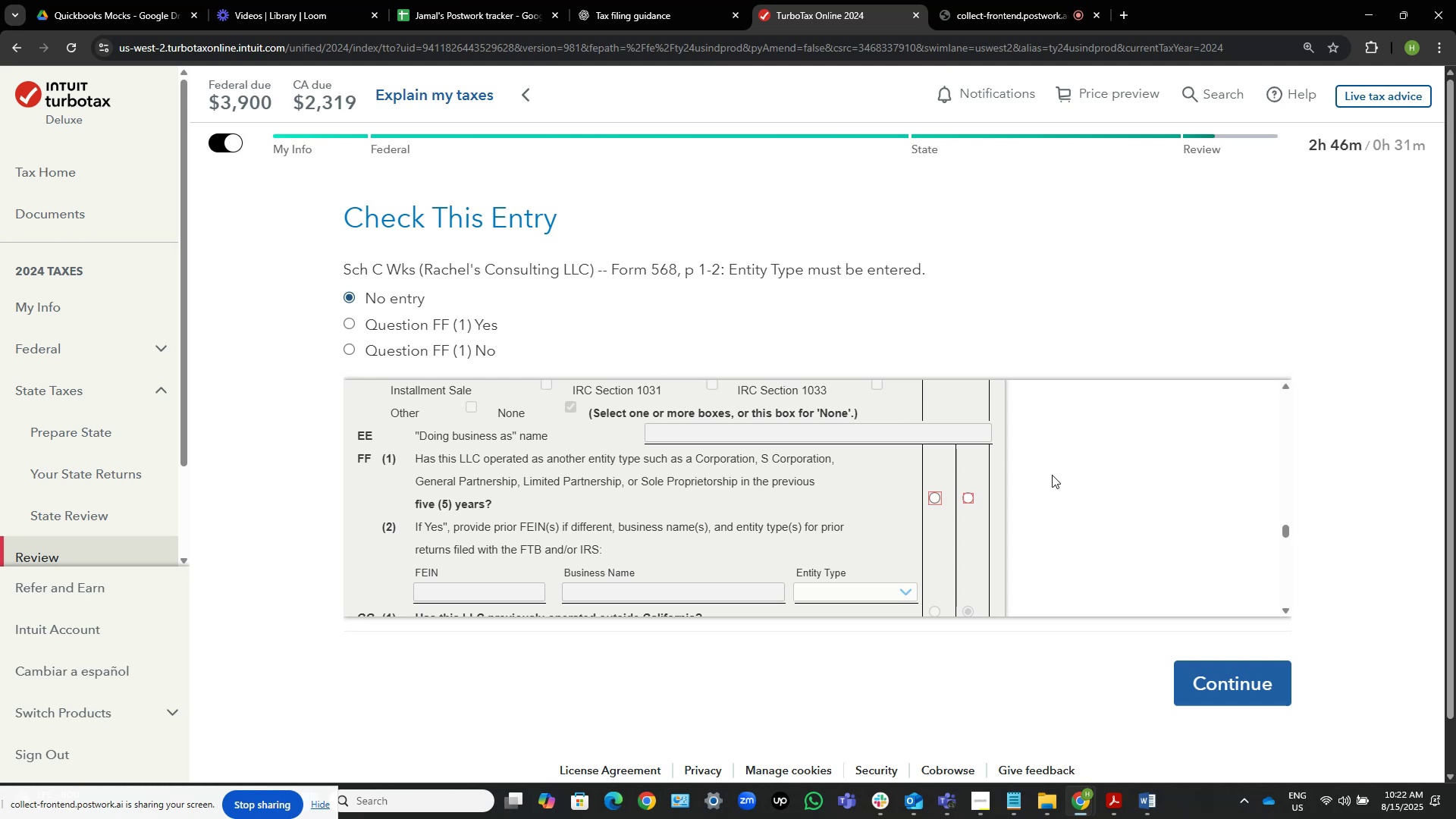 
wait(7.5)
 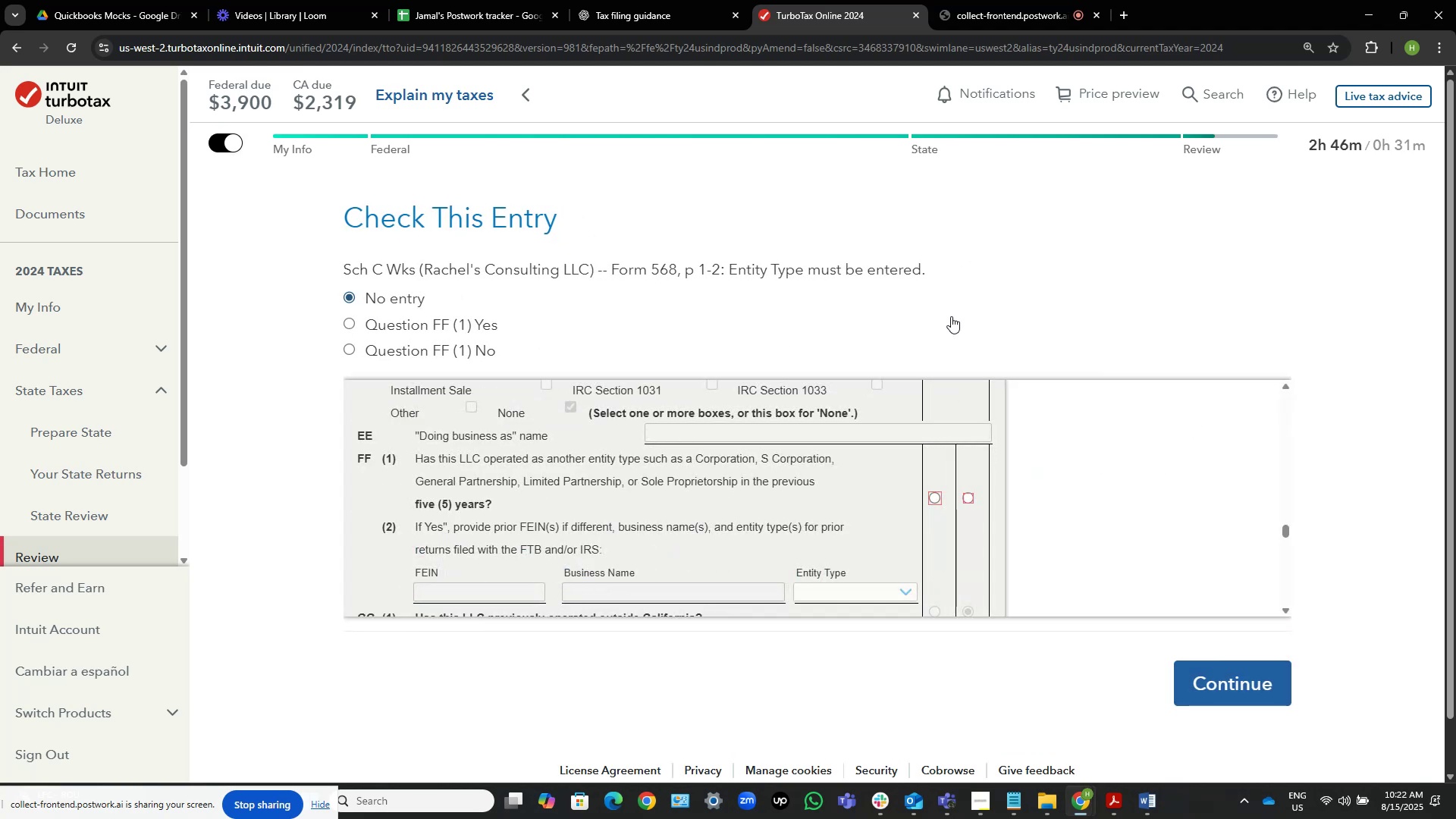 
left_click([968, 494])
 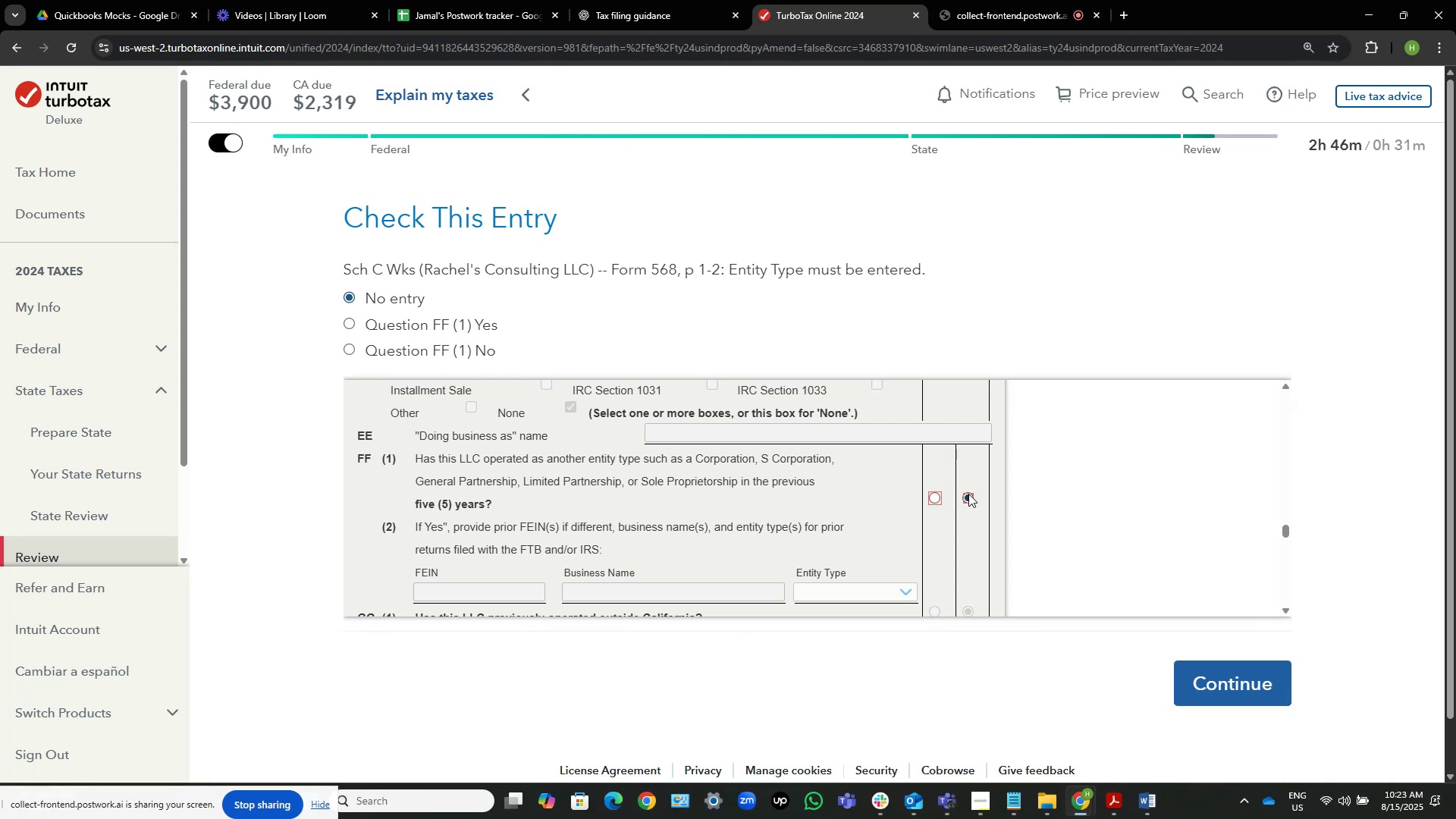 
wait(33.93)
 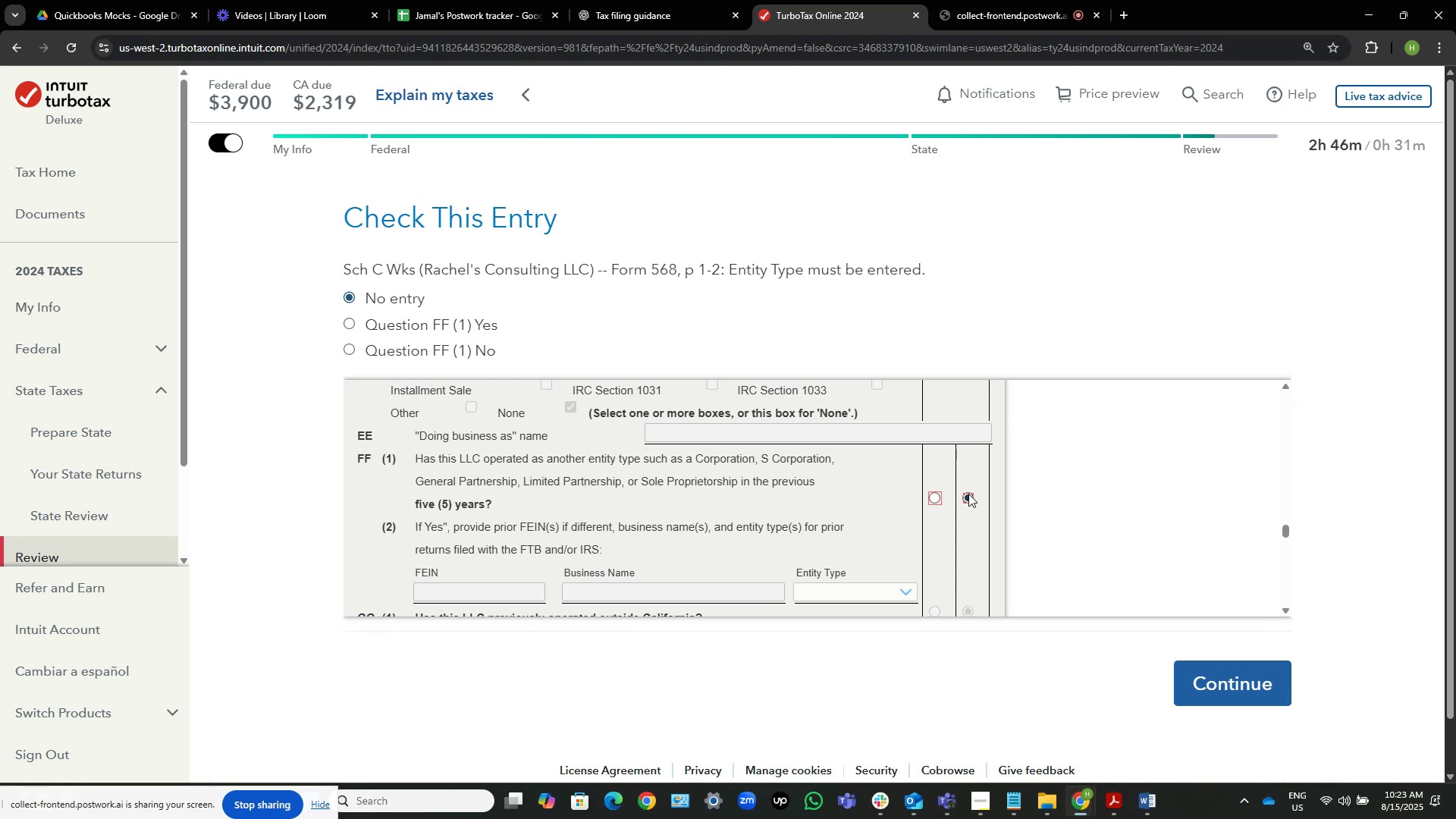 
left_click([395, 344])
 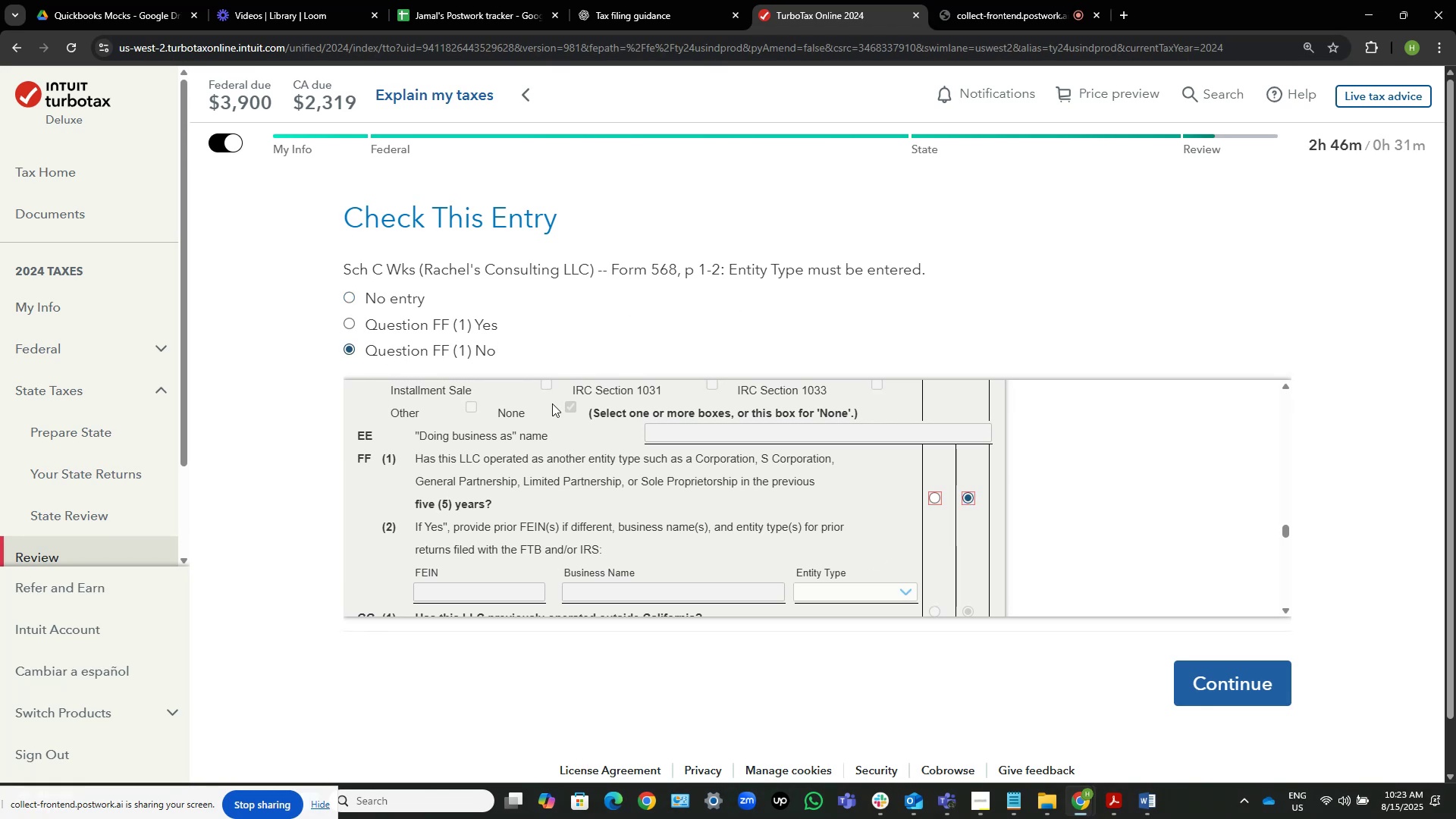 
scroll: coordinate [557, 494], scroll_direction: down, amount: 8.0
 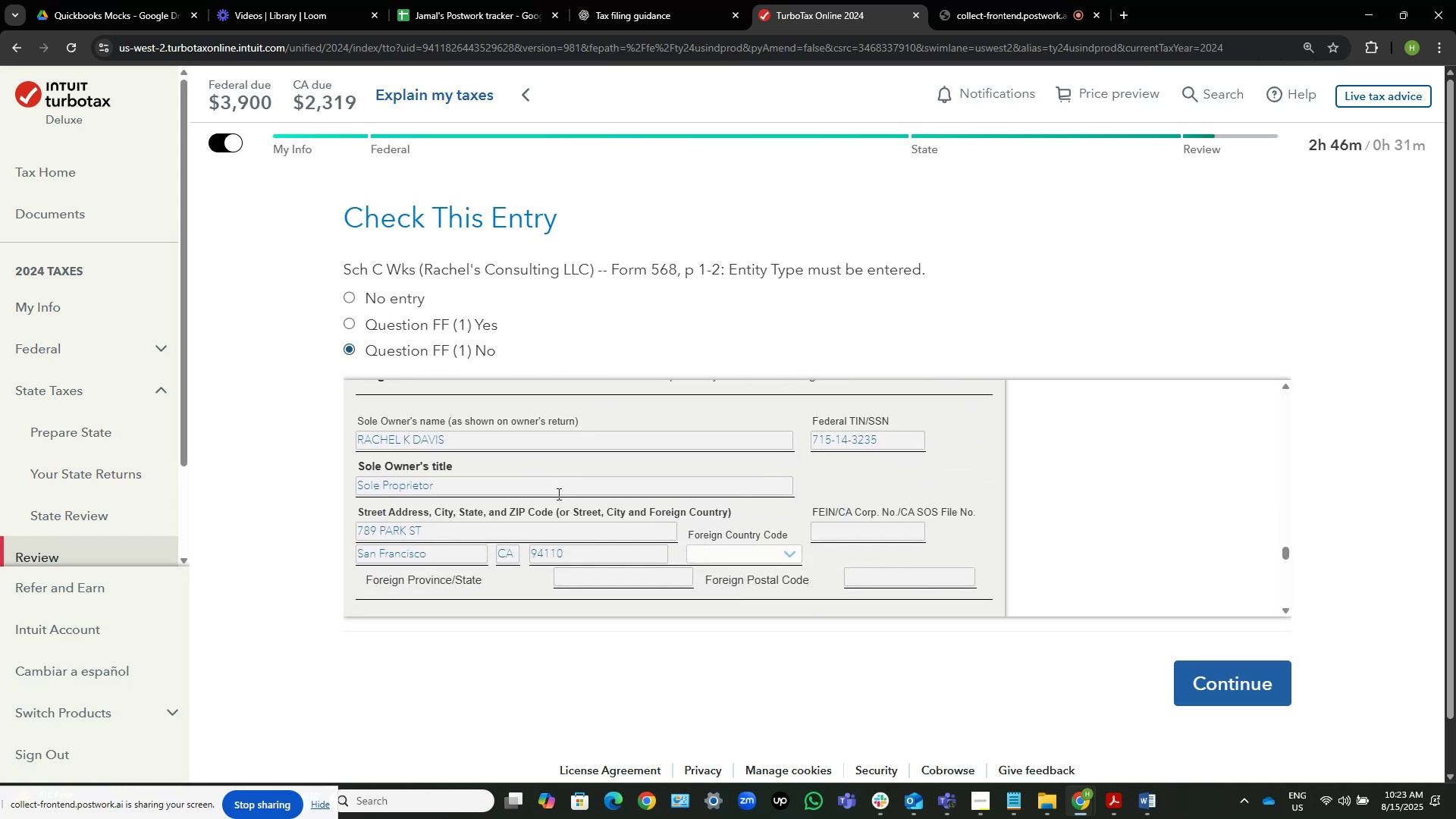 
scroll: coordinate [557, 494], scroll_direction: up, amount: 4.0
 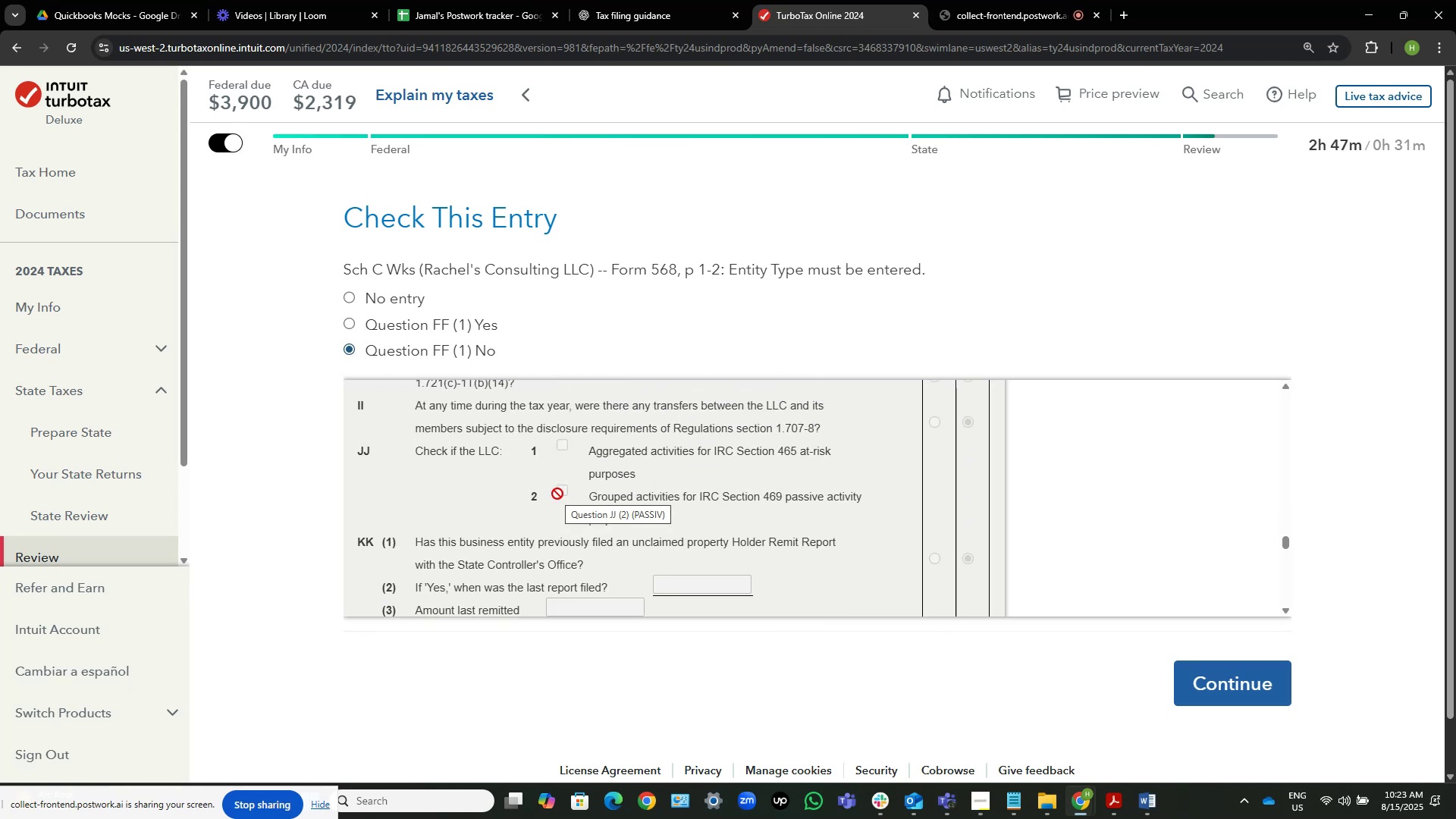 
mouse_move([602, 494])
 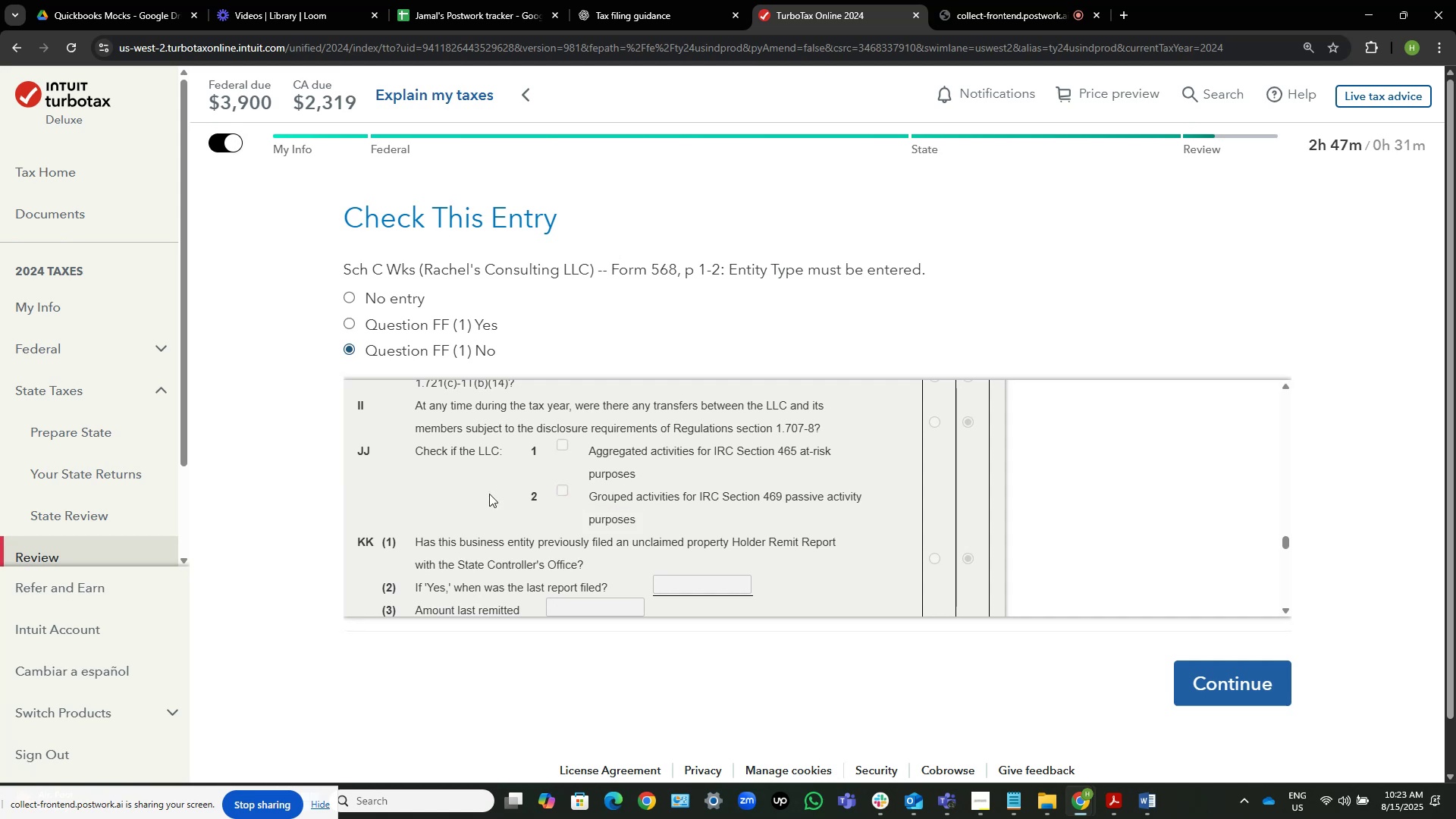 
scroll: coordinate [489, 494], scroll_direction: up, amount: 1.0
 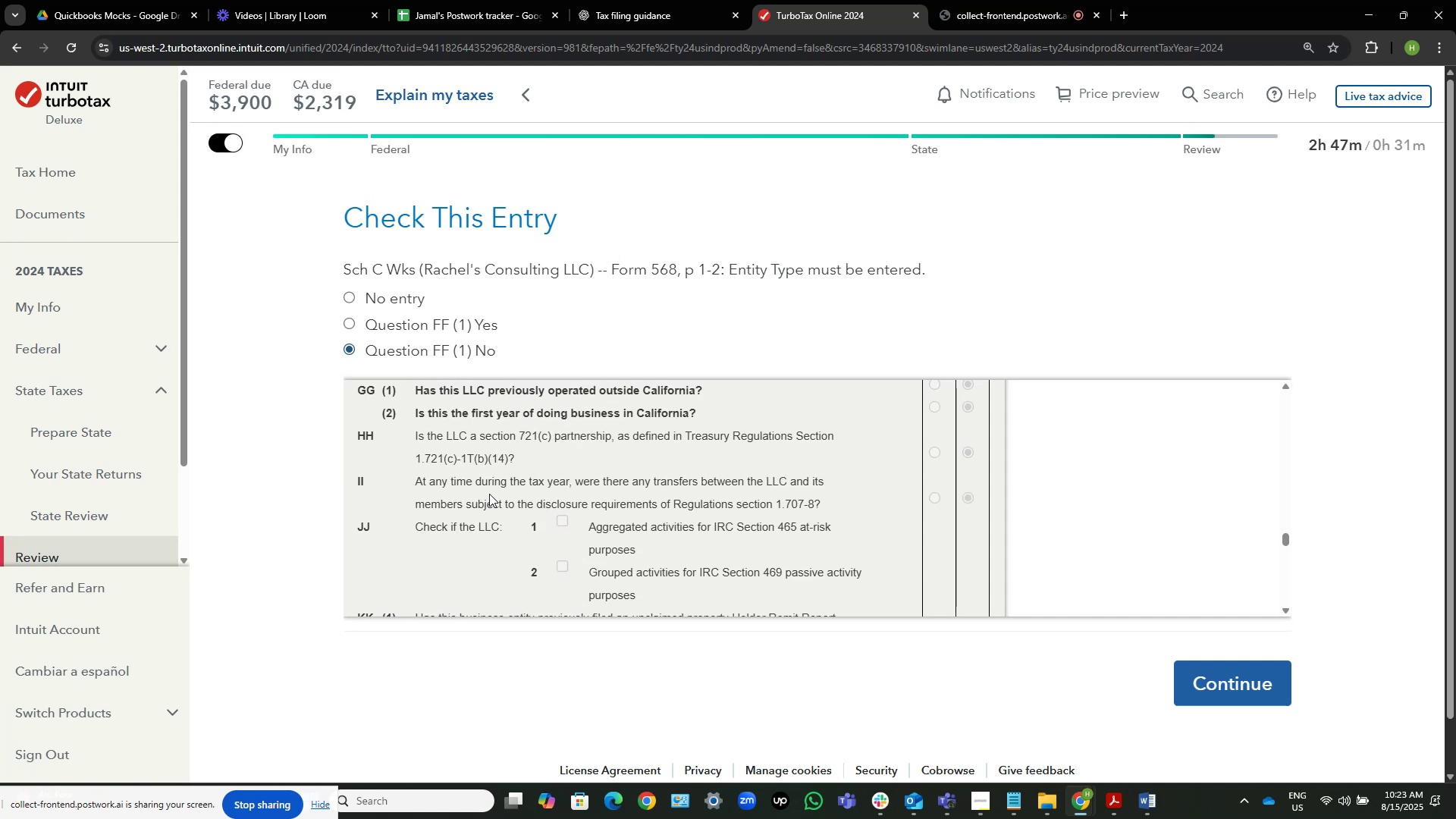 
scroll: coordinate [500, 489], scroll_direction: down, amount: 12.0
 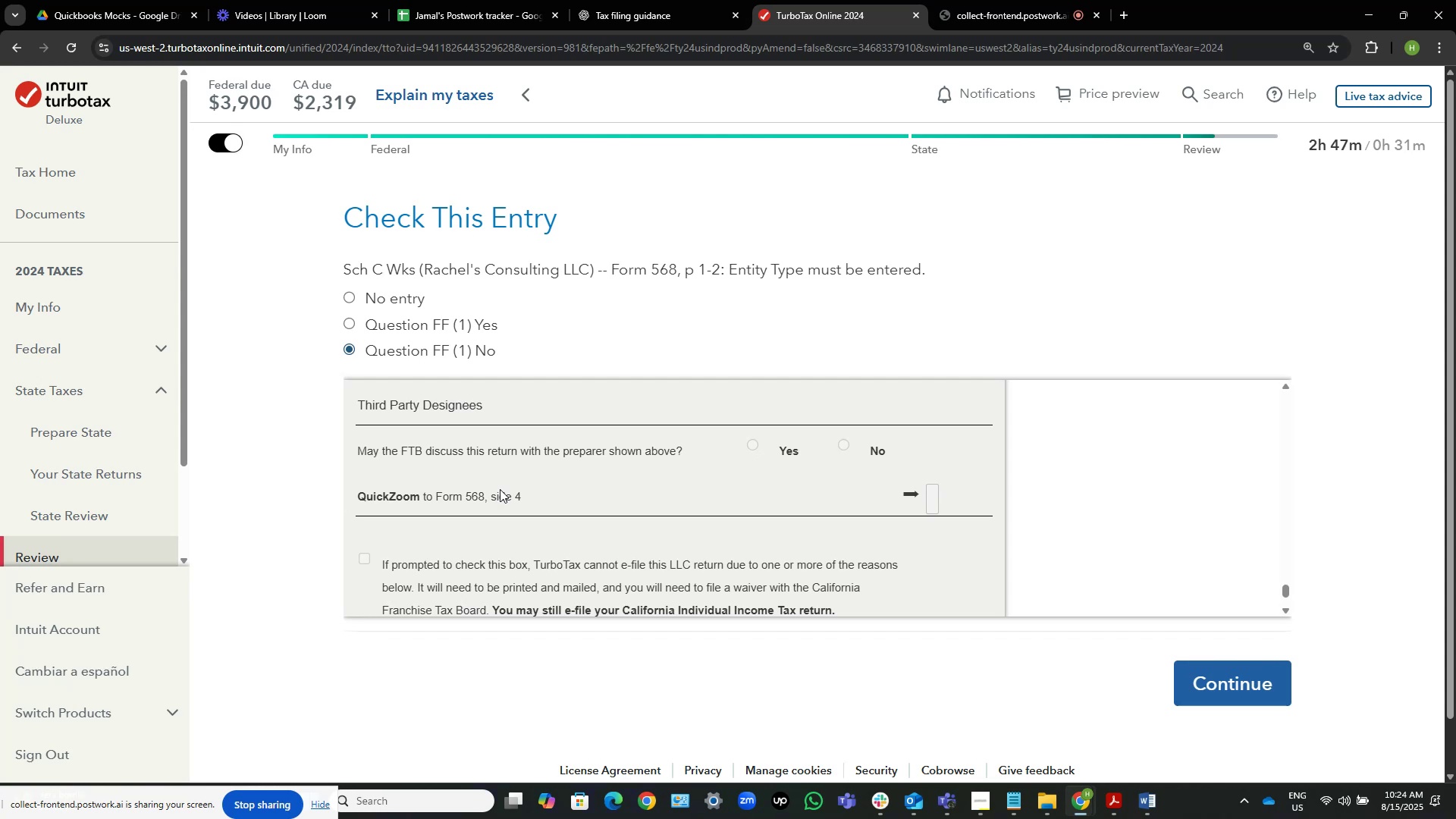 
wait(44.54)
 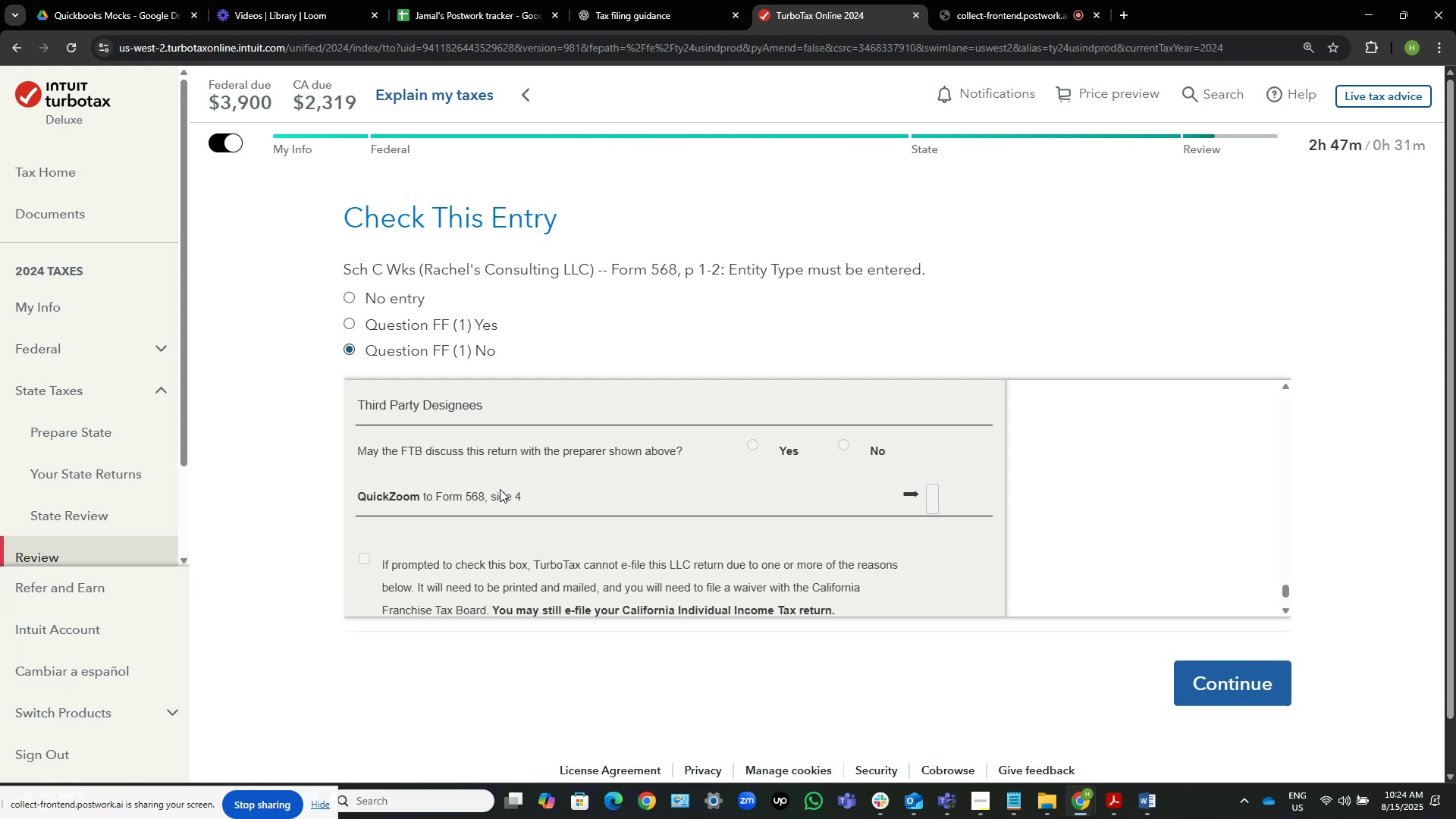 
scroll: coordinate [740, 344], scroll_direction: down, amount: 4.0
 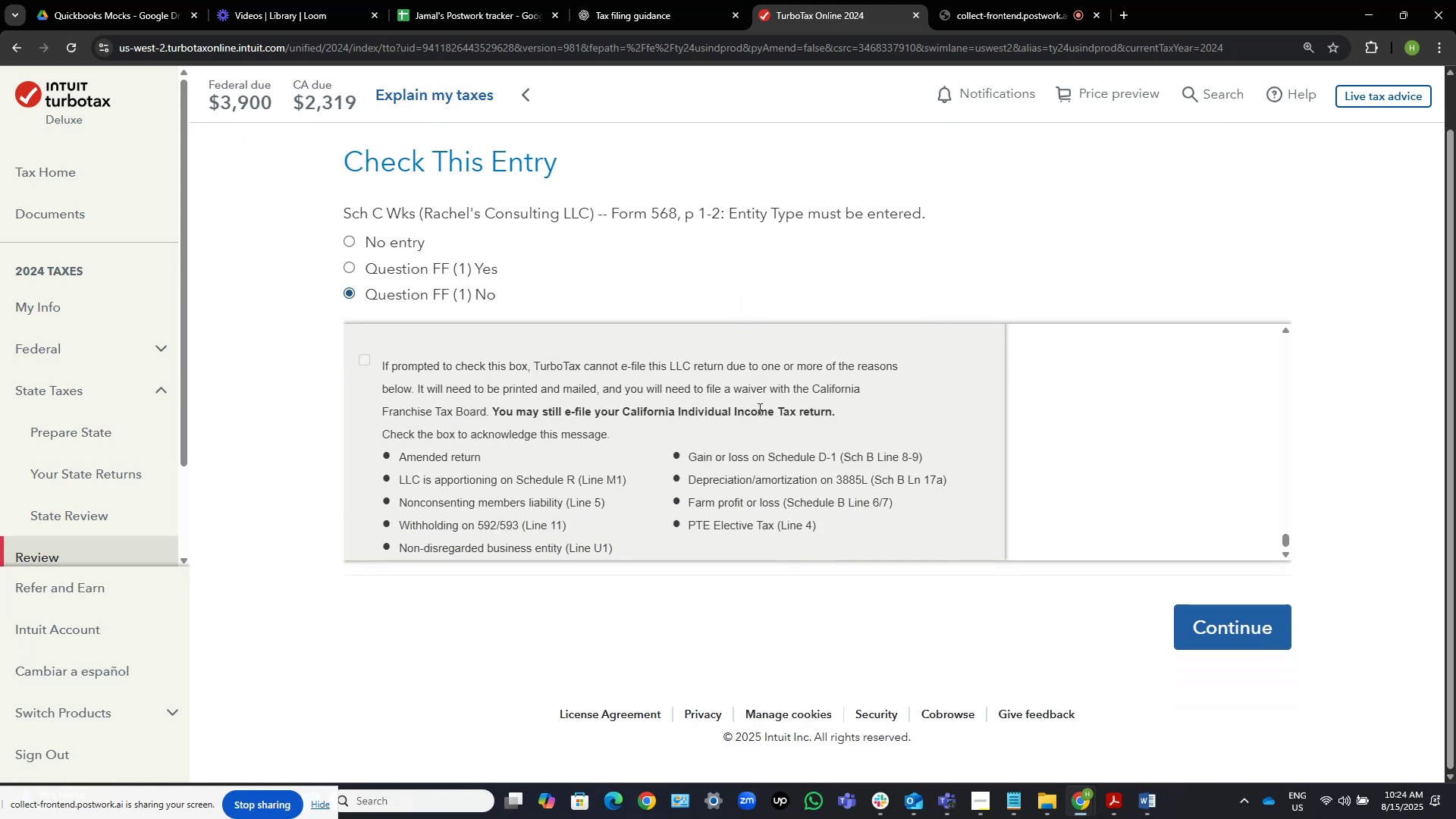 
scroll: coordinate [730, 428], scroll_direction: up, amount: 18.0
 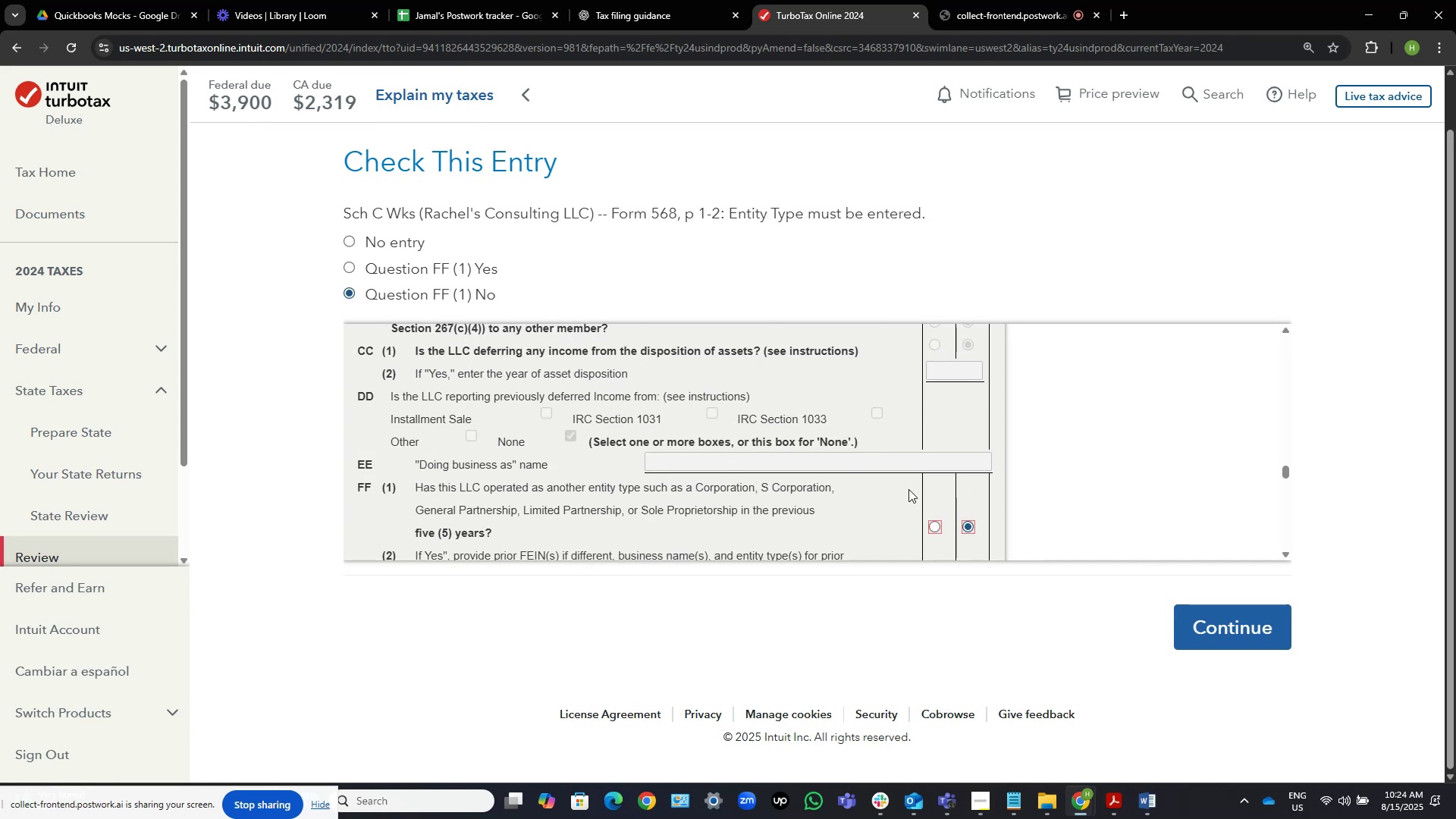 
wait(5.36)
 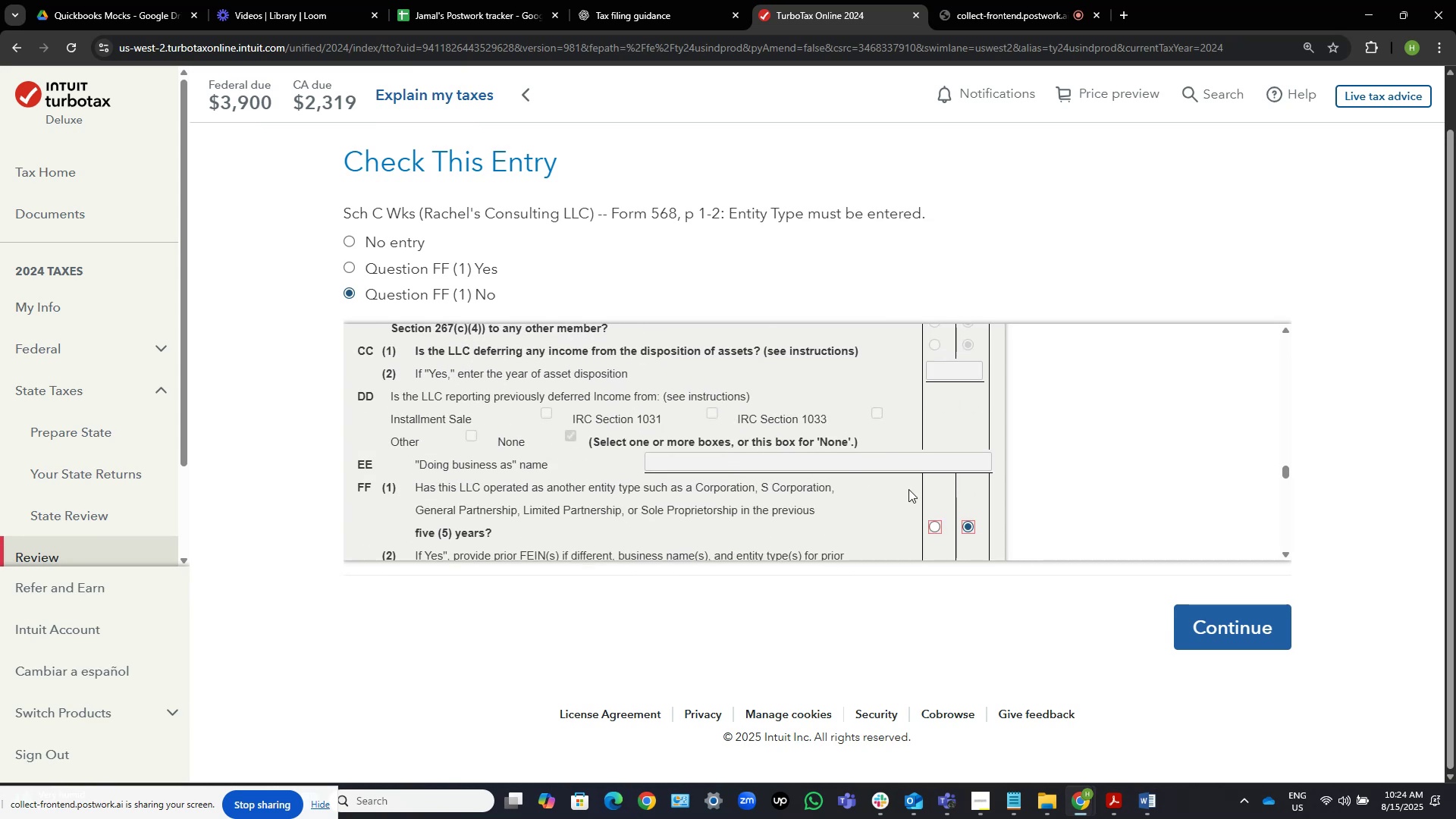 
scroll: coordinate [846, 361], scroll_direction: down, amount: 2.0
 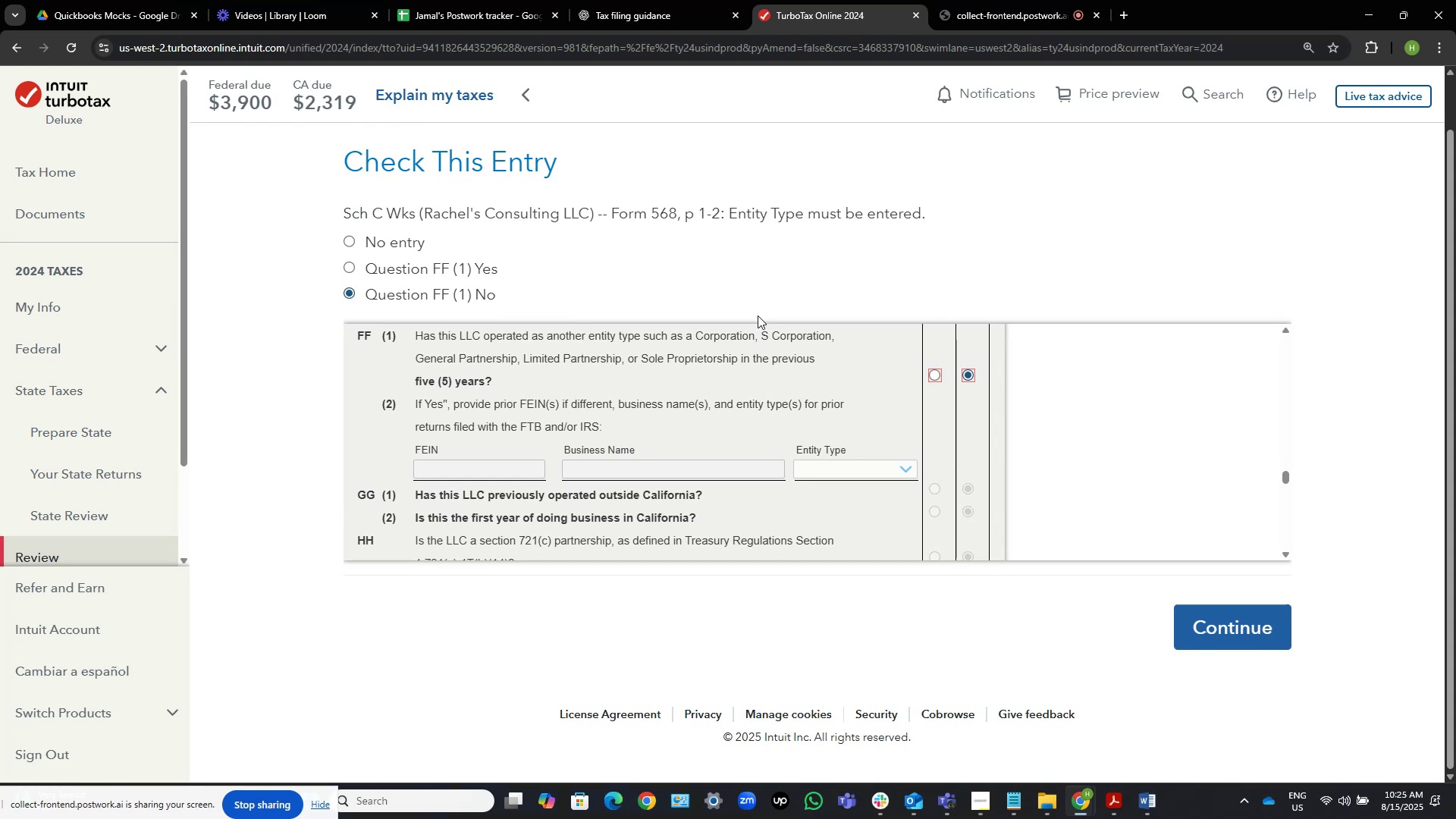 
wait(40.09)
 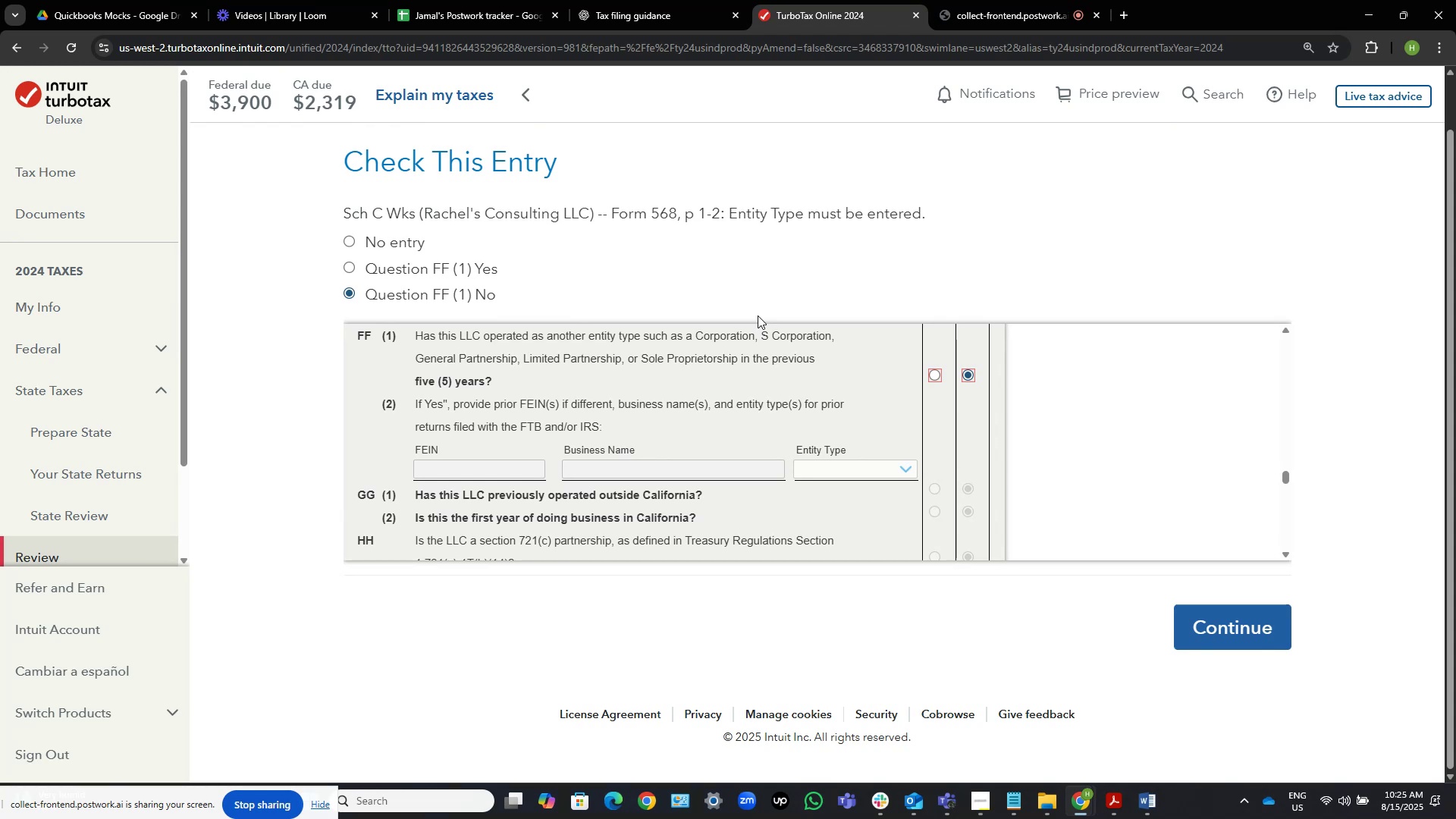 
scroll: coordinate [672, 446], scroll_direction: up, amount: 1.0
 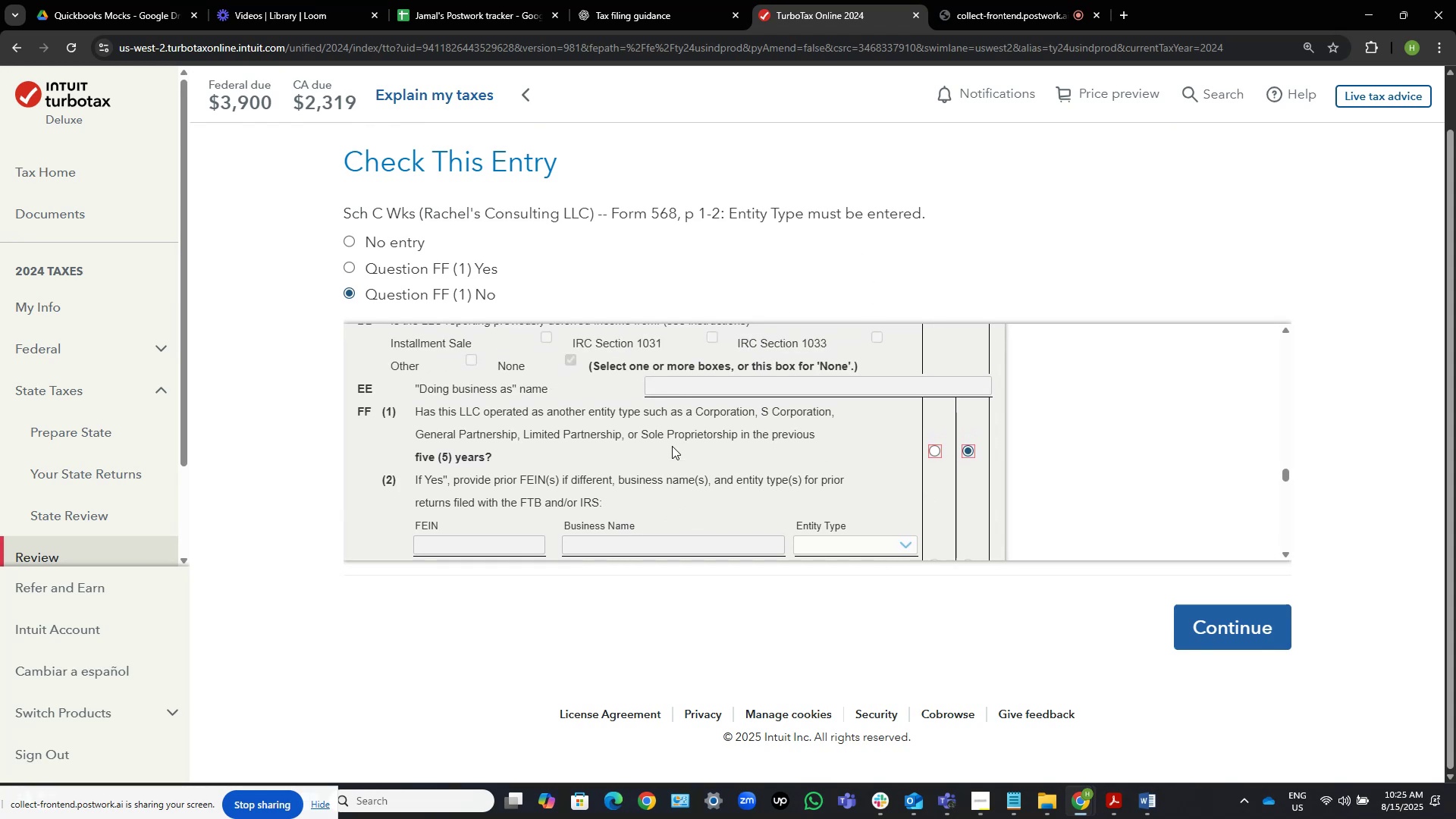 
scroll: coordinate [672, 446], scroll_direction: down, amount: 1.0
 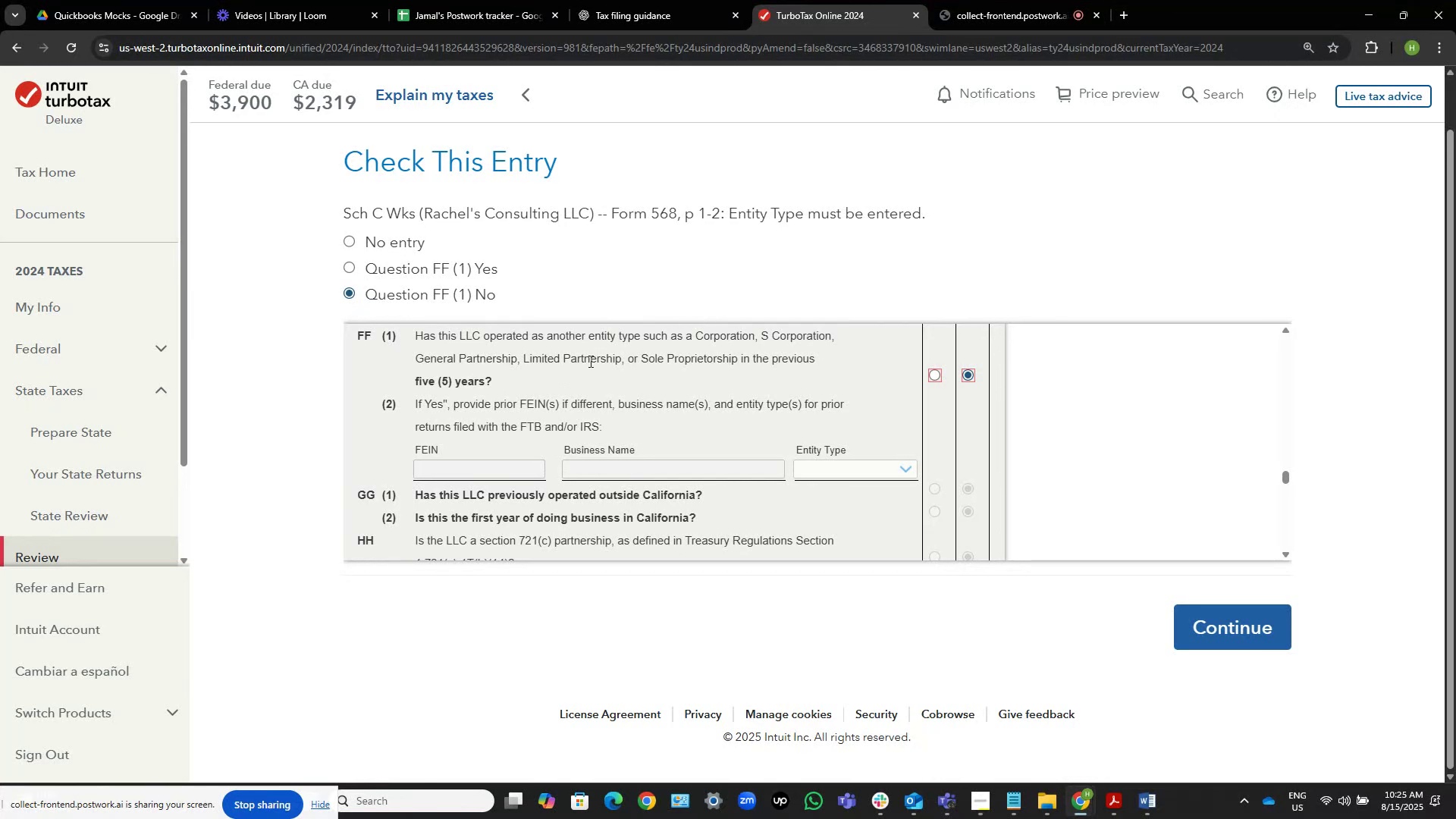 
wait(8.28)
 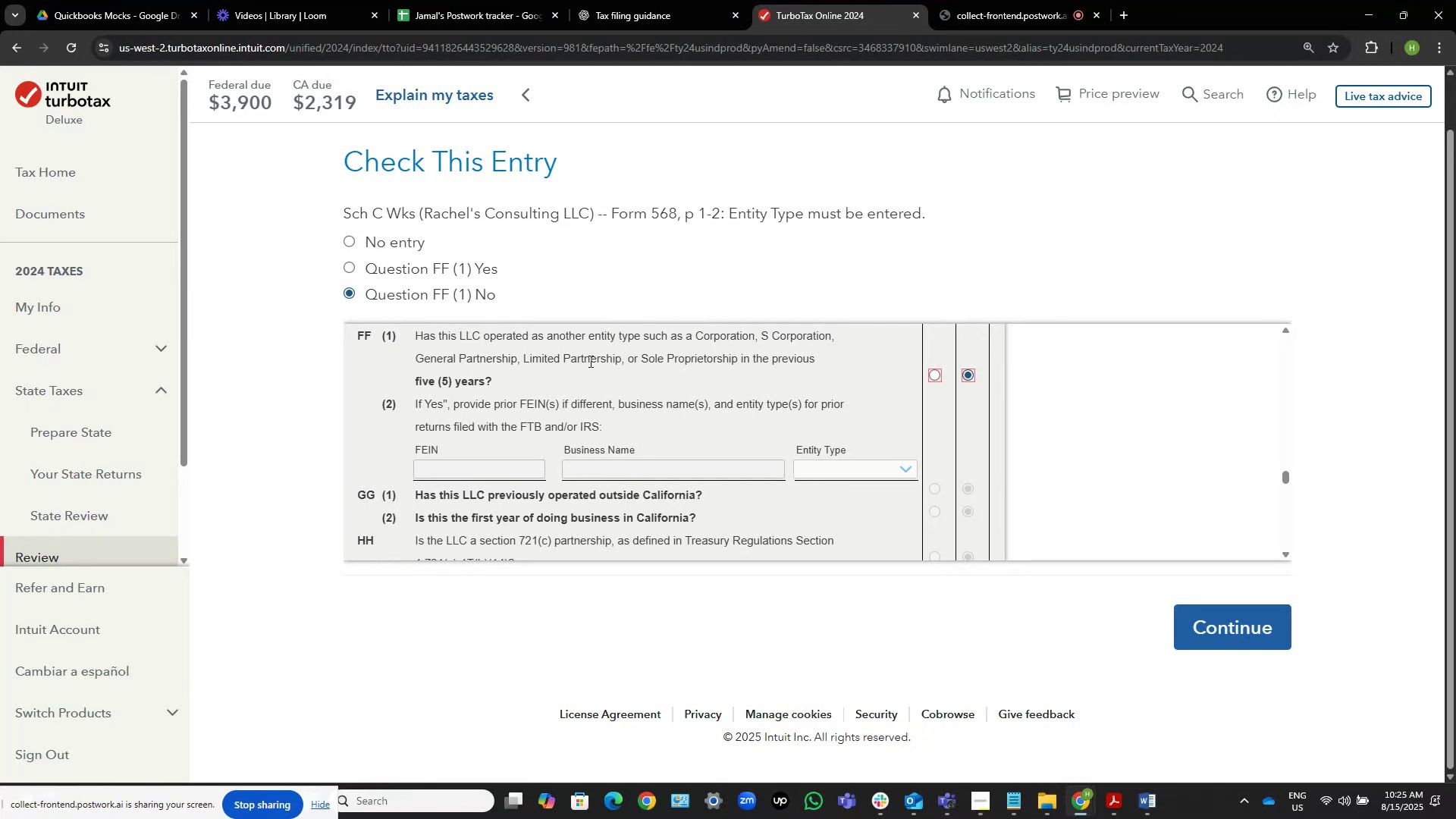 
left_click([1219, 621])
 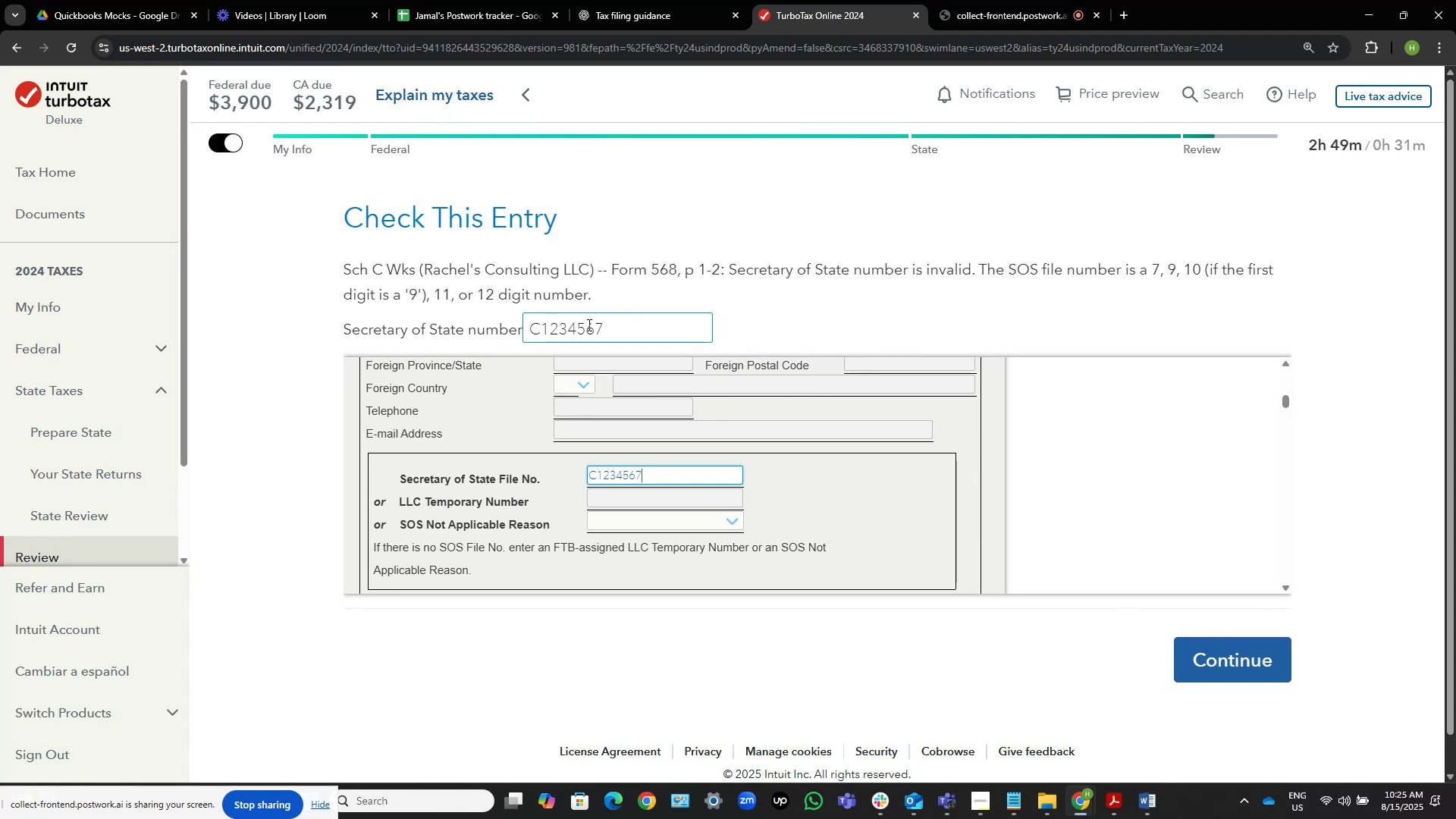 
wait(11.29)
 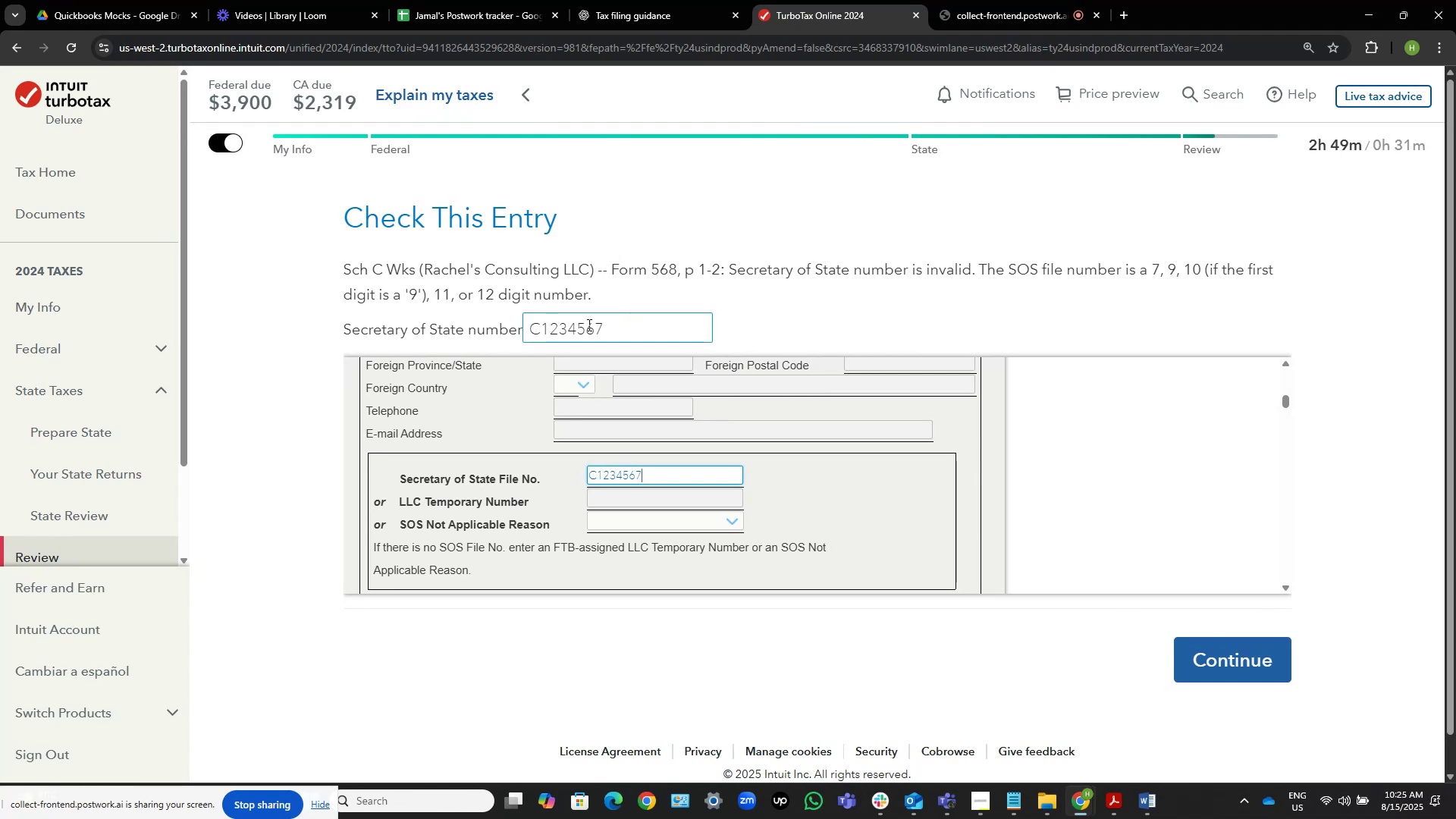 
left_click_drag(start_coordinate=[567, 325], to_coordinate=[543, 322])
 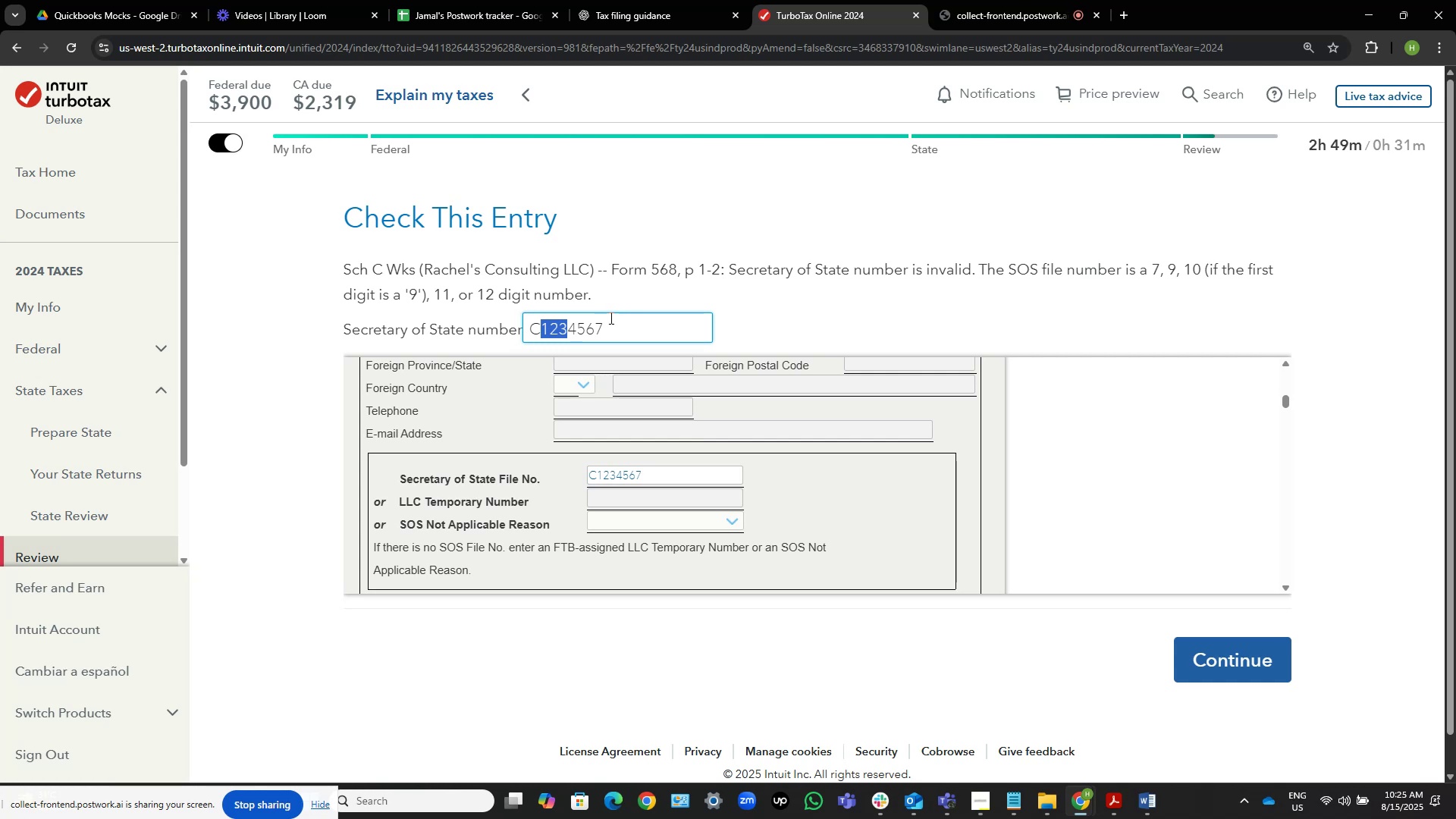 
key(Numpad5)
 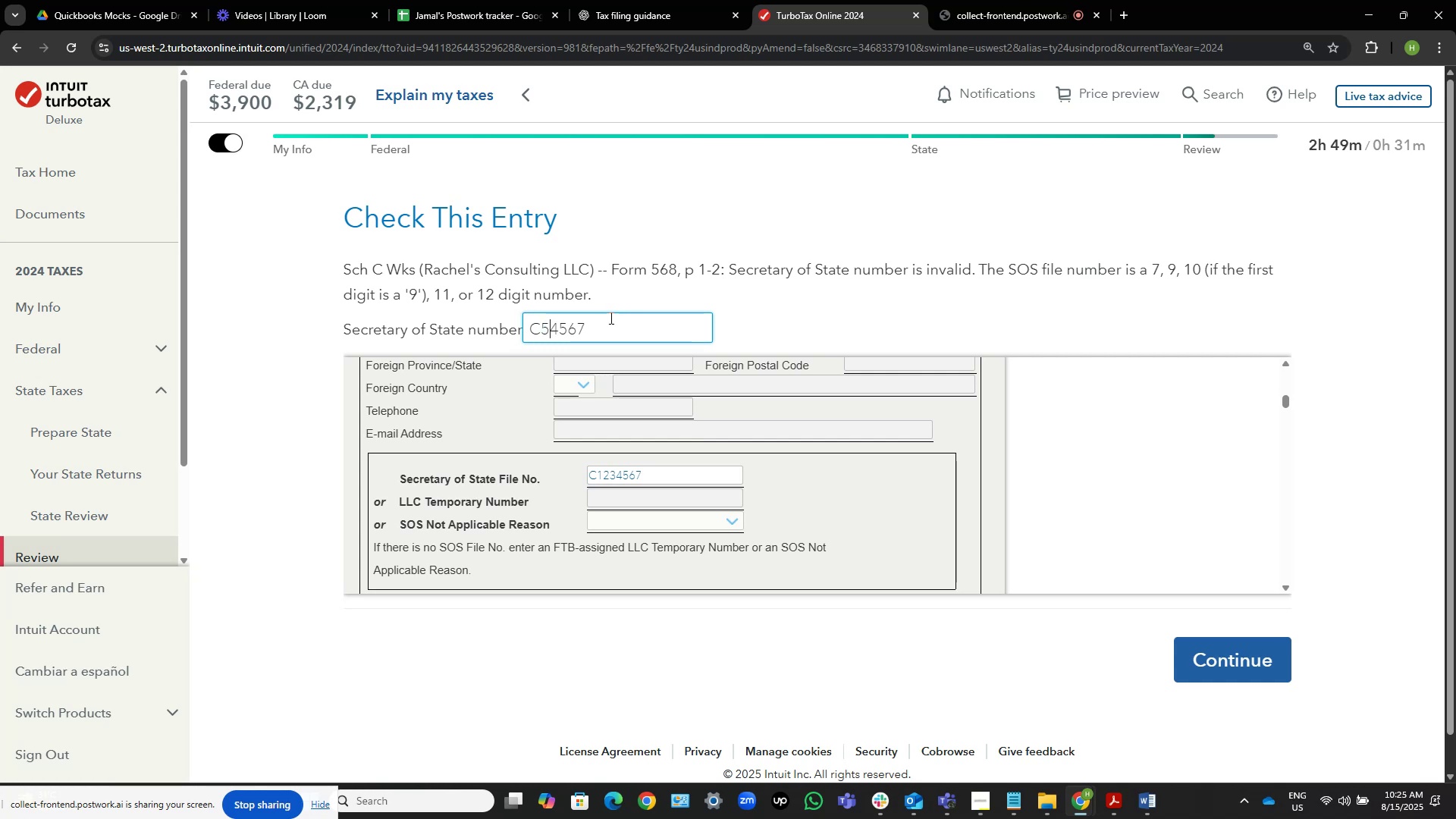 
key(Numpad6)
 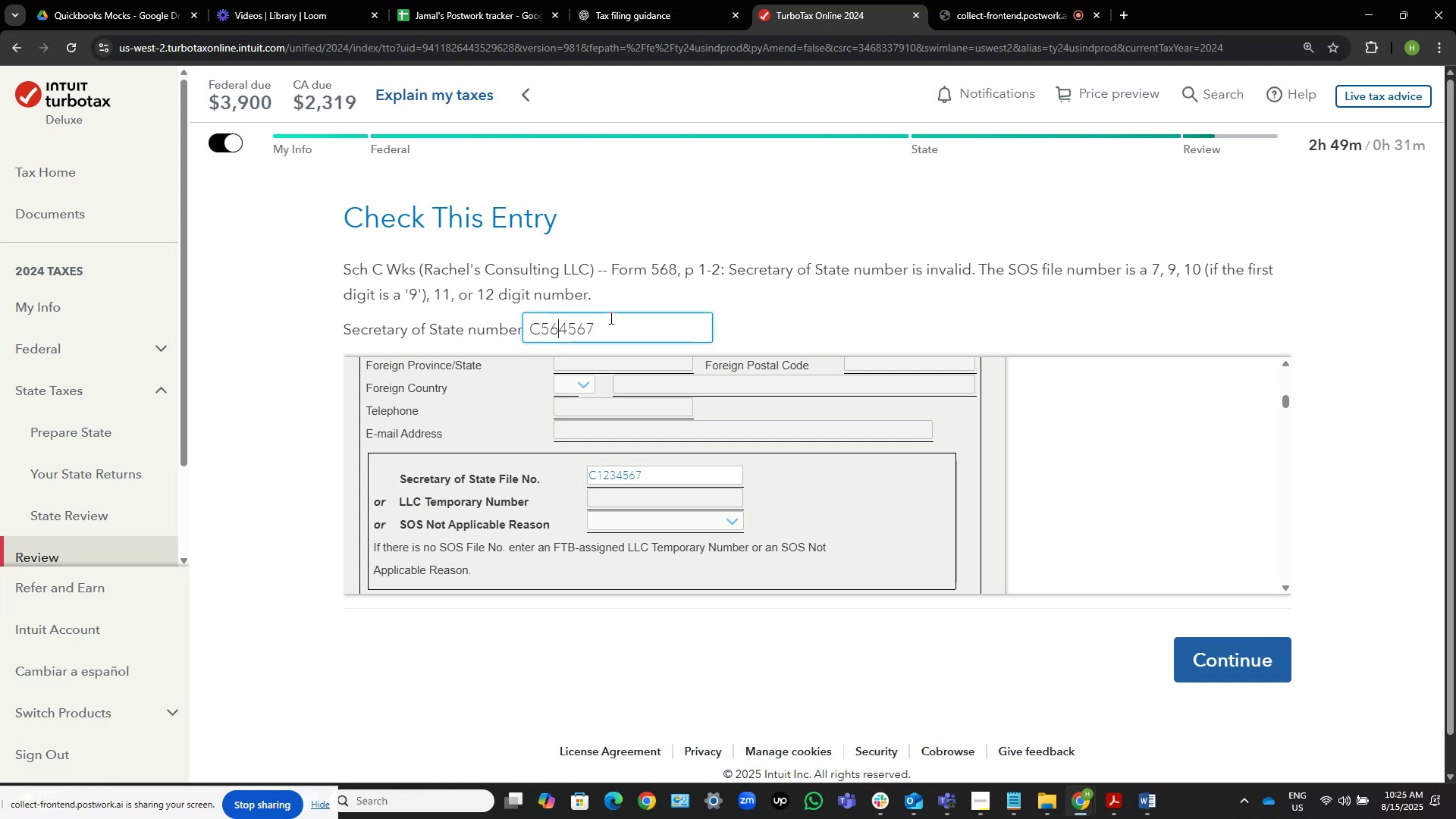 
key(Numpad9)
 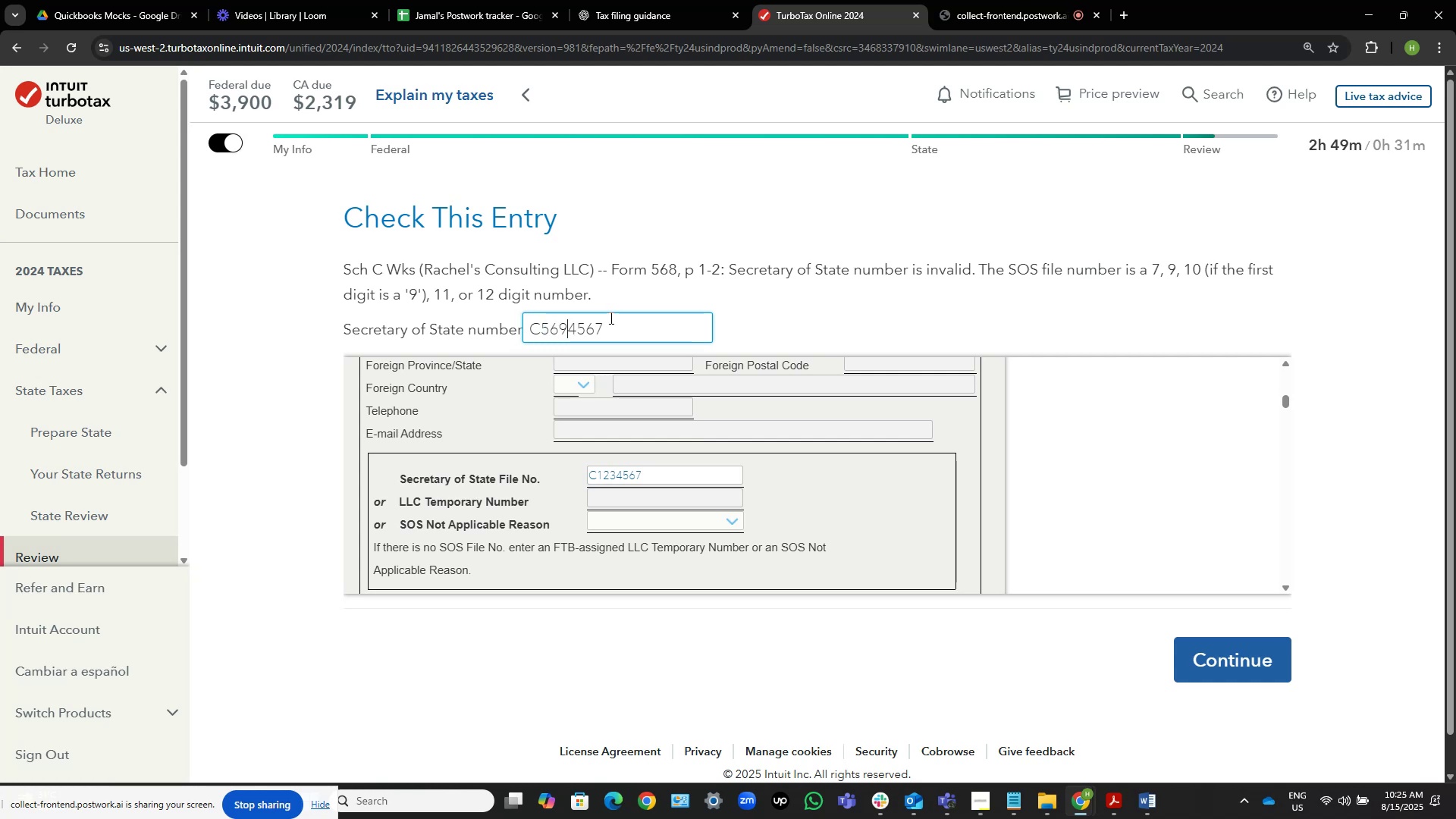 
key(End)
 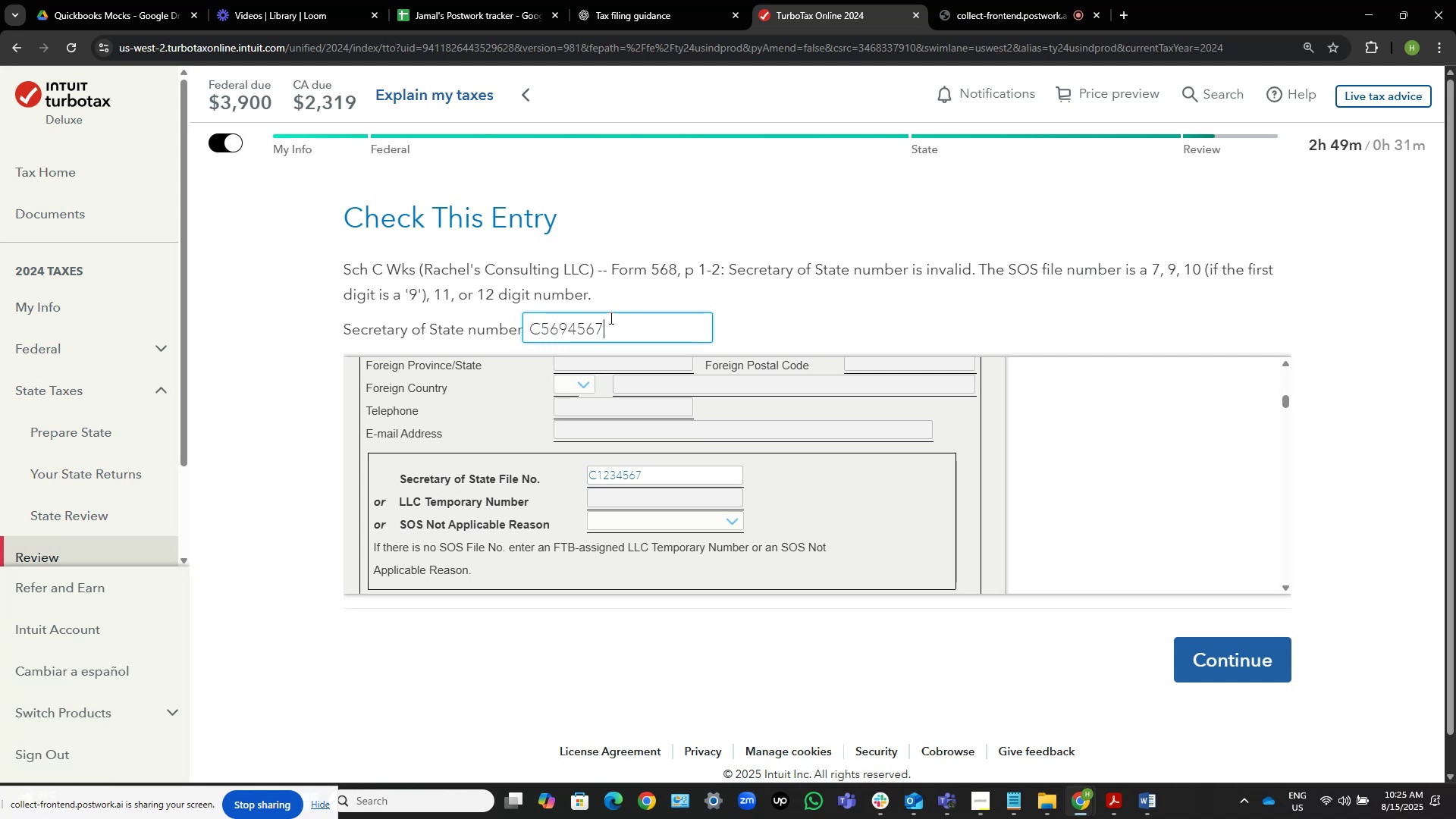 
key(Control+Shift+ArrowUp)
 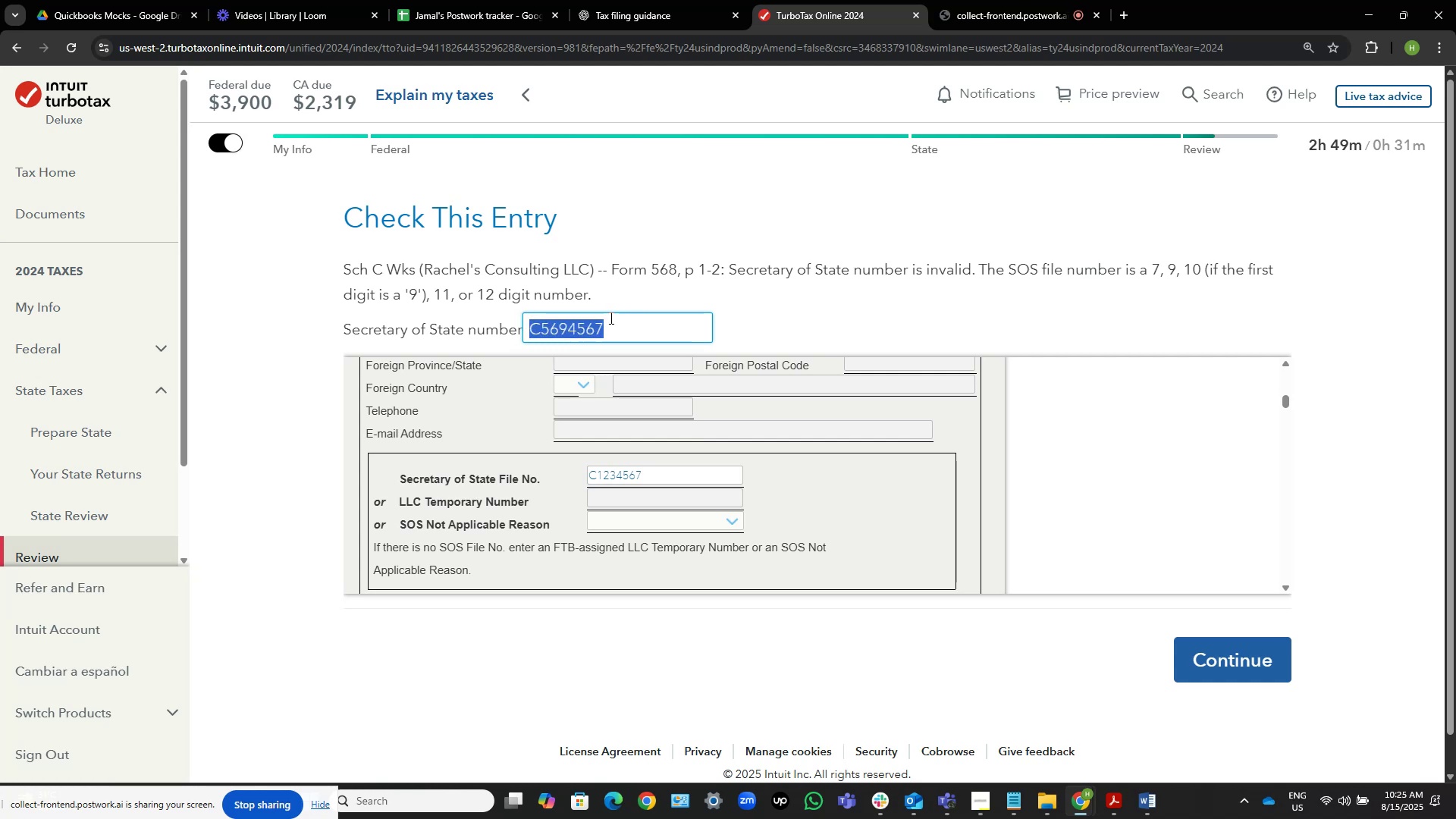 
key(Control+C)
 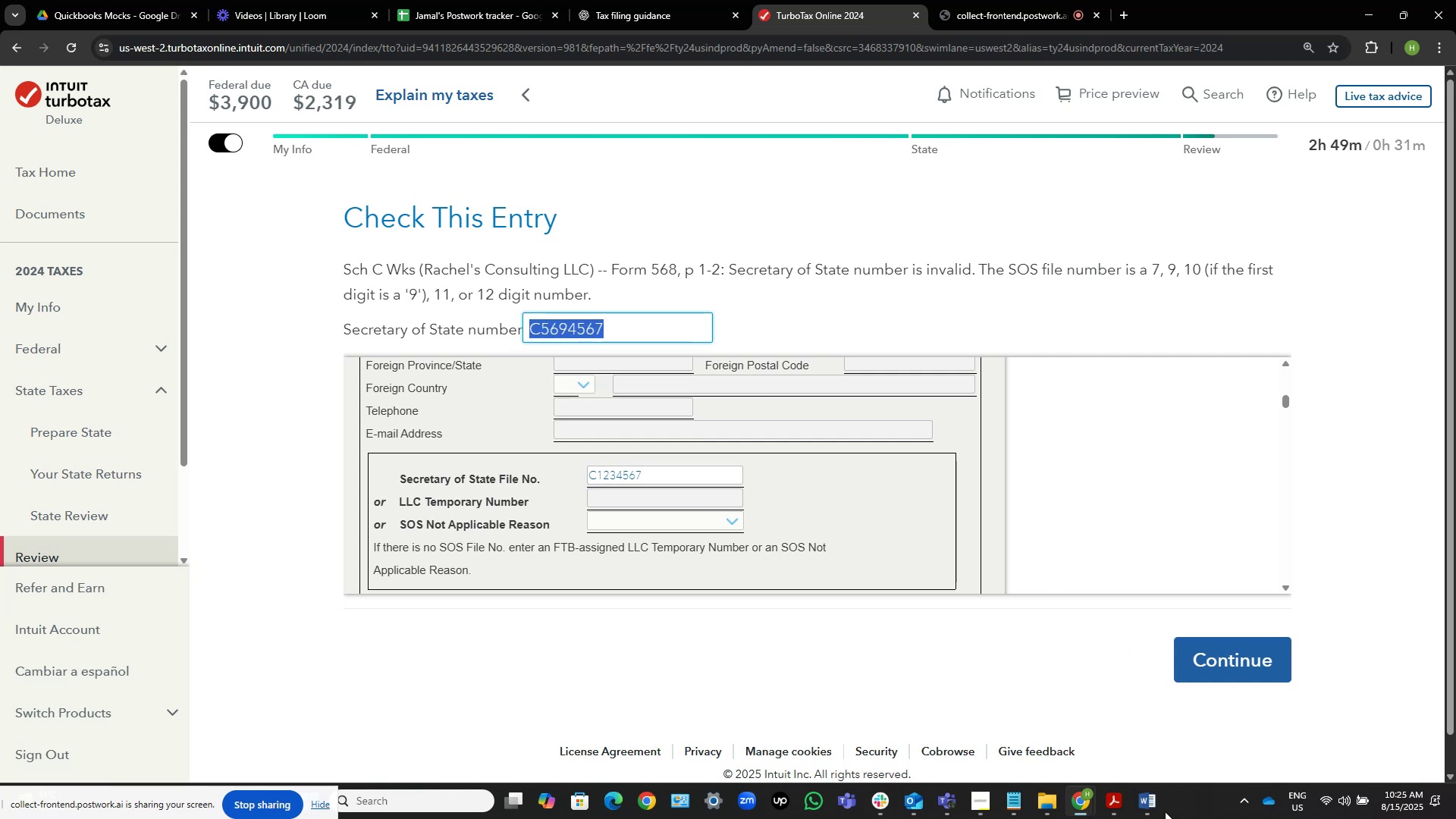 
left_click([1154, 806])
 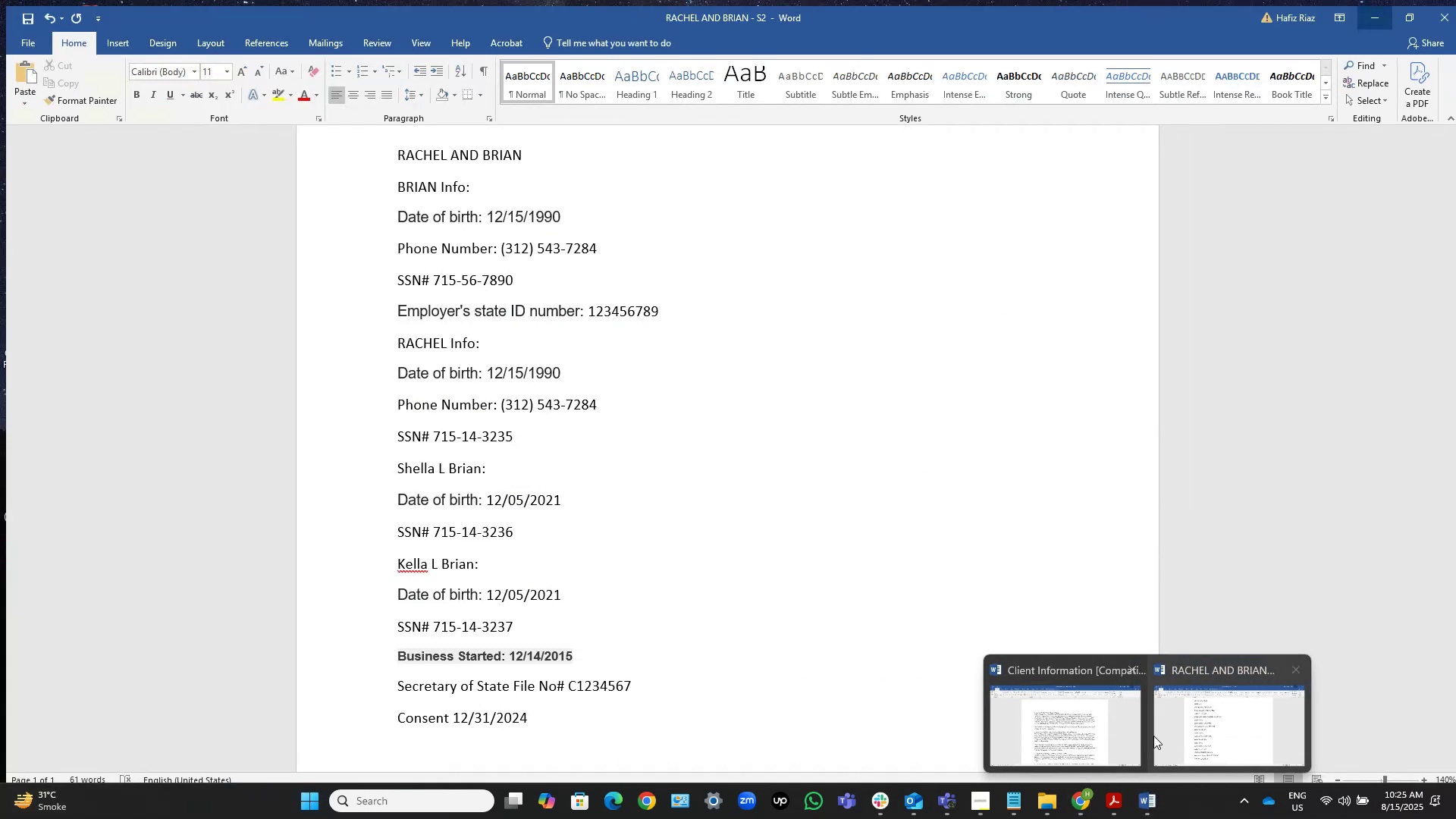 
left_click([1191, 734])
 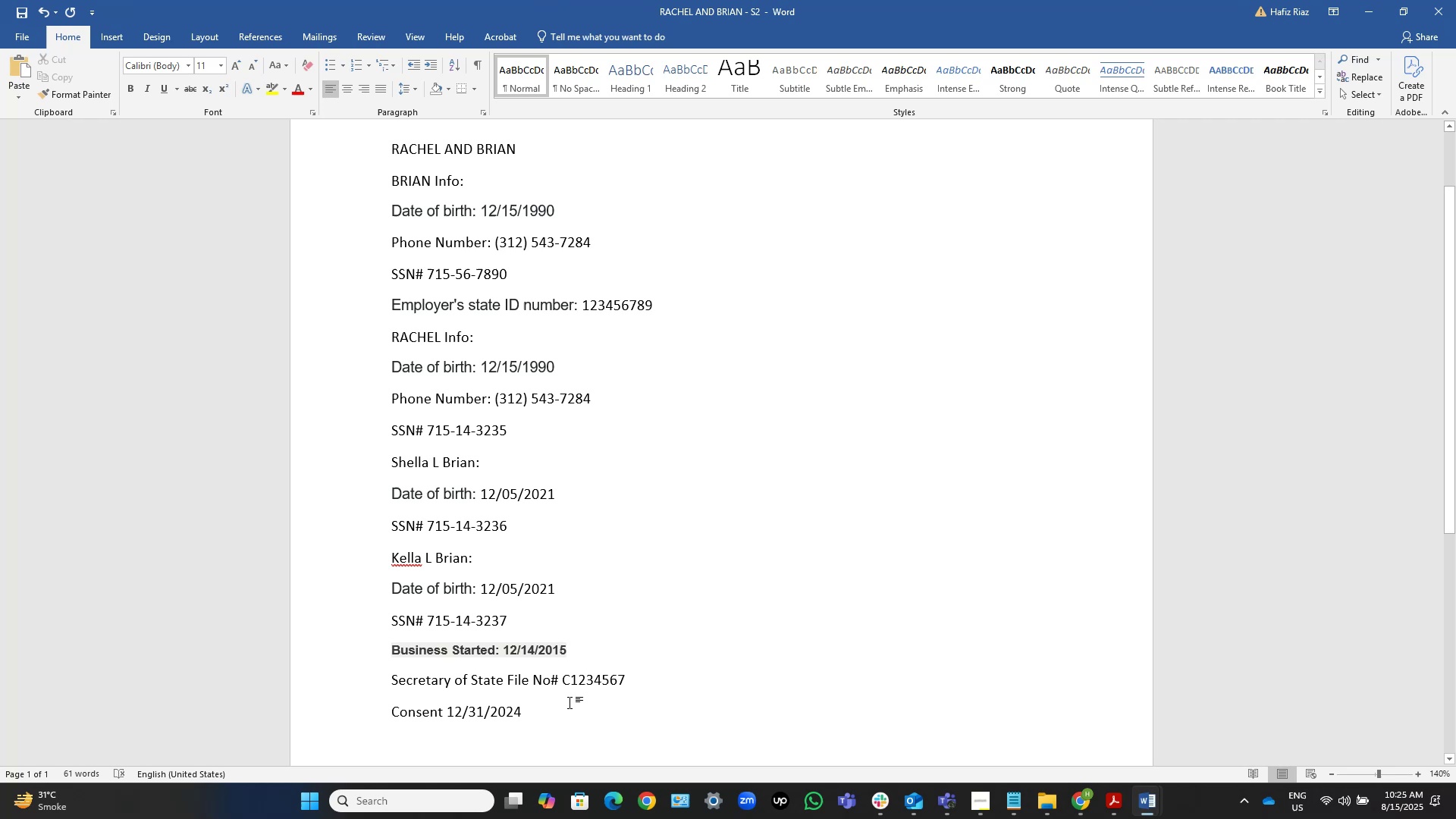 
left_click([654, 682])
 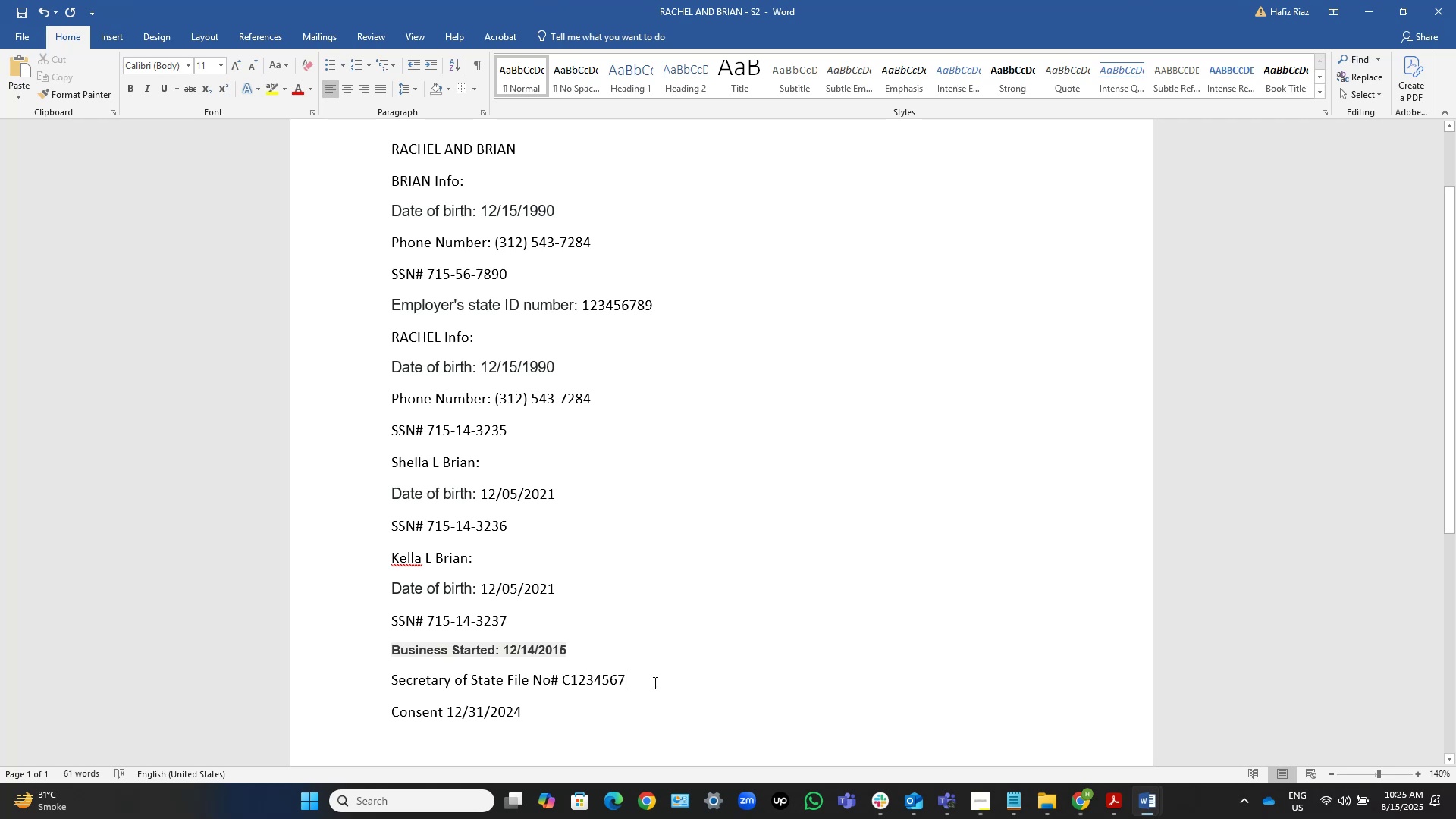 
key(Control+Shift+ArrowLeft)
 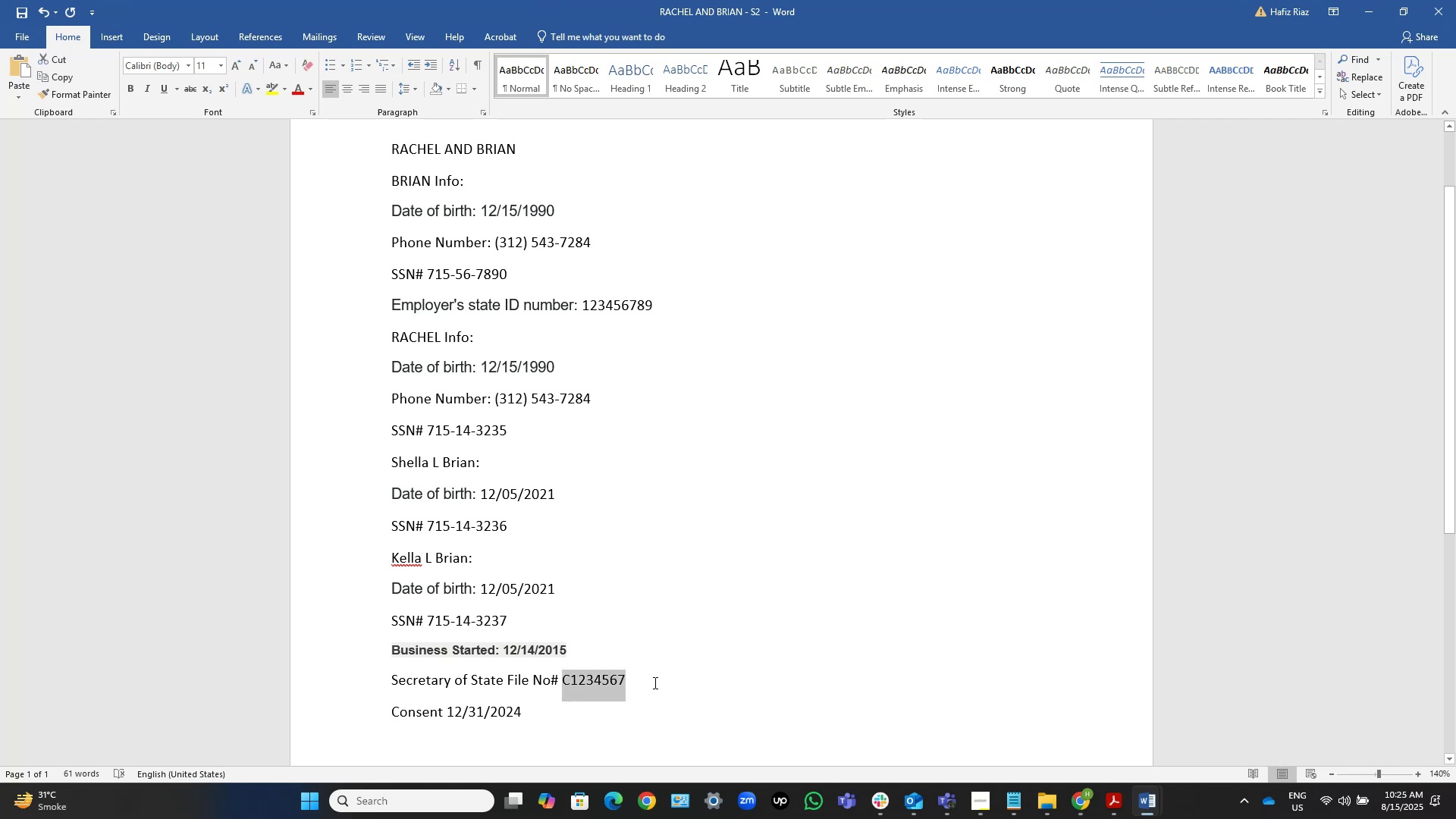 
key(Control+V)
 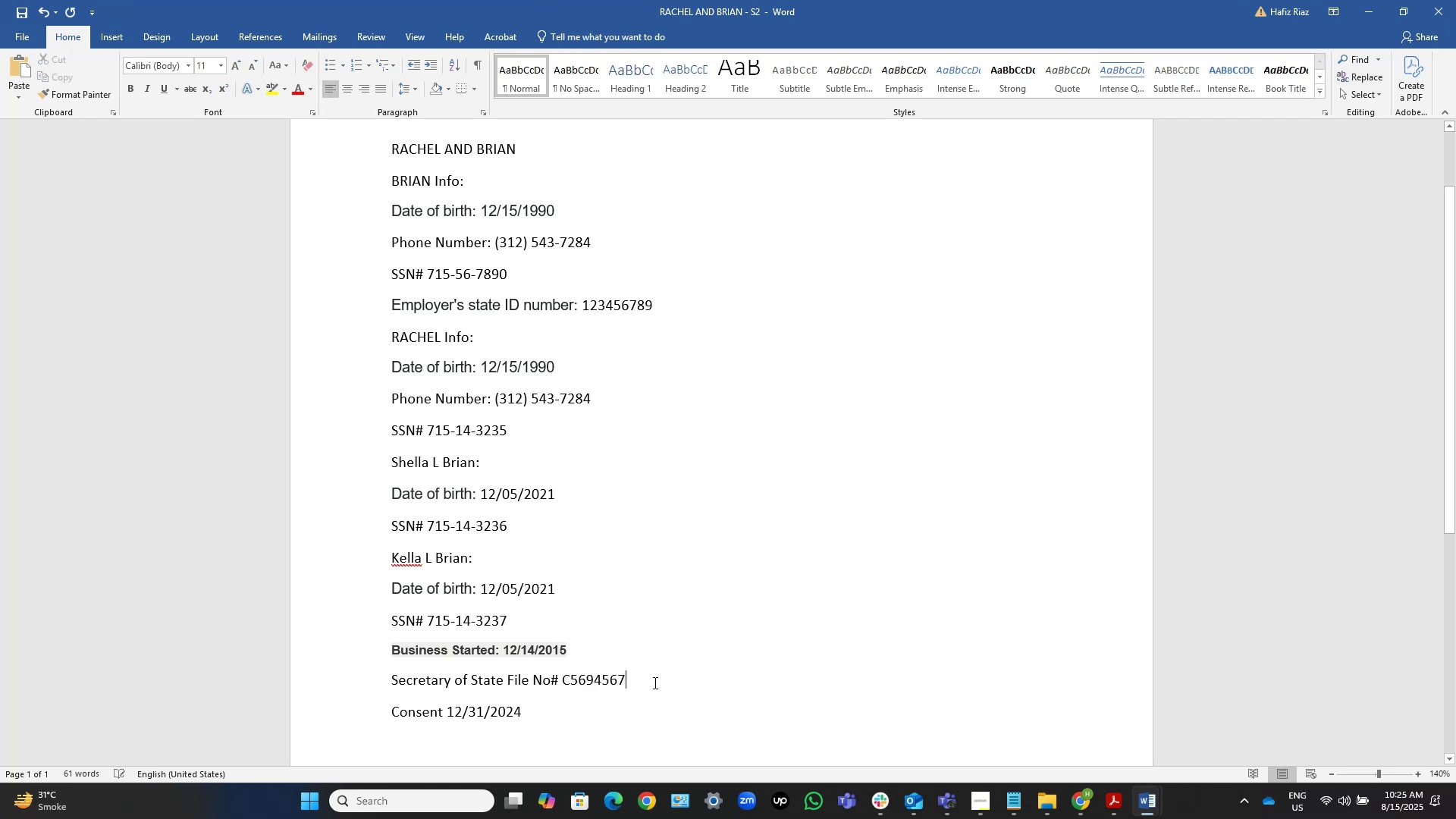 
key(Control+S)
 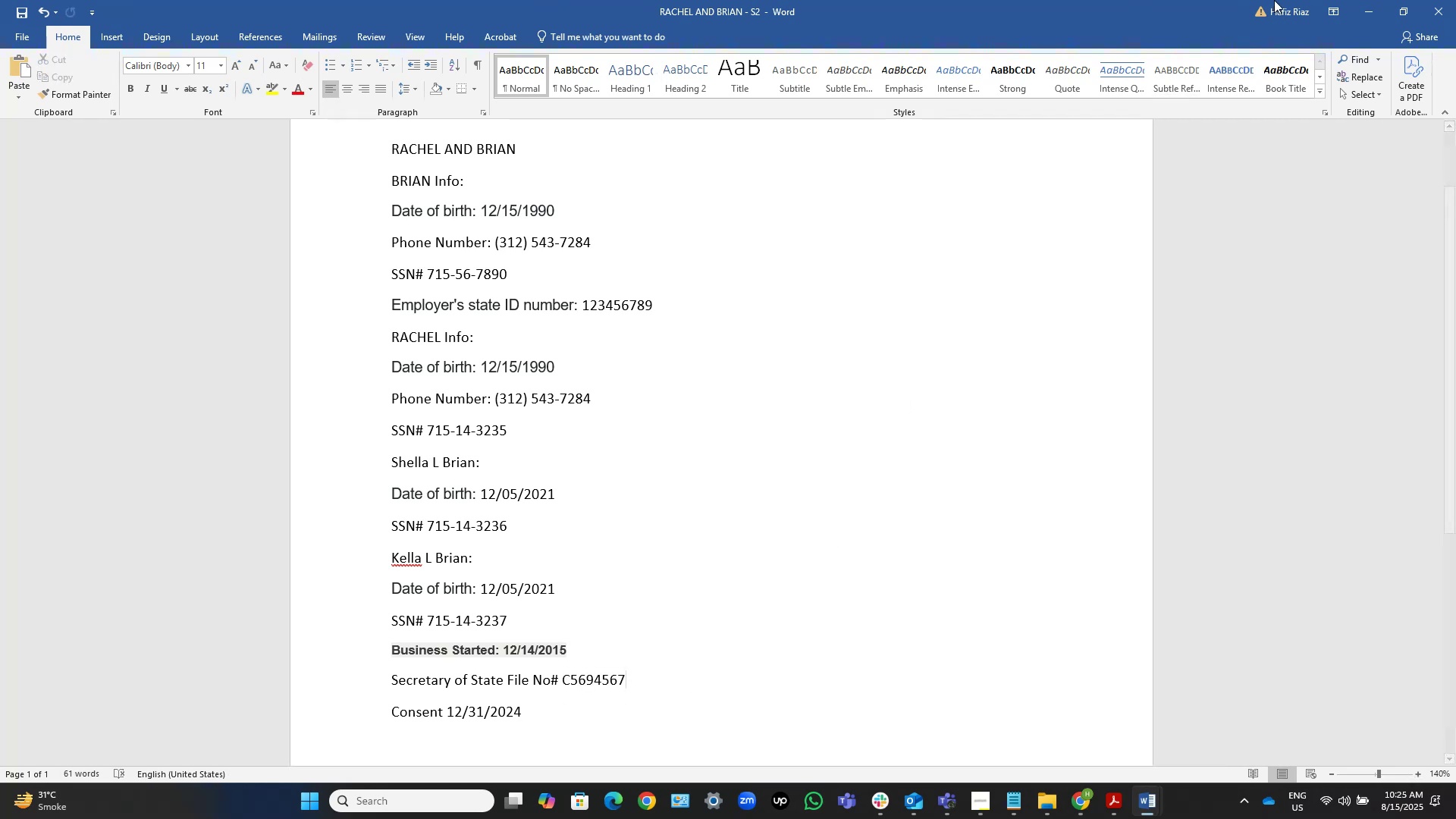 
left_click([1361, 9])
 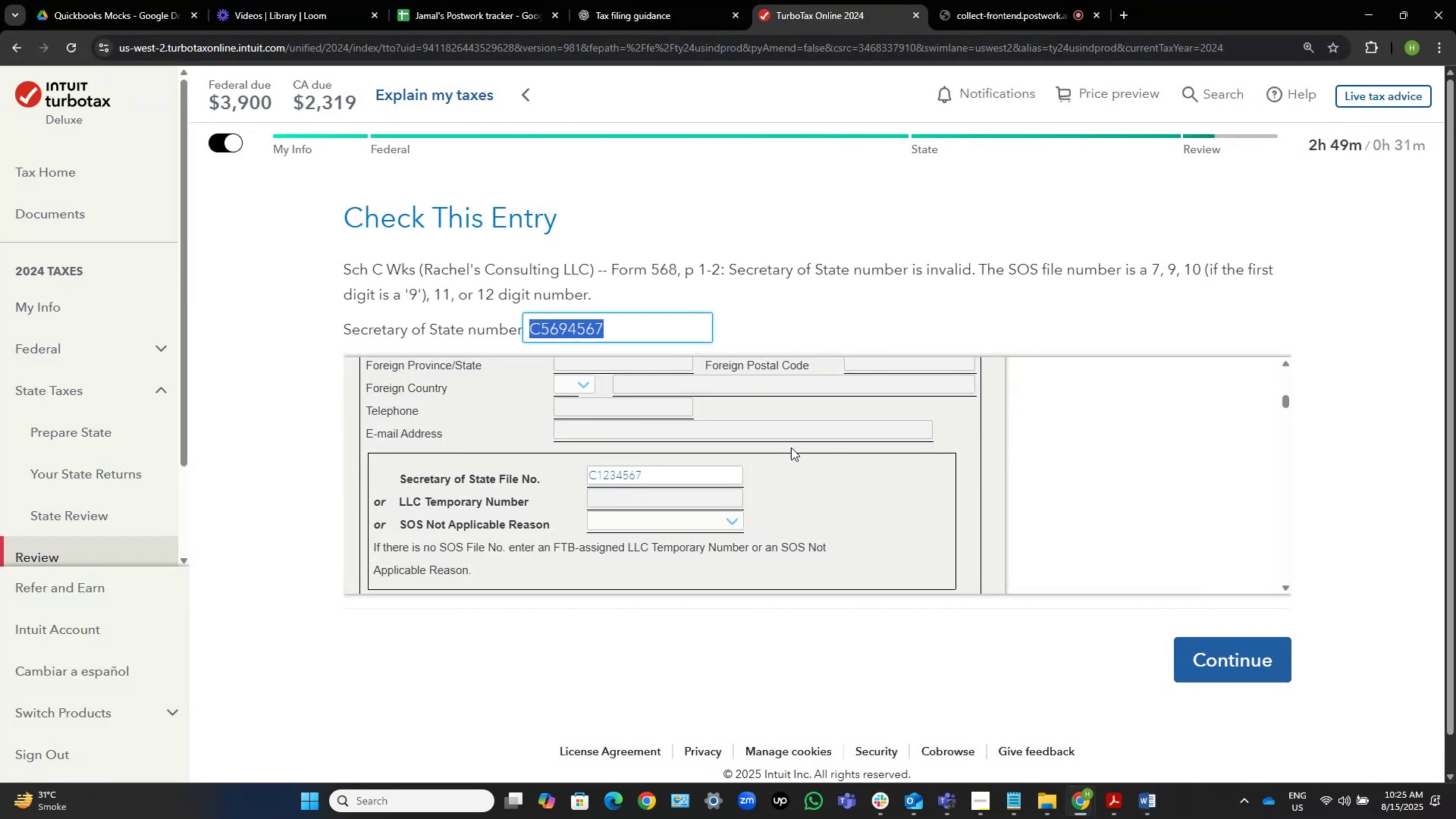 
wait(5.1)
 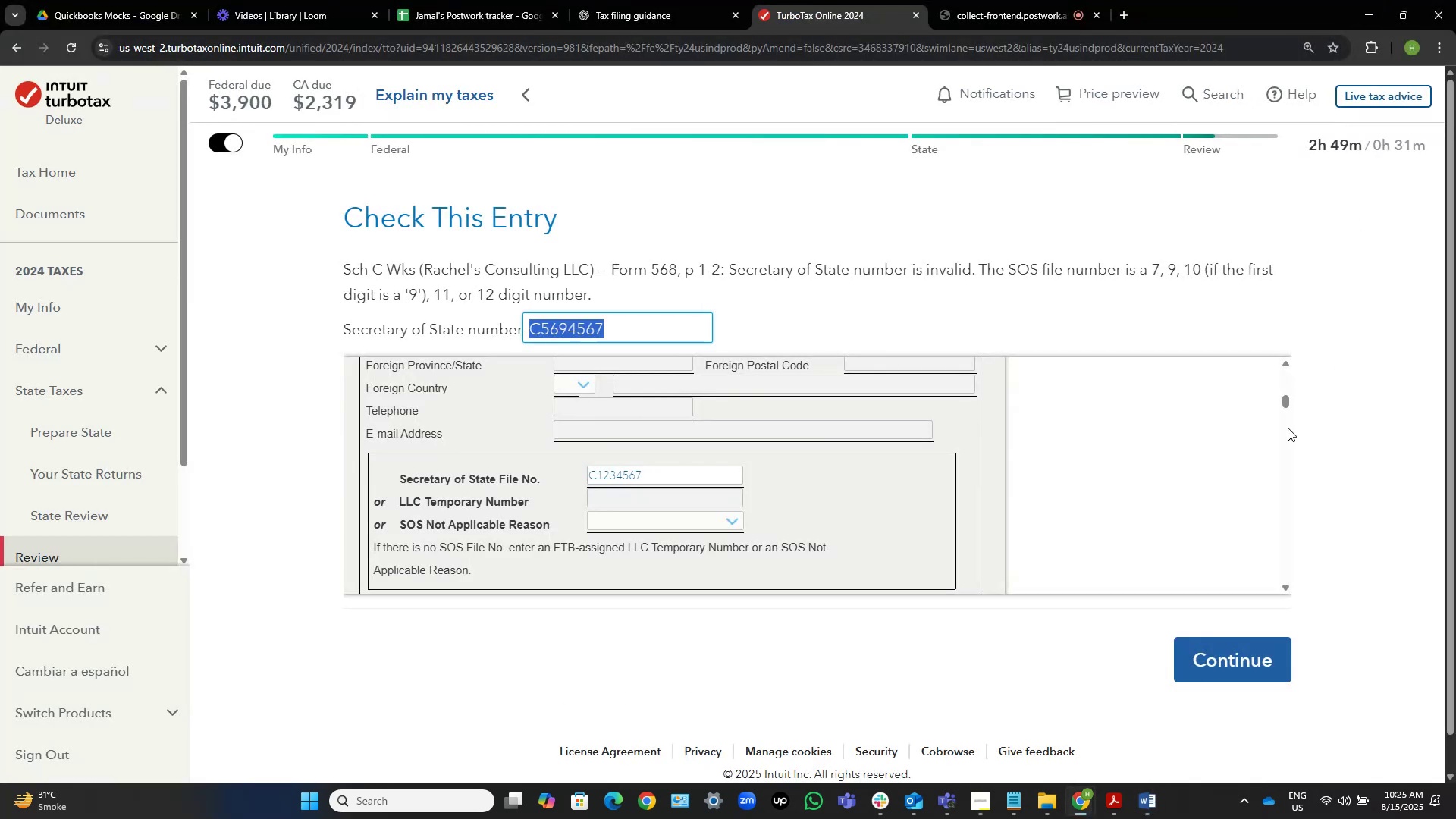 
key(Control+C)
 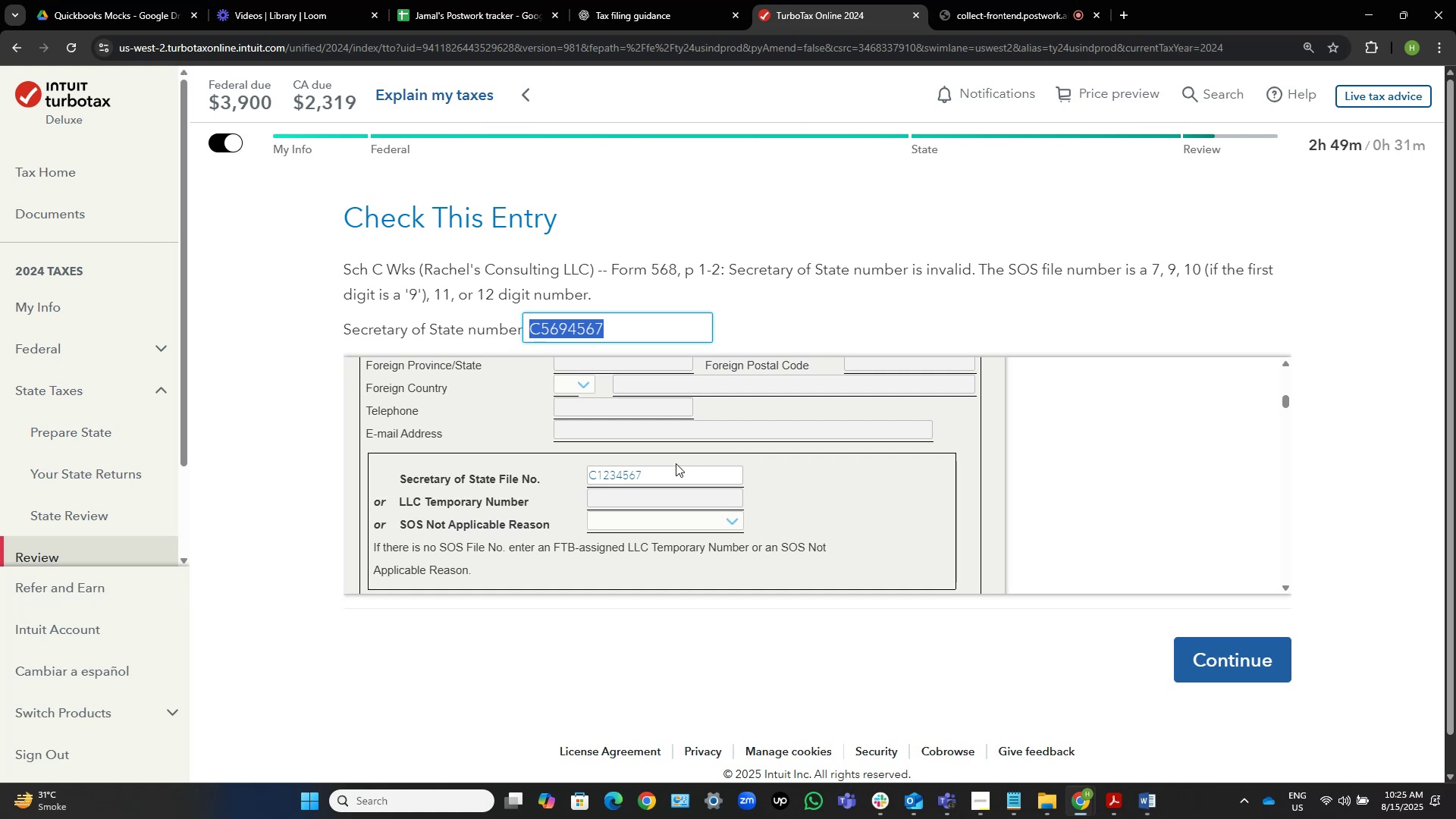 
left_click([673, 471])
 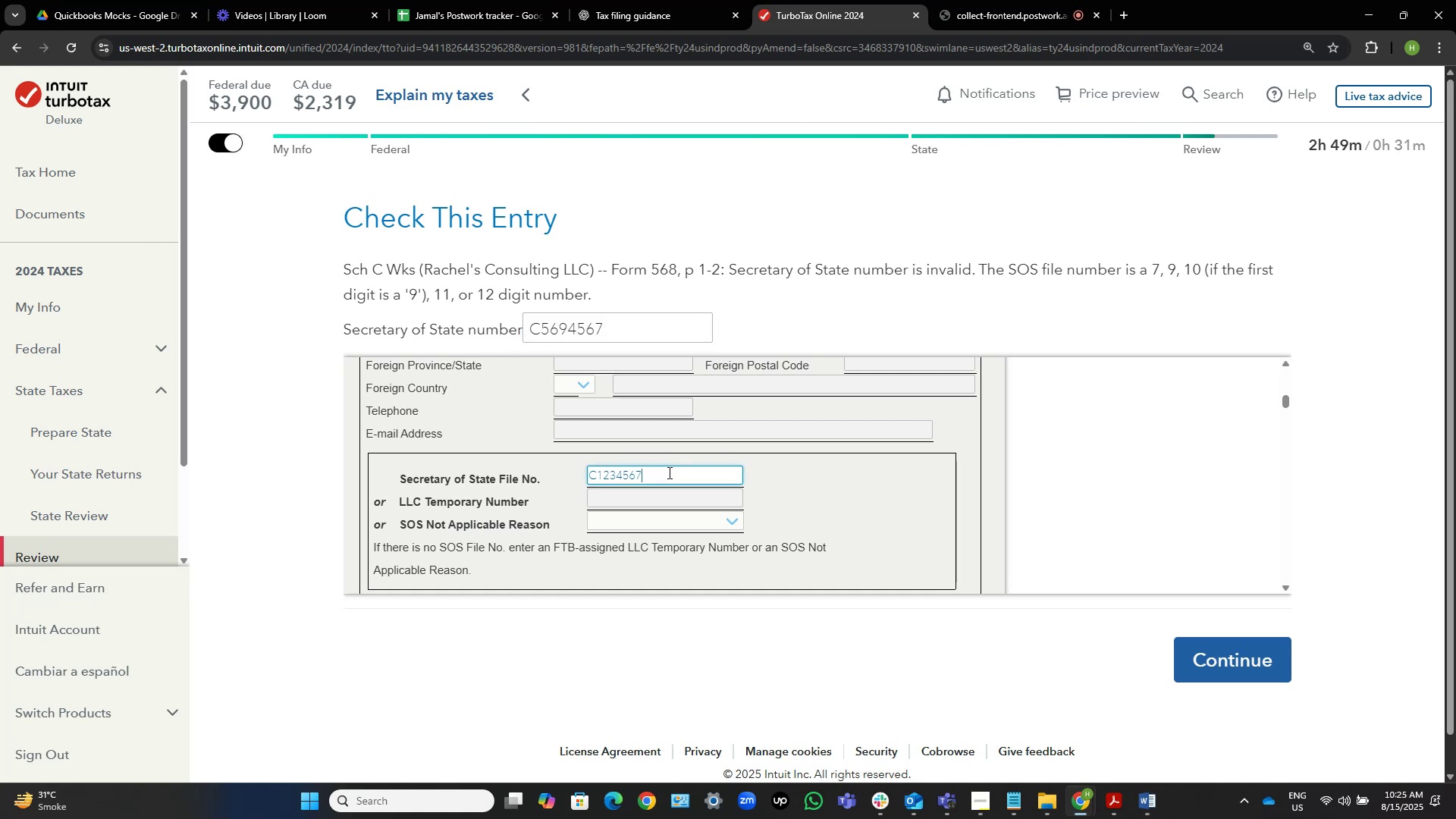 
left_click_drag(start_coordinate=[664, 474], to_coordinate=[552, 479])
 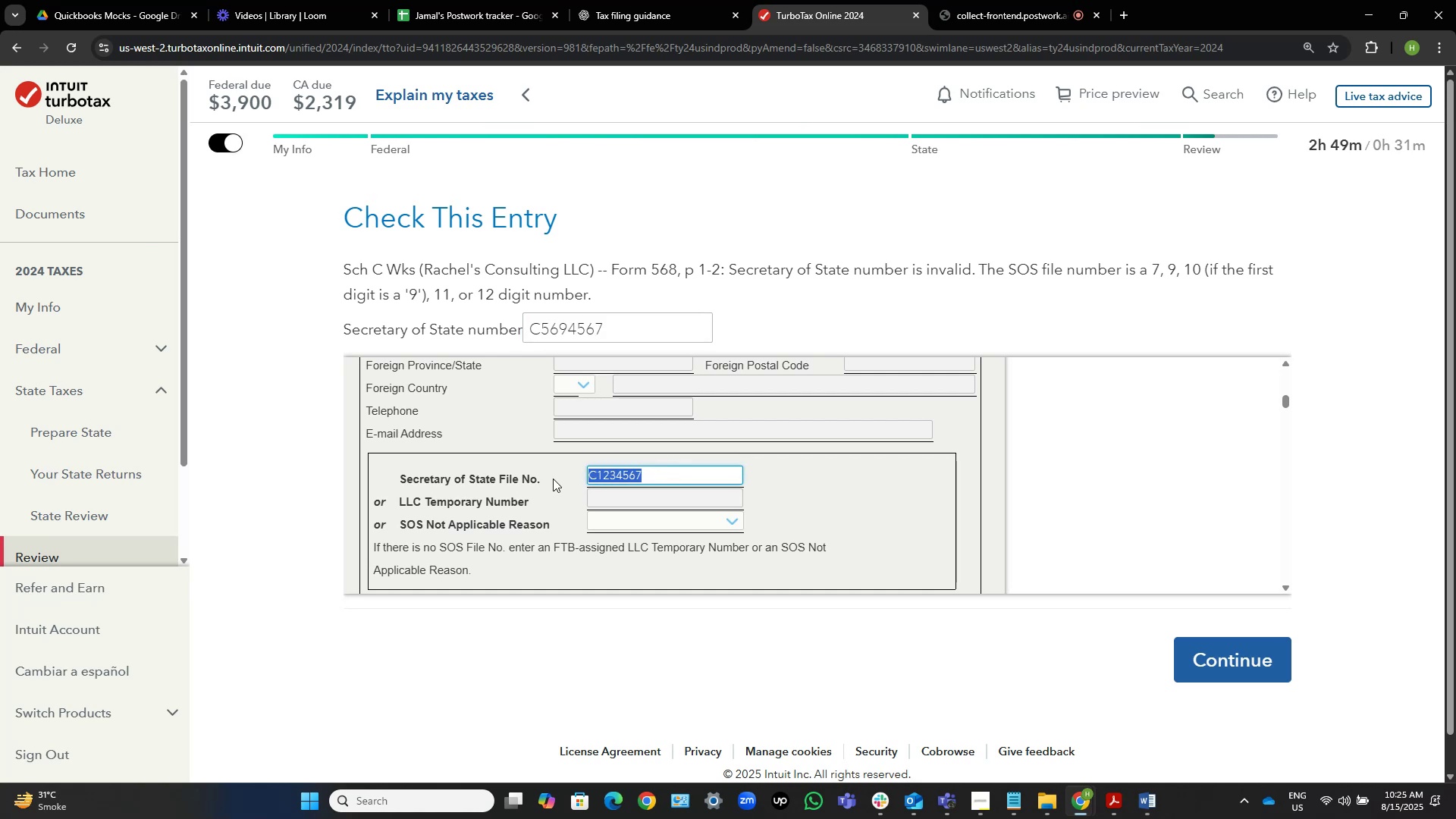 
key(Control+ControlLeft)
 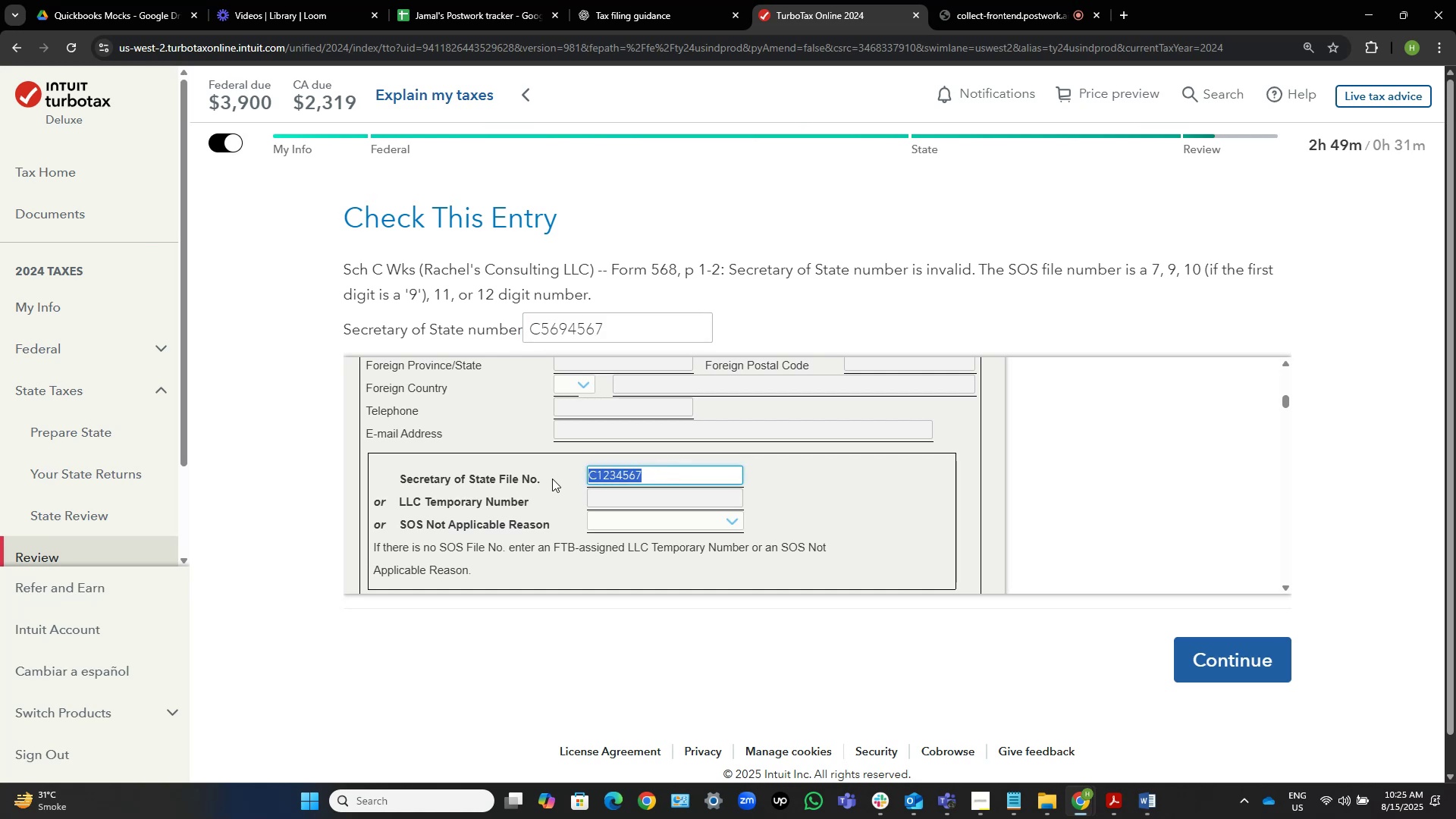 
key(Control+V)
 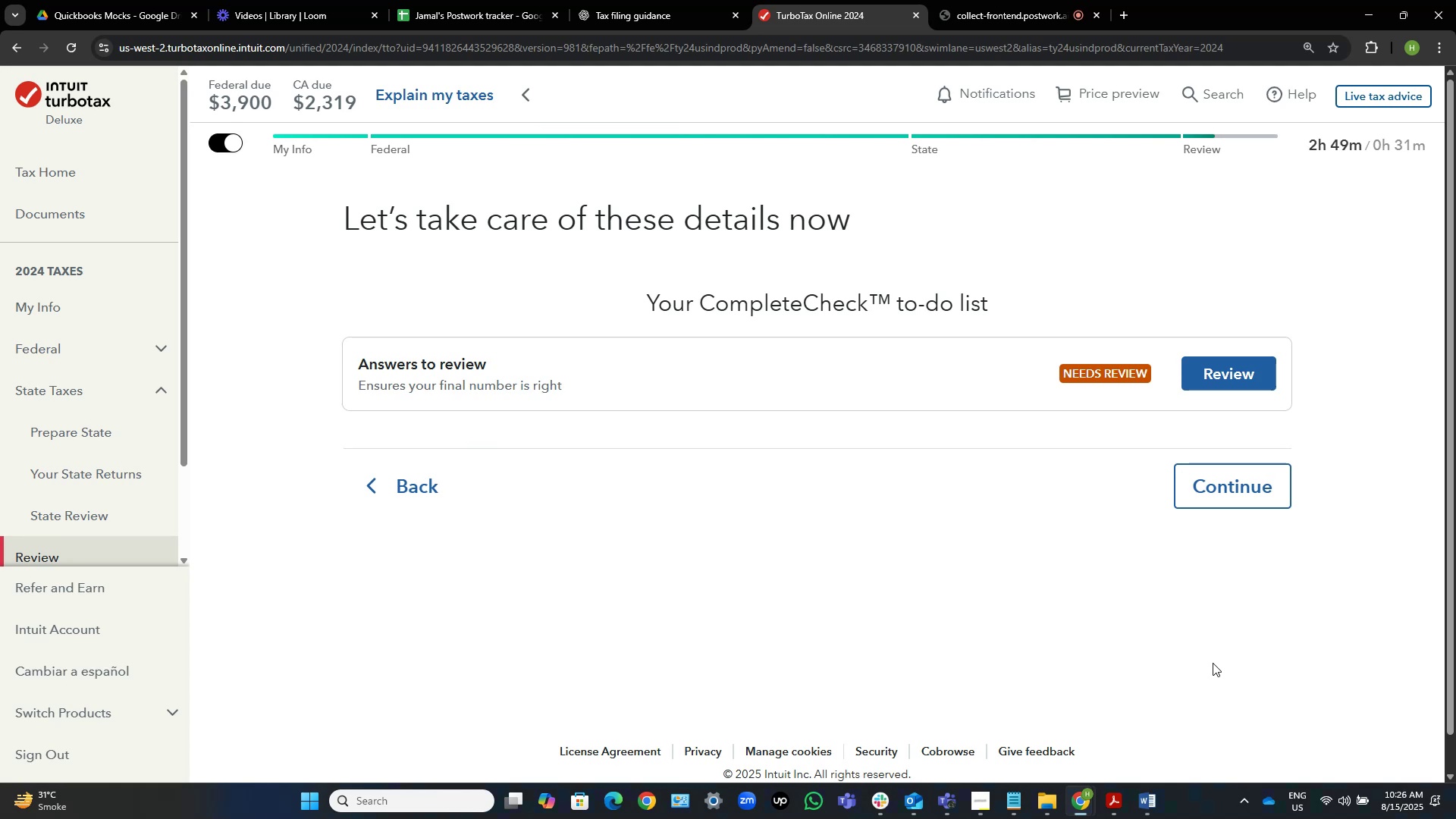 
wait(14.66)
 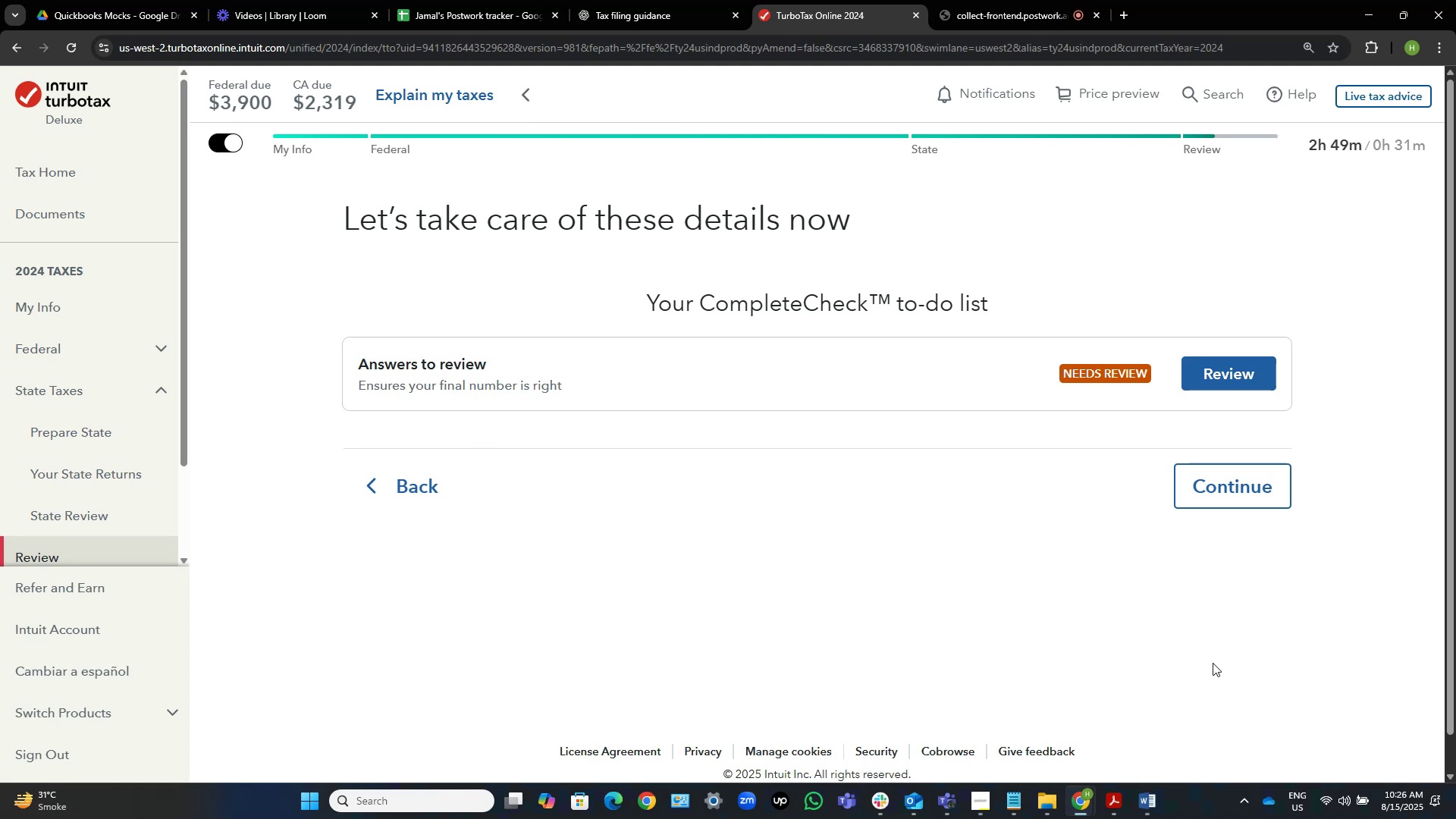 
left_click([1258, 378])
 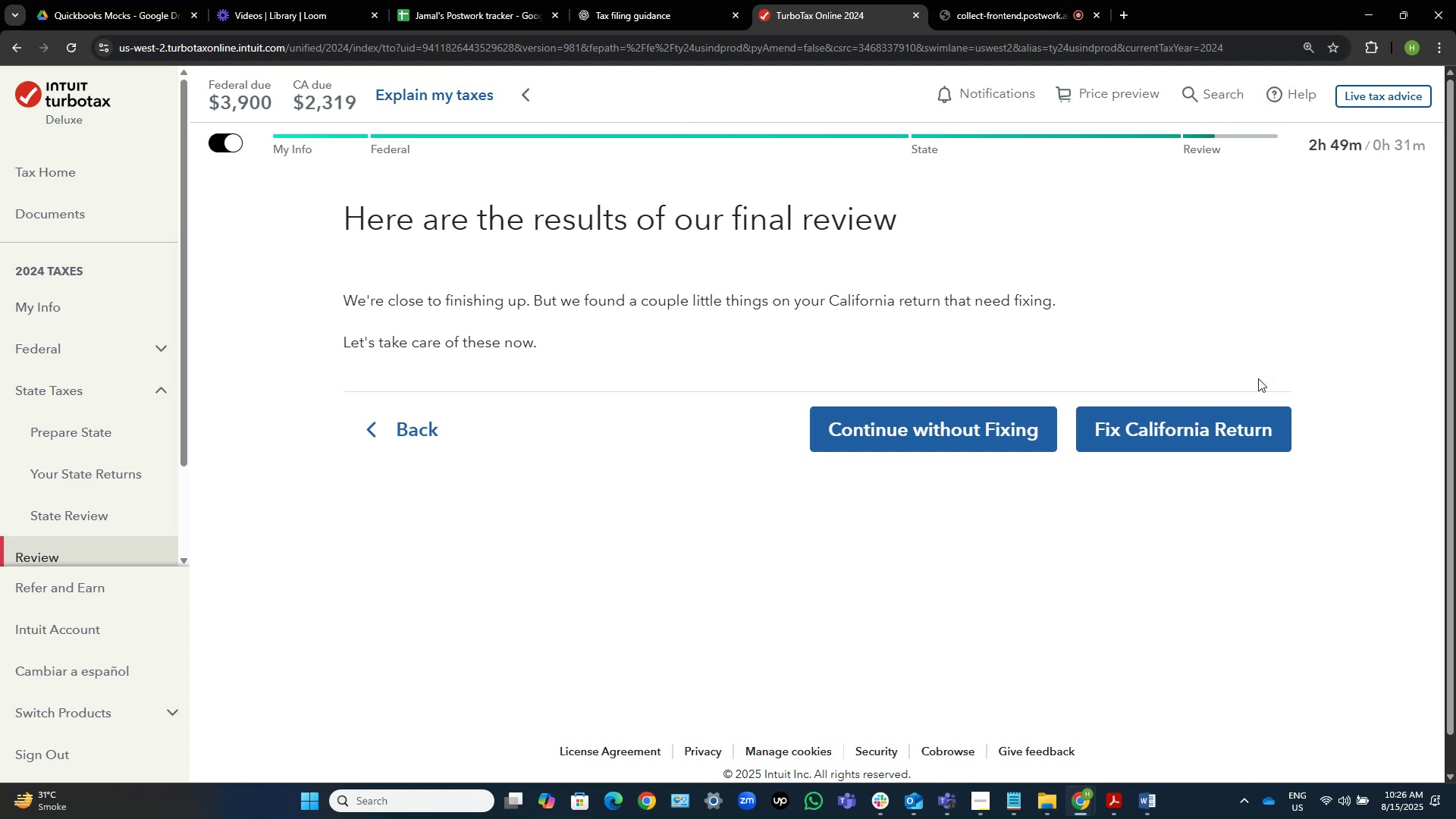 
wait(12.49)
 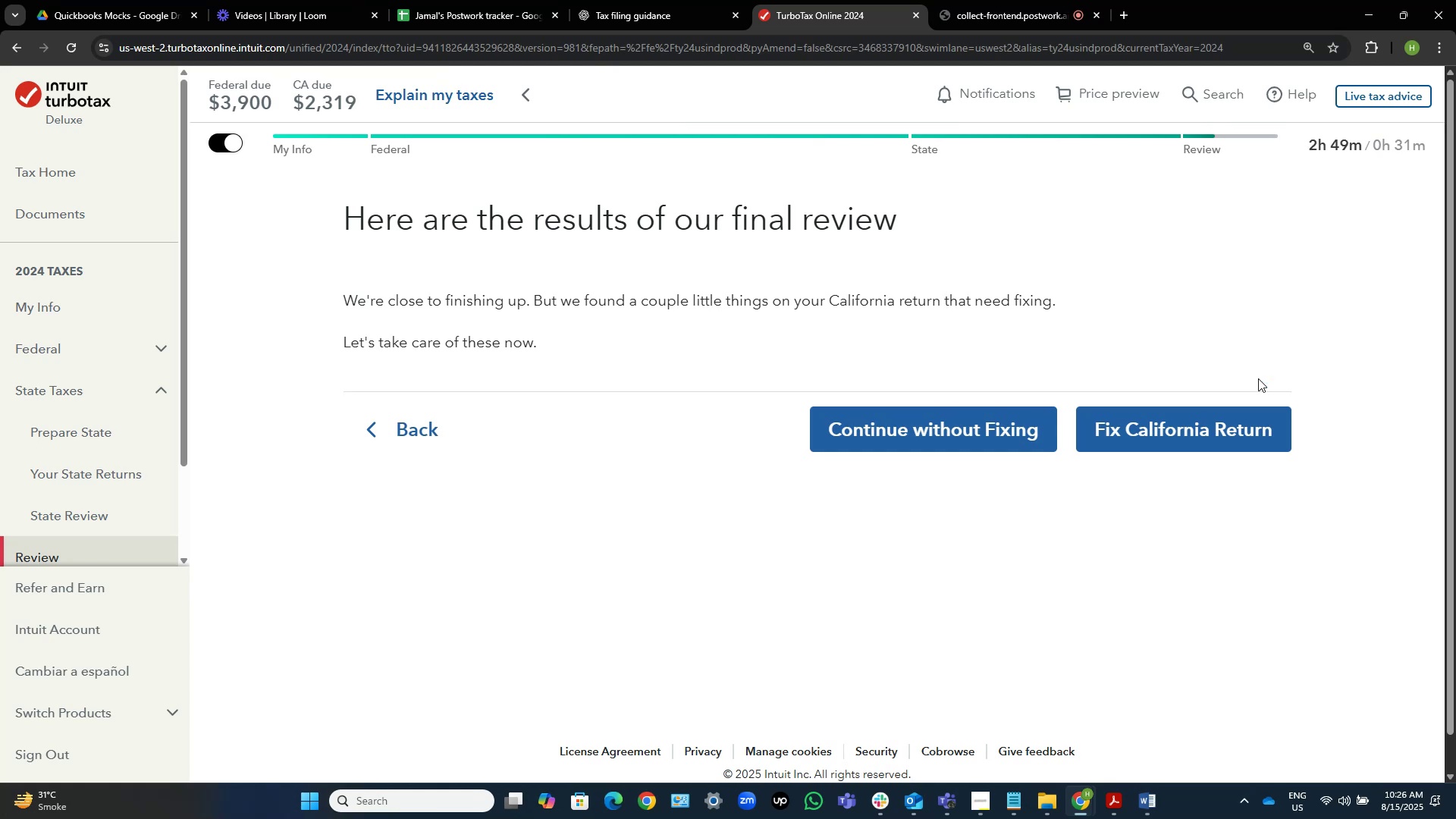 
left_click([1152, 437])
 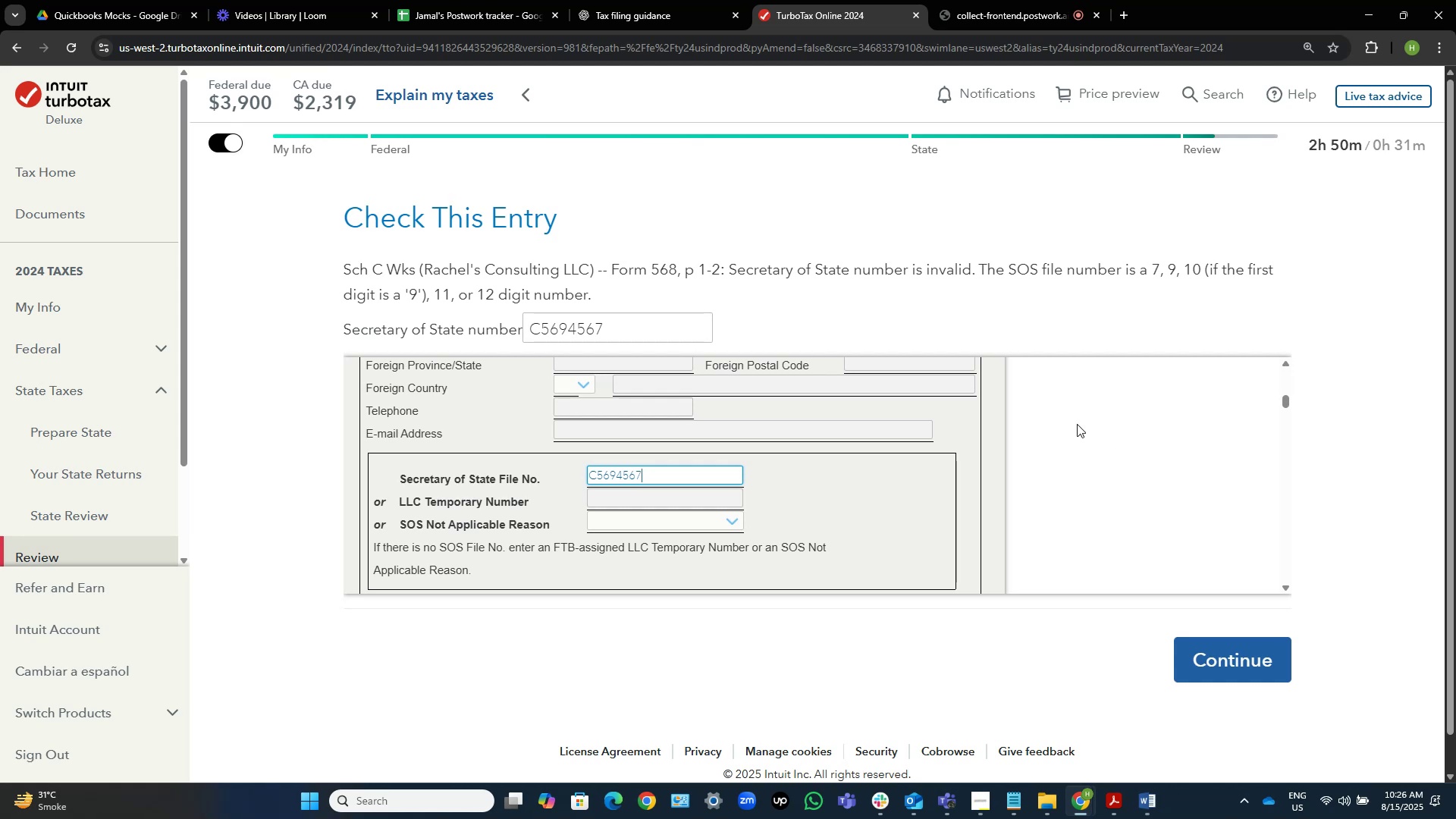 
wait(16.15)
 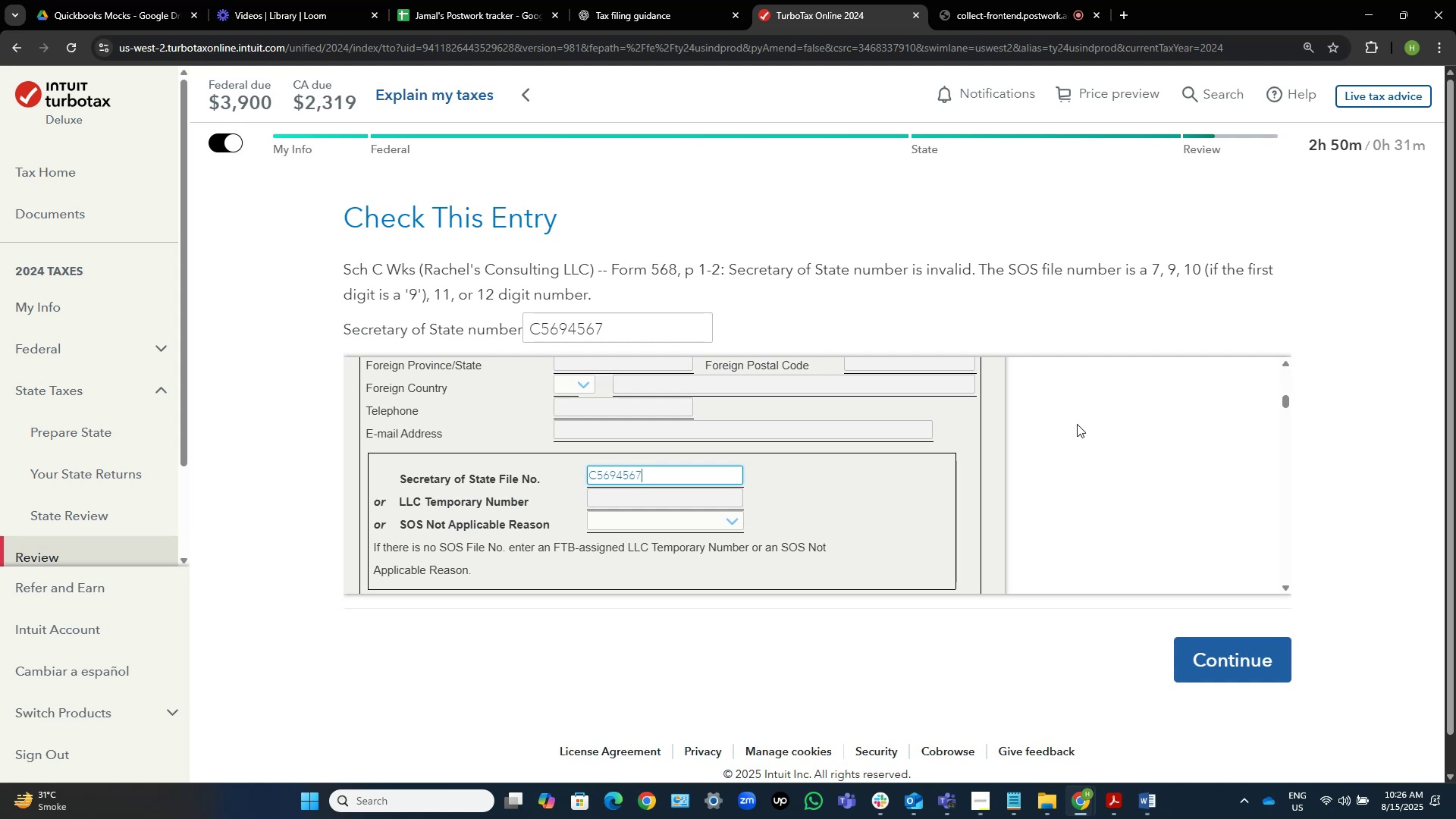 
scroll: coordinate [1073, 419], scroll_direction: down, amount: 1.0
 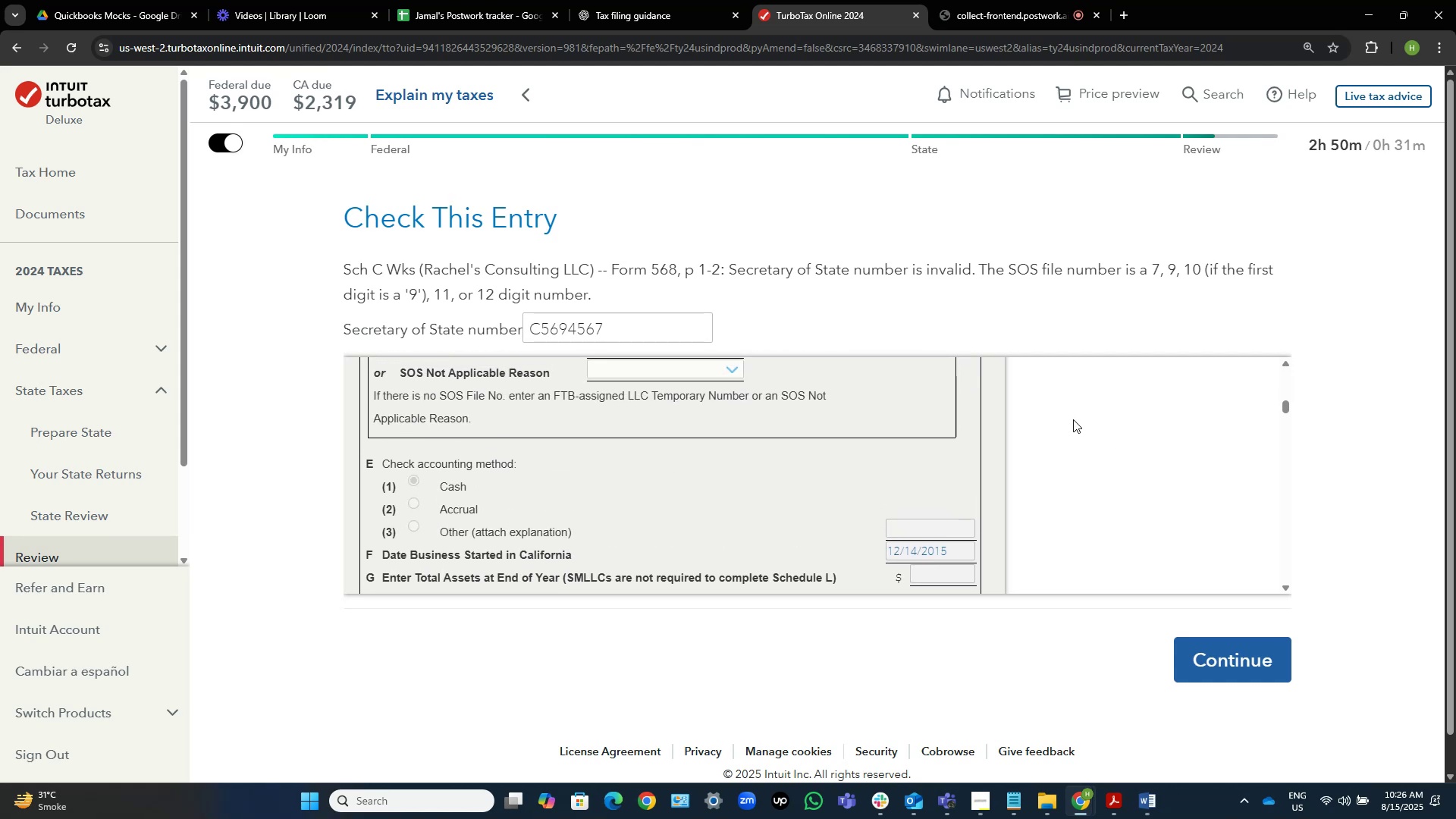 
scroll: coordinate [1073, 419], scroll_direction: up, amount: 1.0
 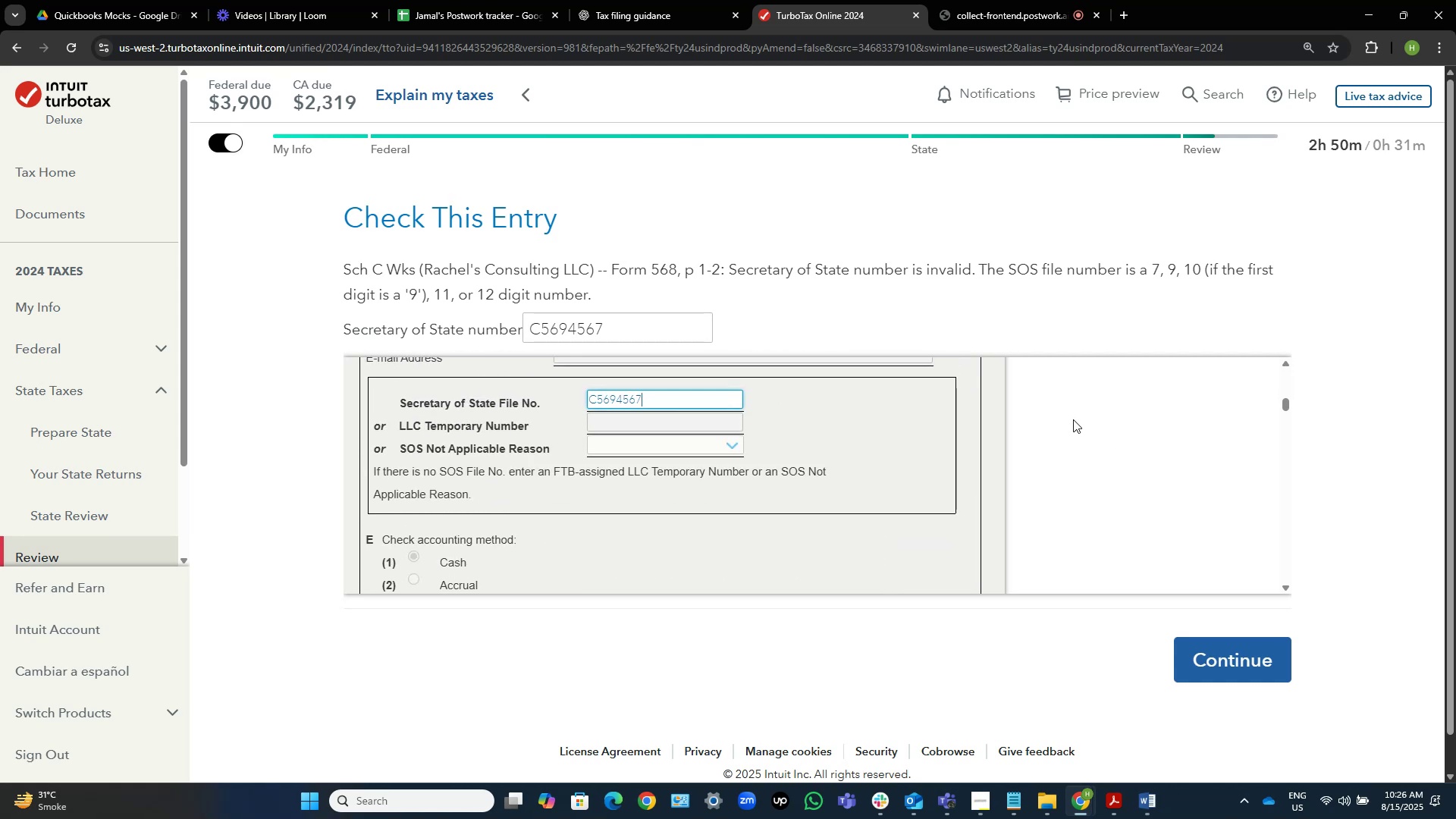 
scroll: coordinate [1073, 419], scroll_direction: down, amount: 1.0
 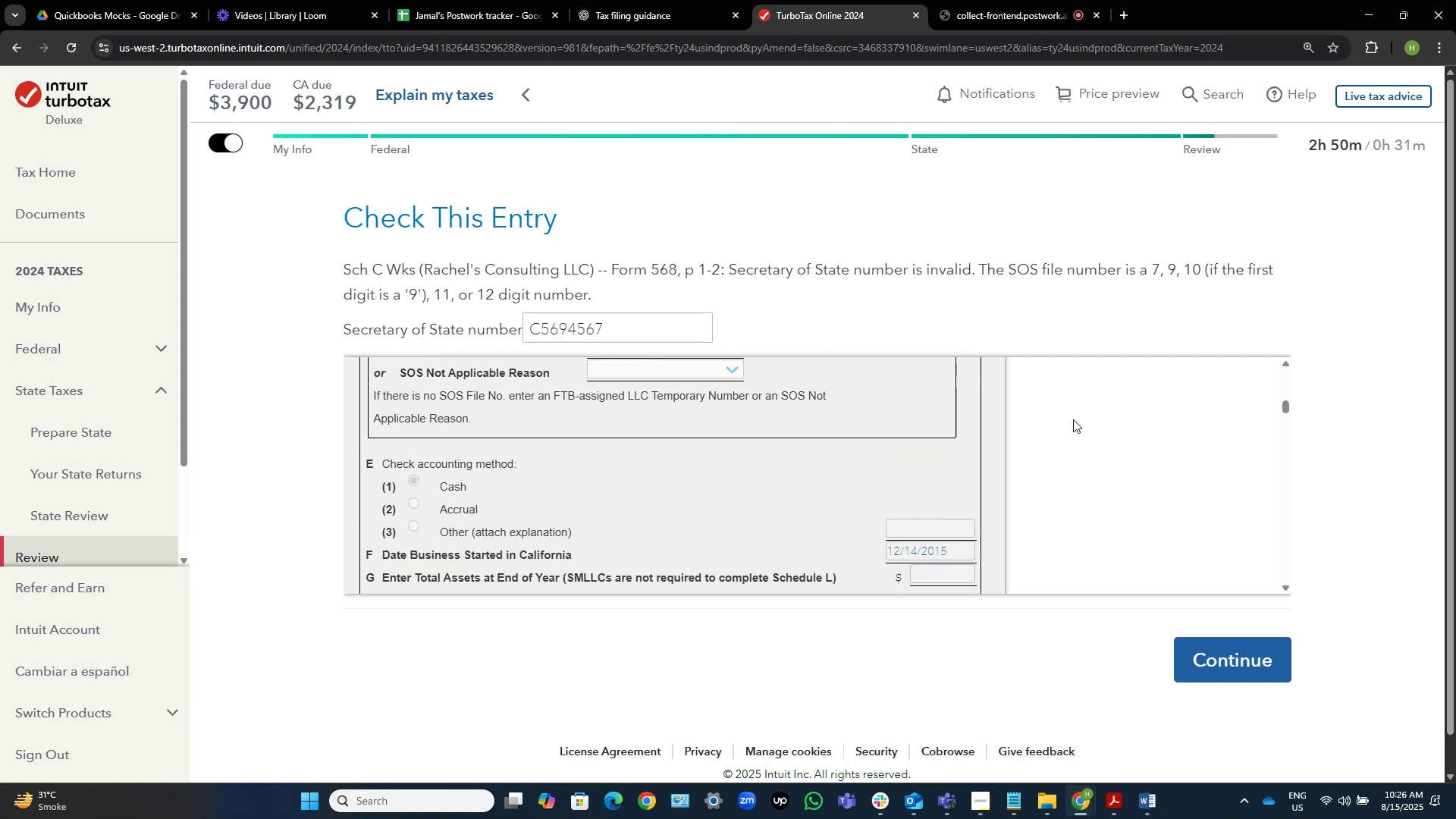 
scroll: coordinate [762, 438], scroll_direction: up, amount: 8.0
 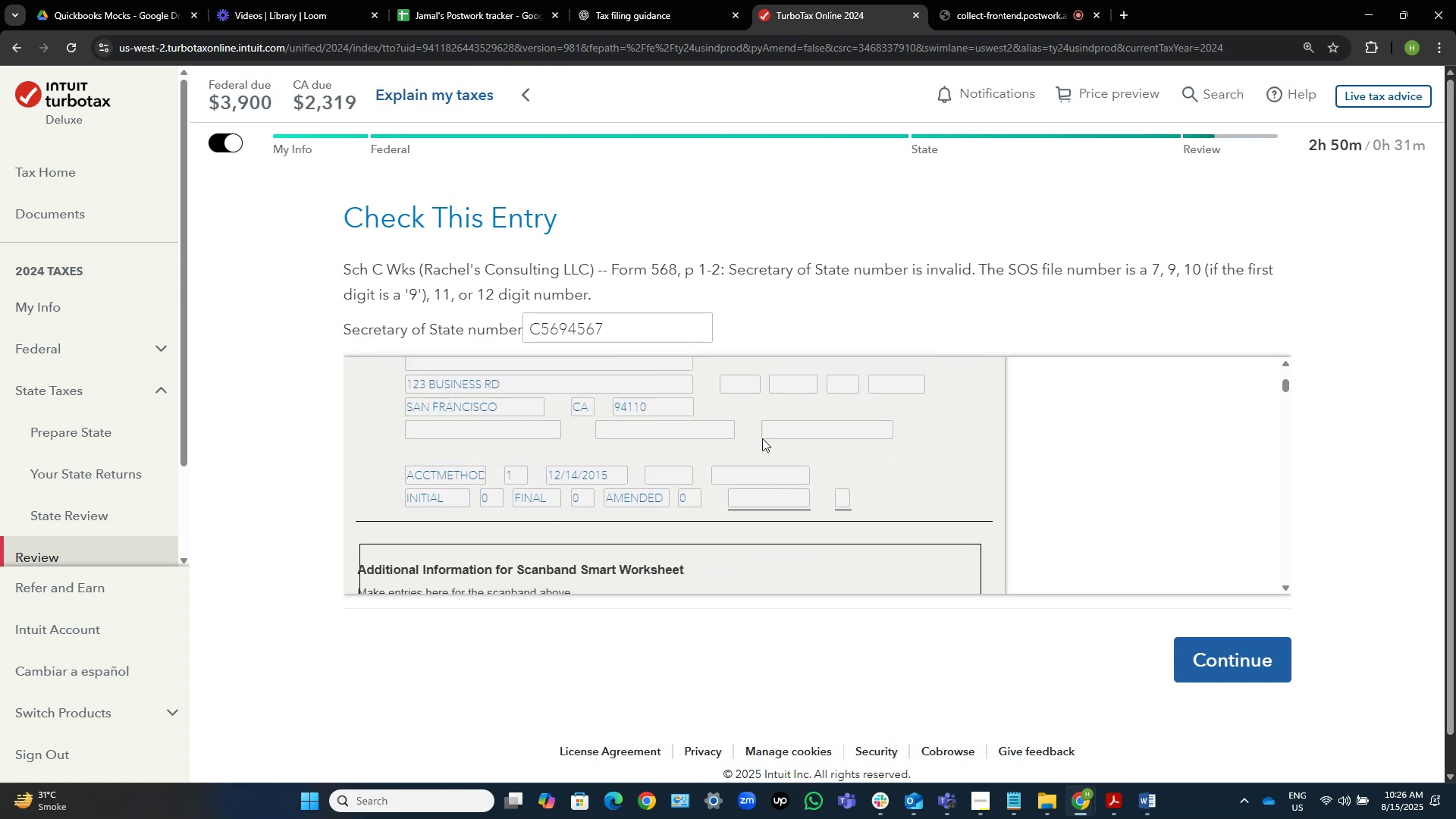 
scroll: coordinate [762, 438], scroll_direction: down, amount: 2.0
 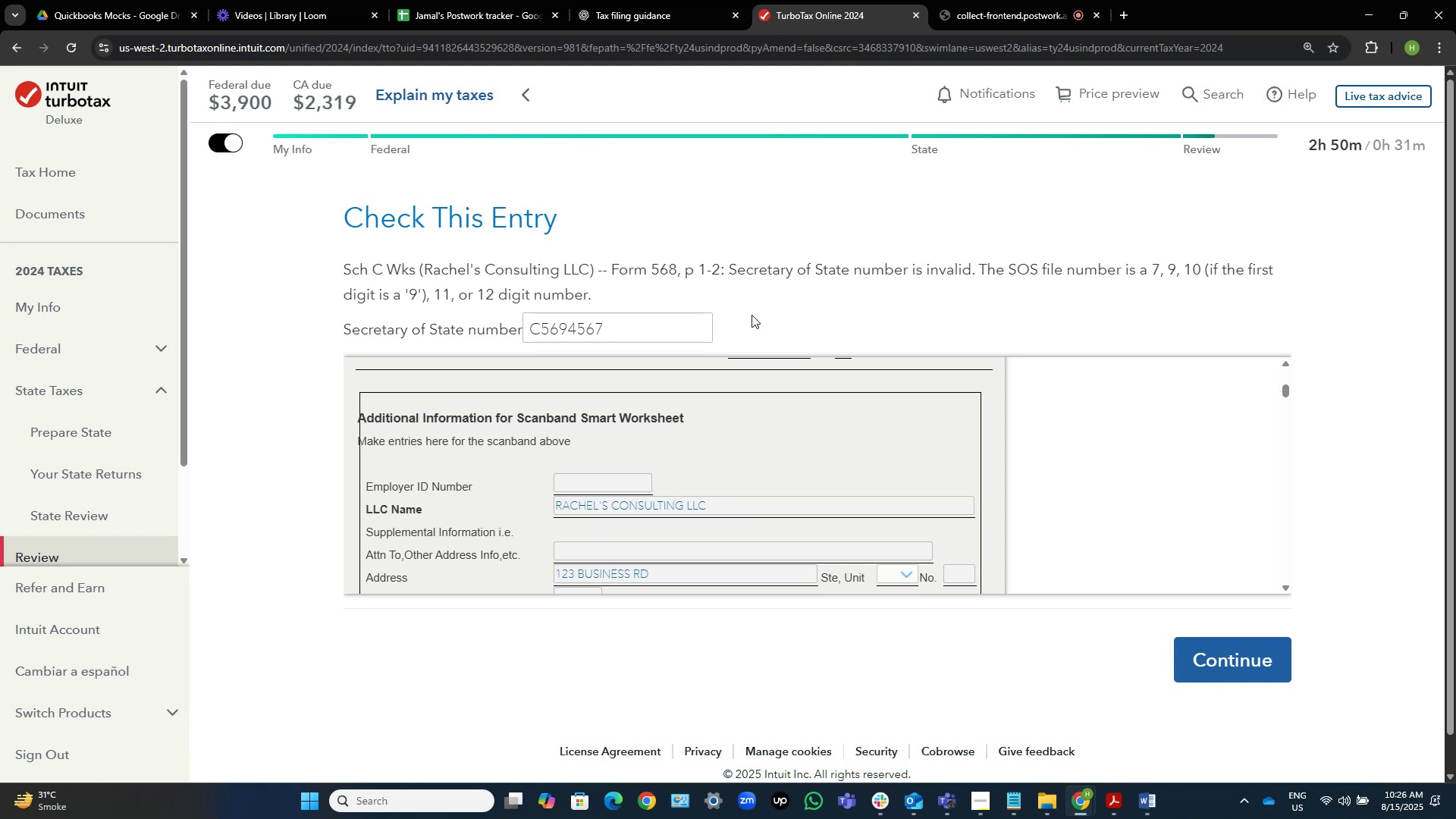 
wait(18.84)
 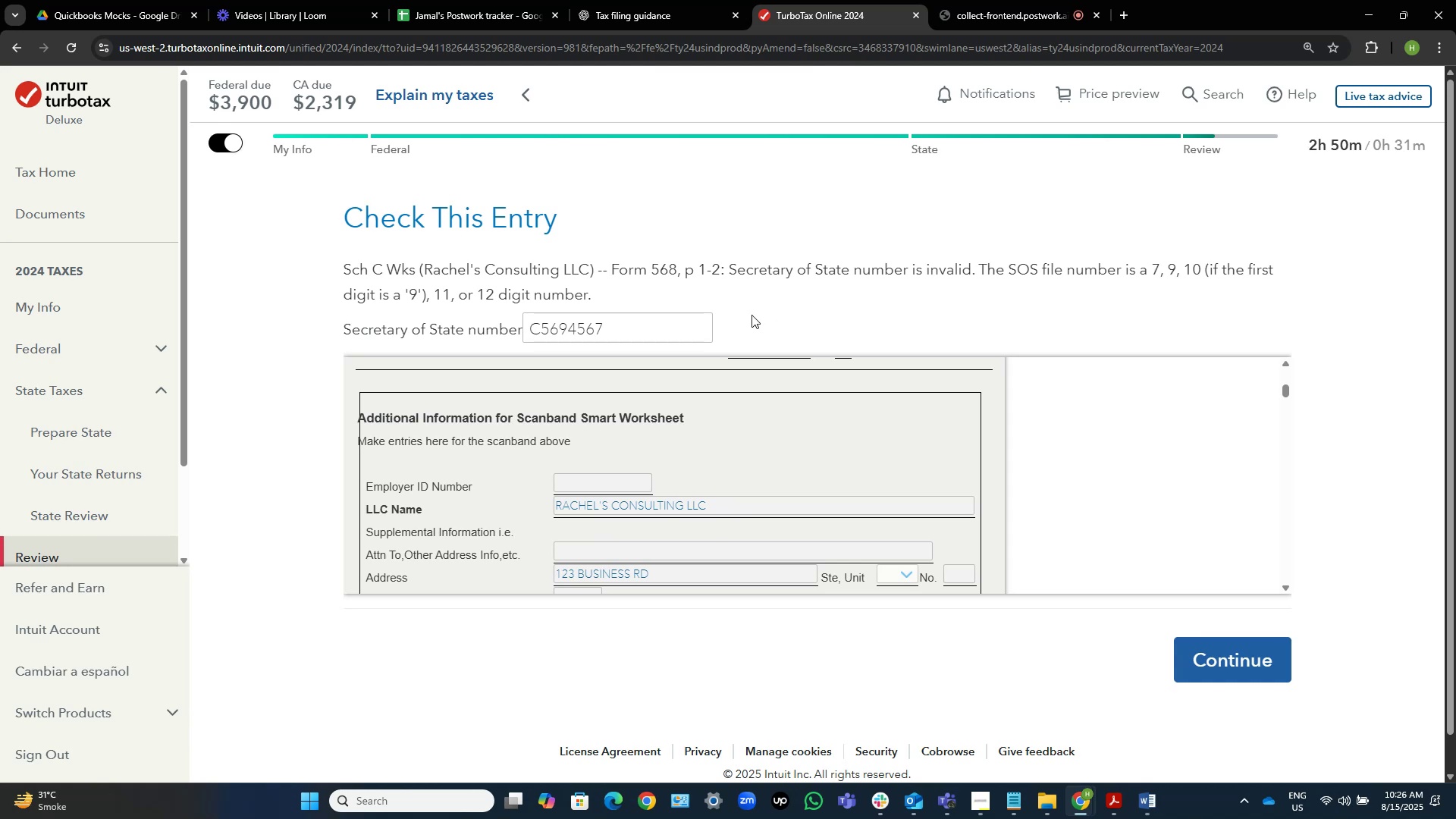 
scroll: coordinate [742, 413], scroll_direction: down, amount: 6.0
 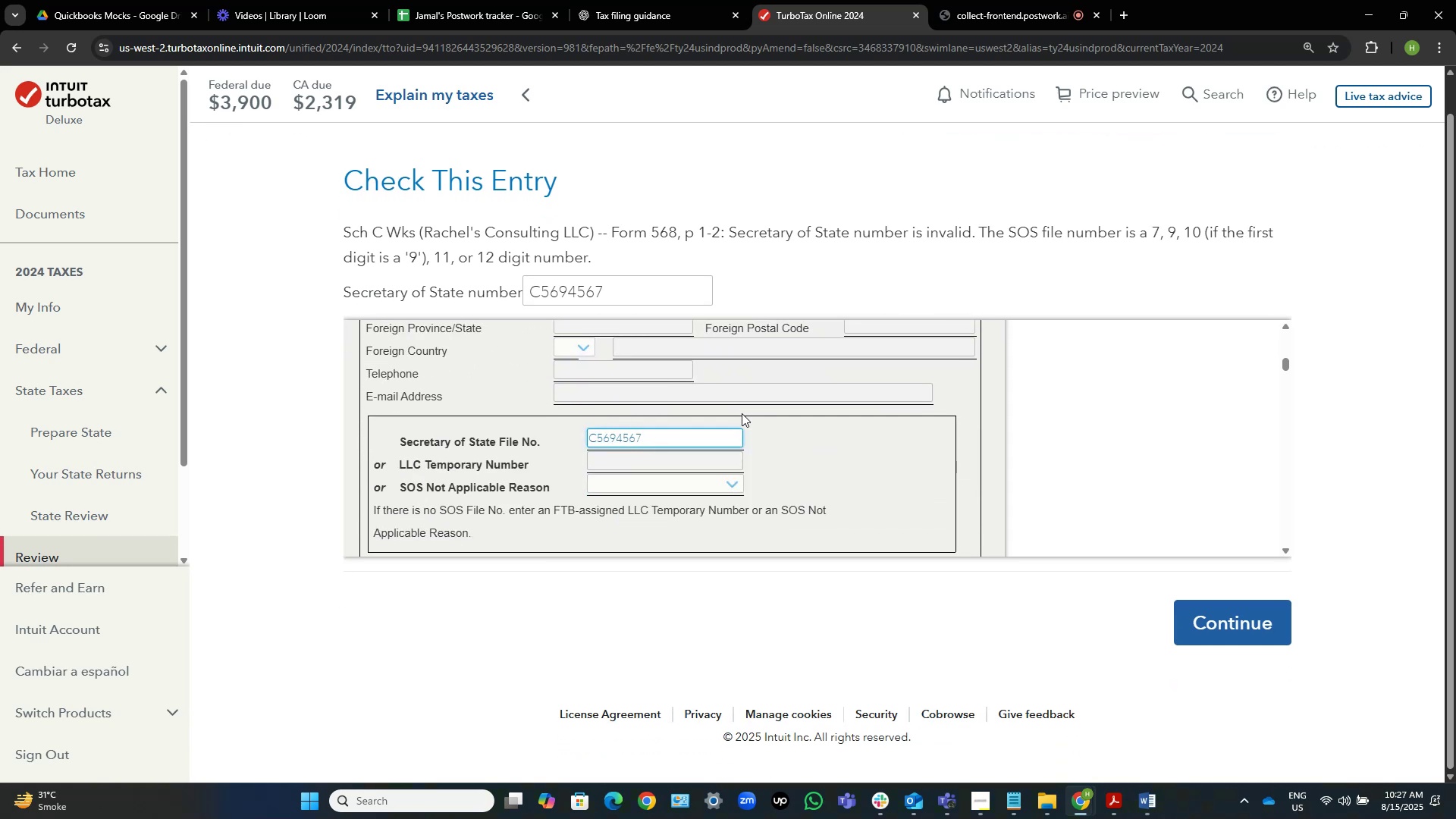 
wait(7.01)
 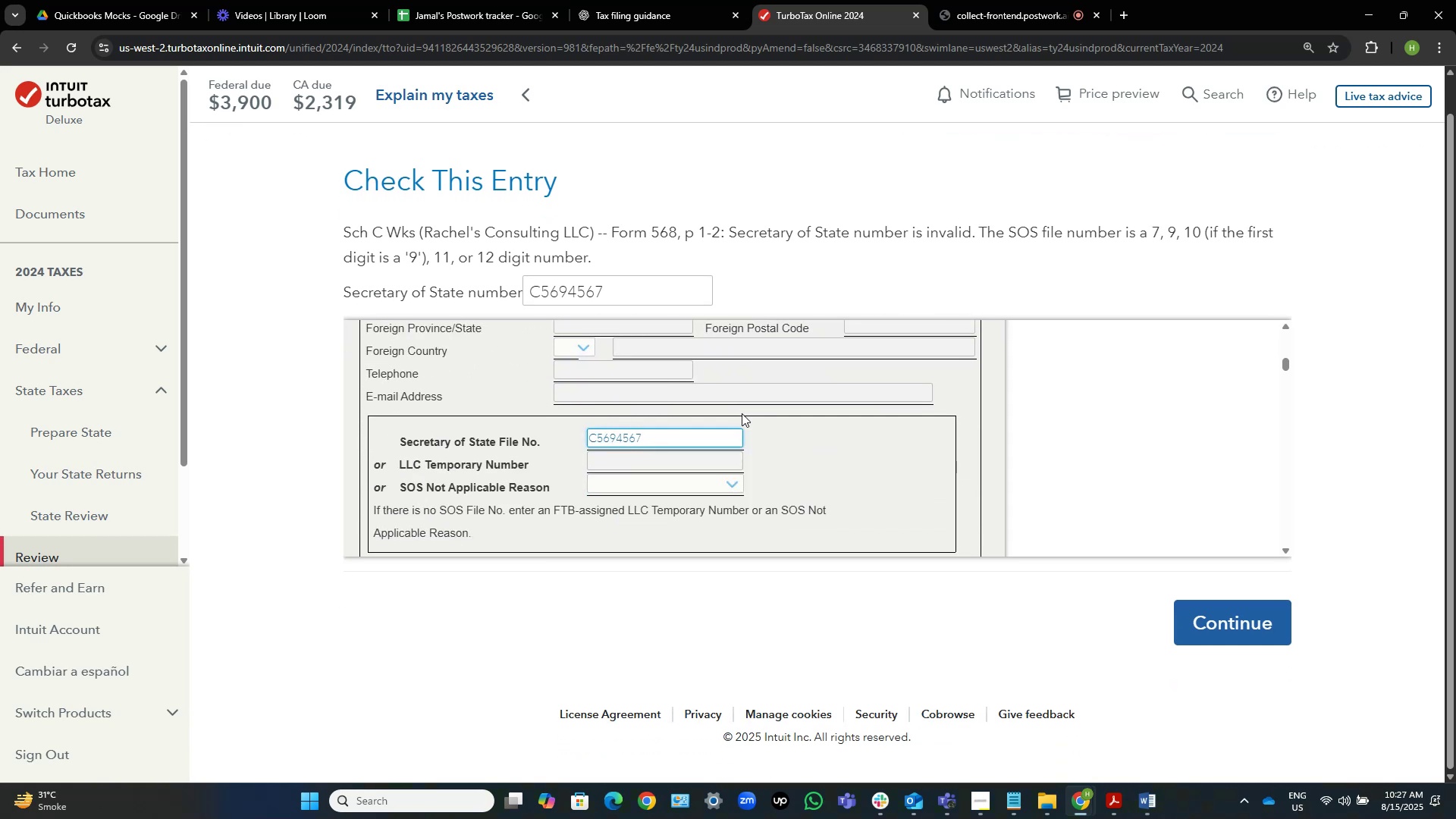 
key(Backspace)
 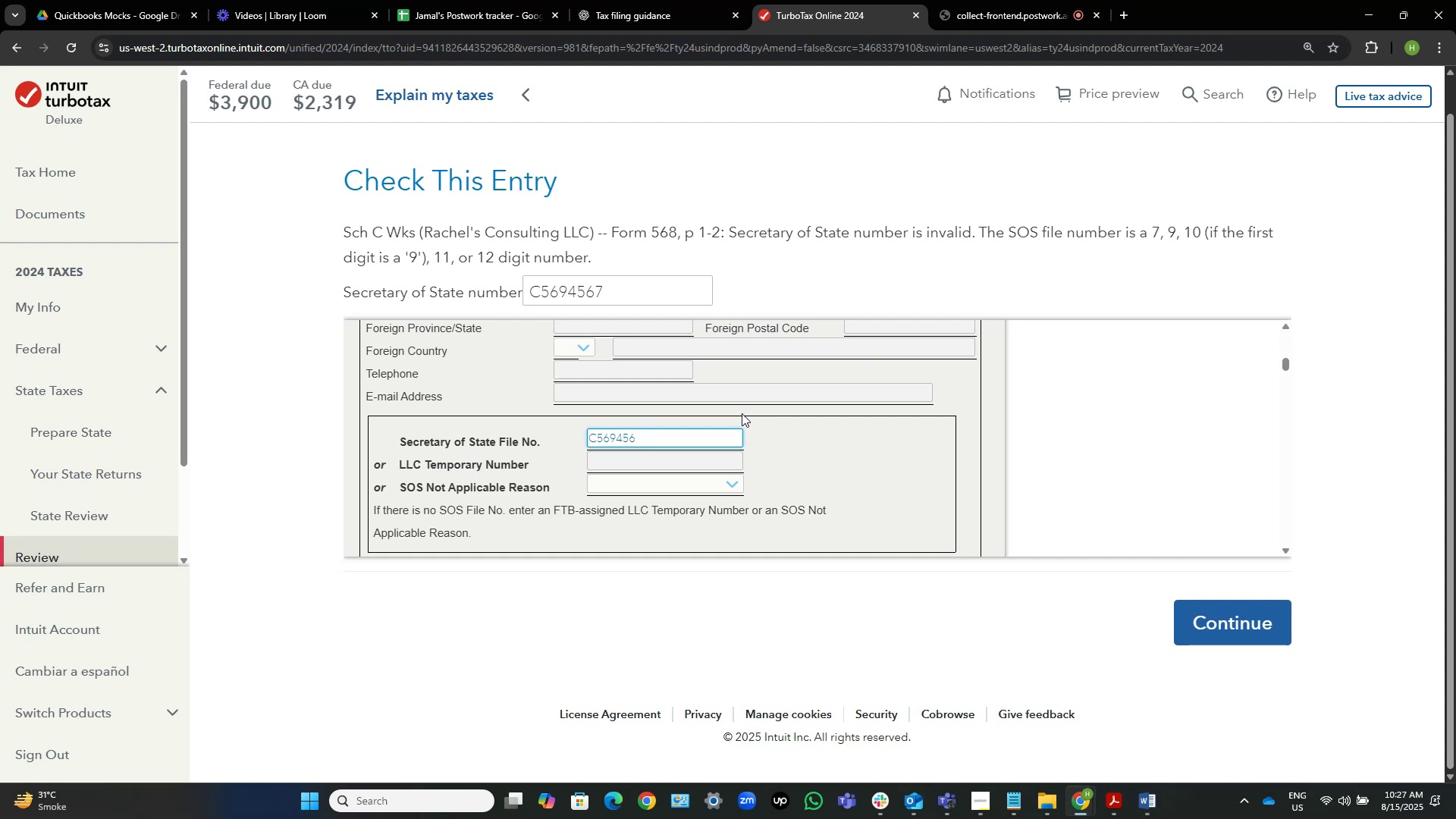 
key(Backspace)
 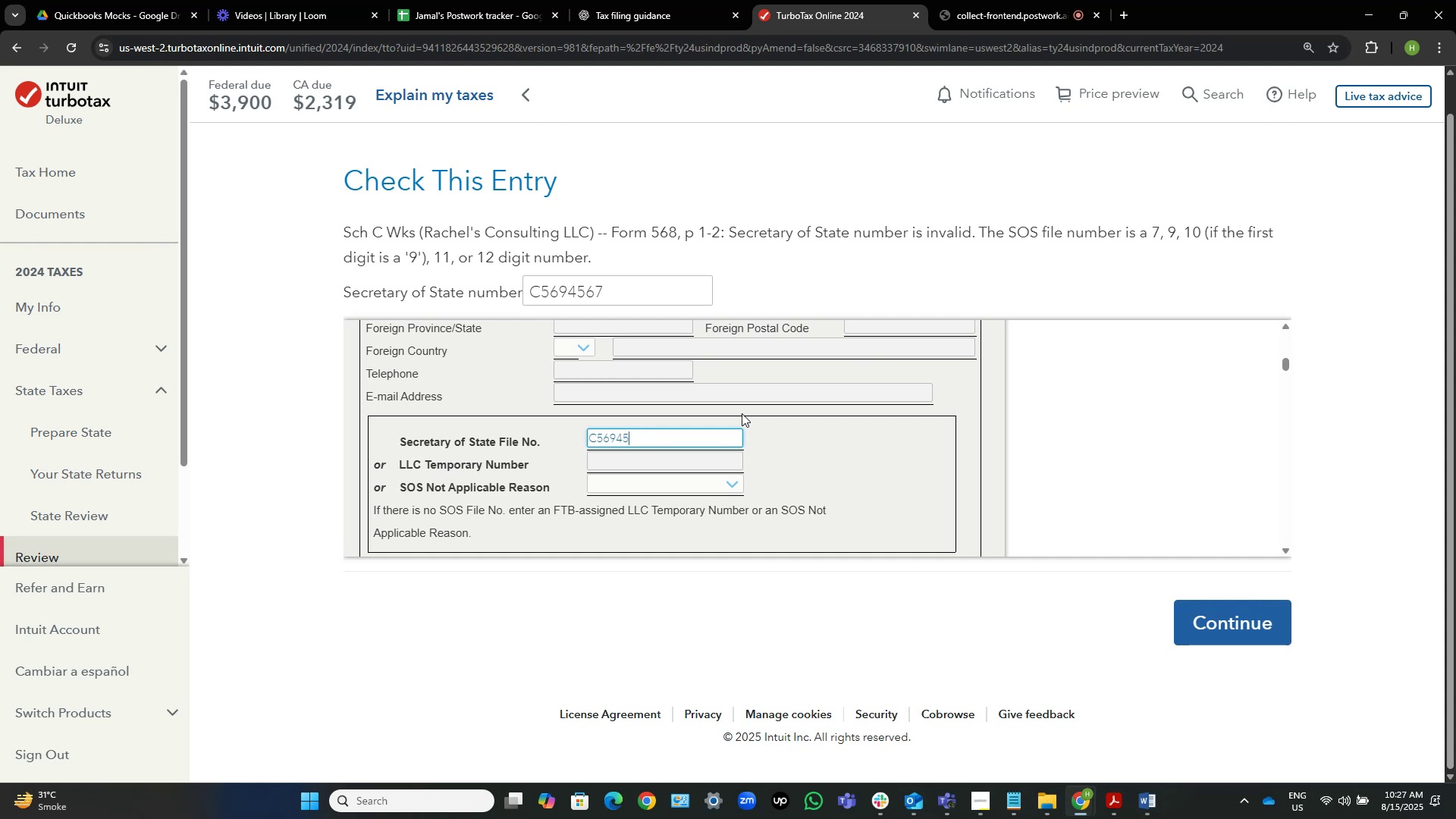 
key(Backspace)
 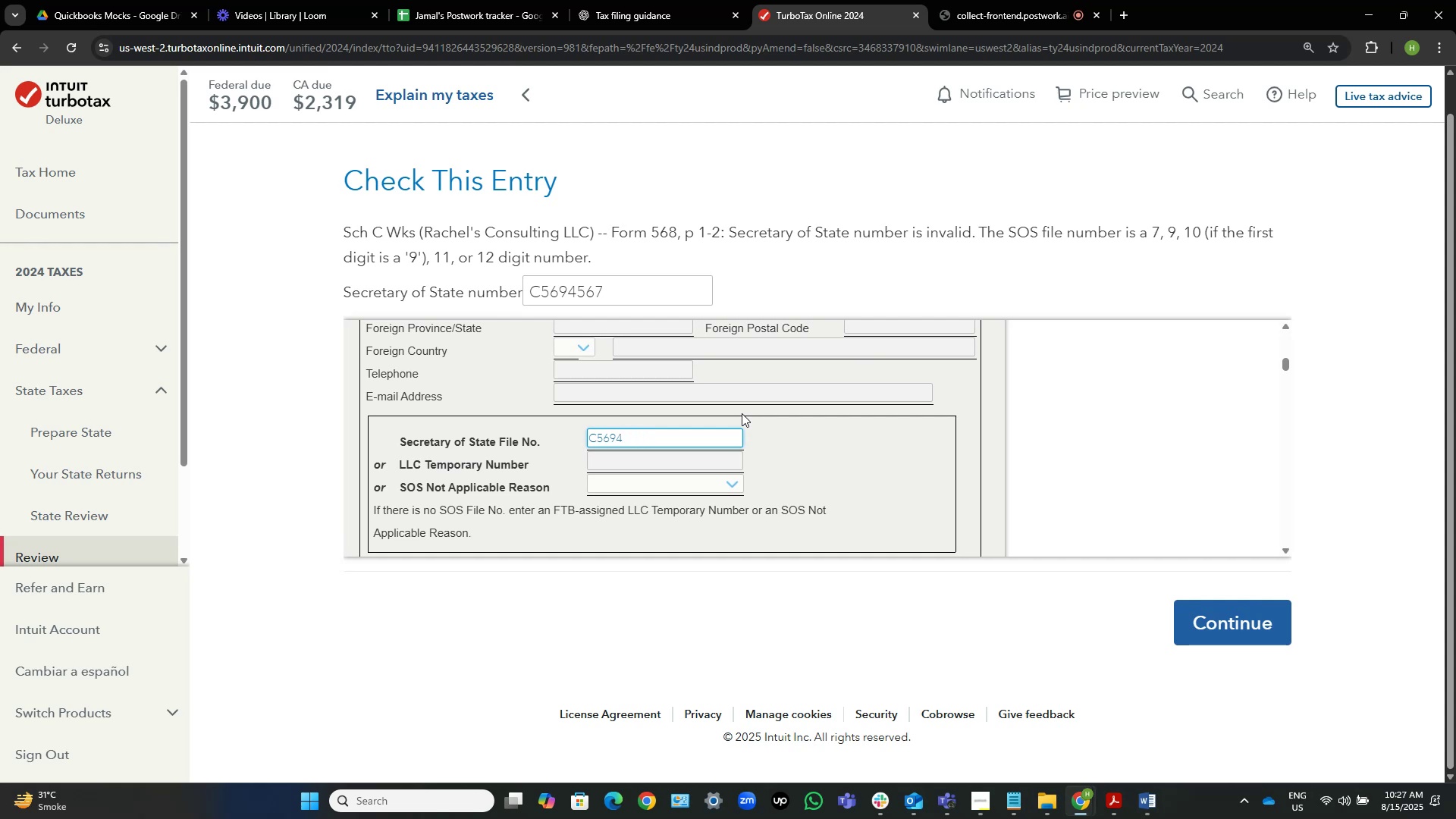 
key(Backspace)
 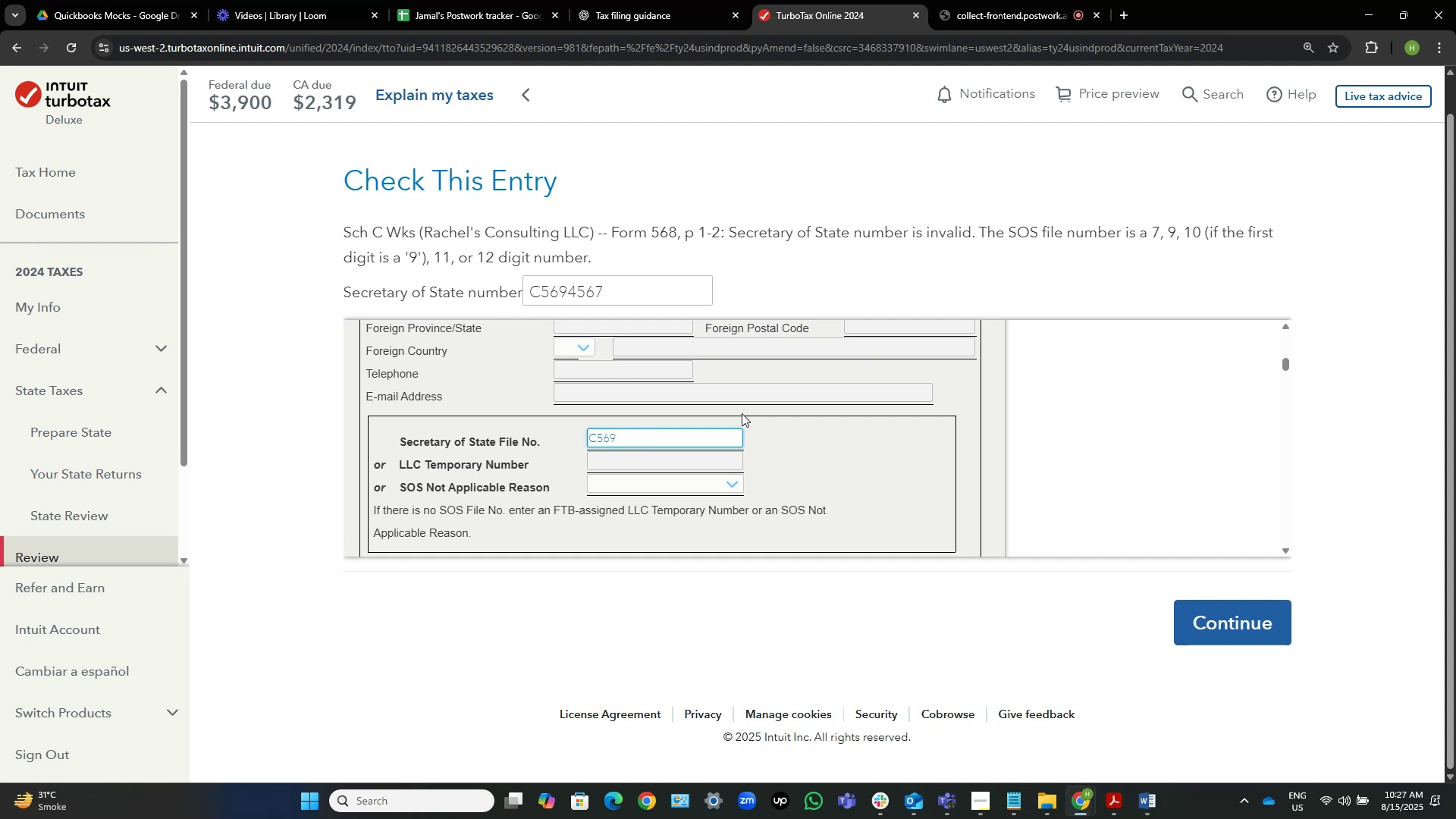 
key(Numpad7)
 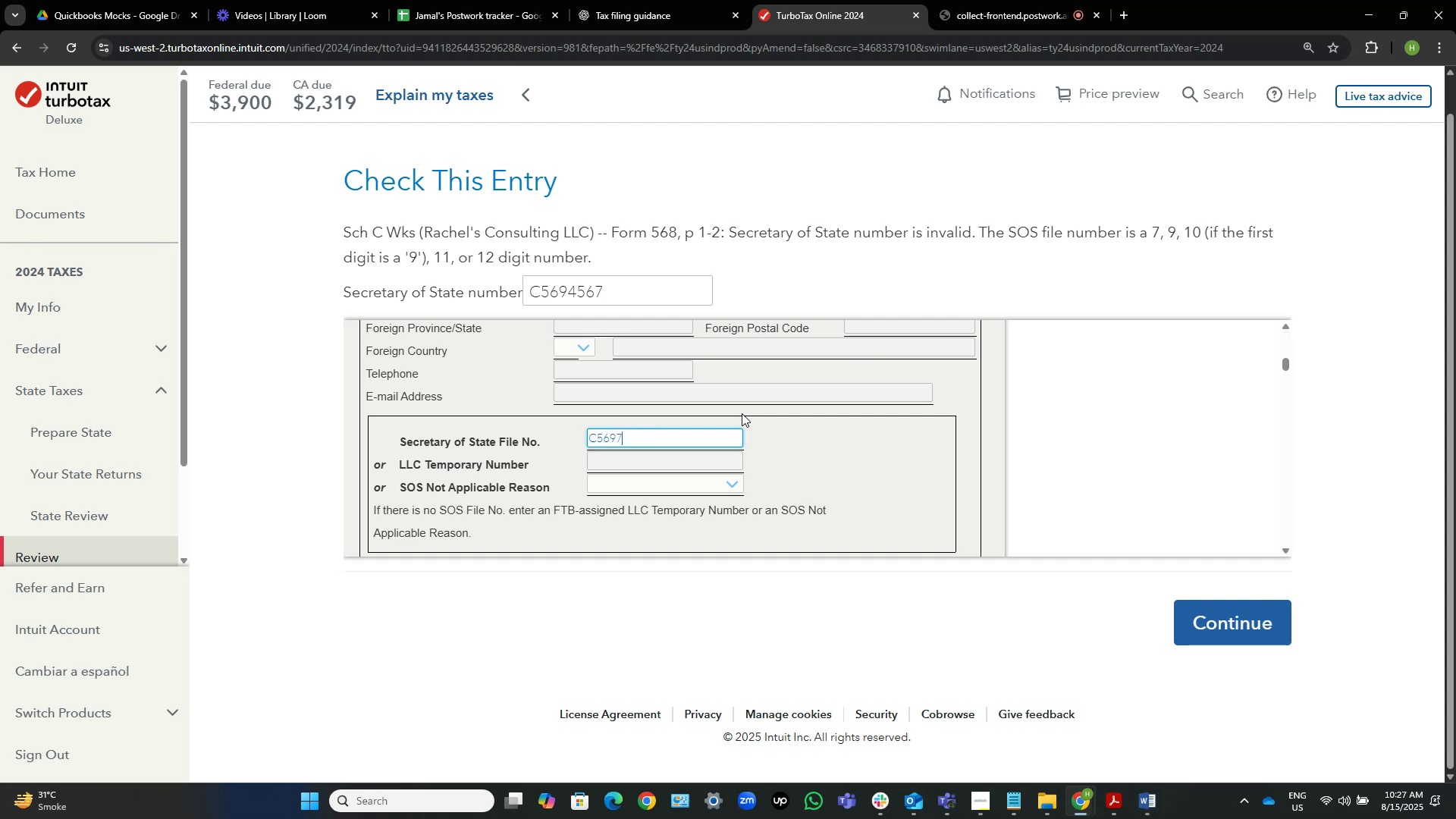 
key(Numpad9)
 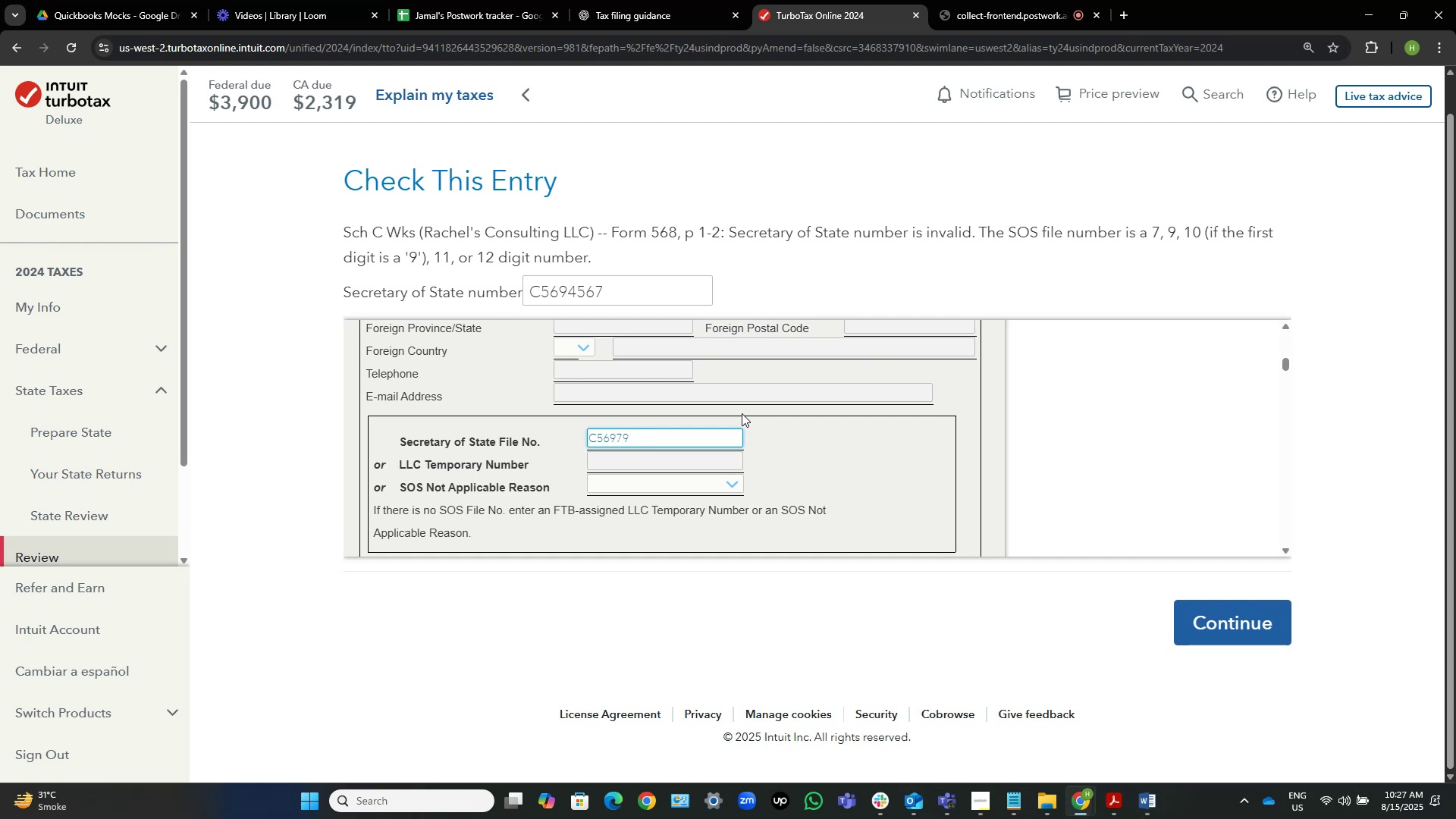 
key(Numpad1)
 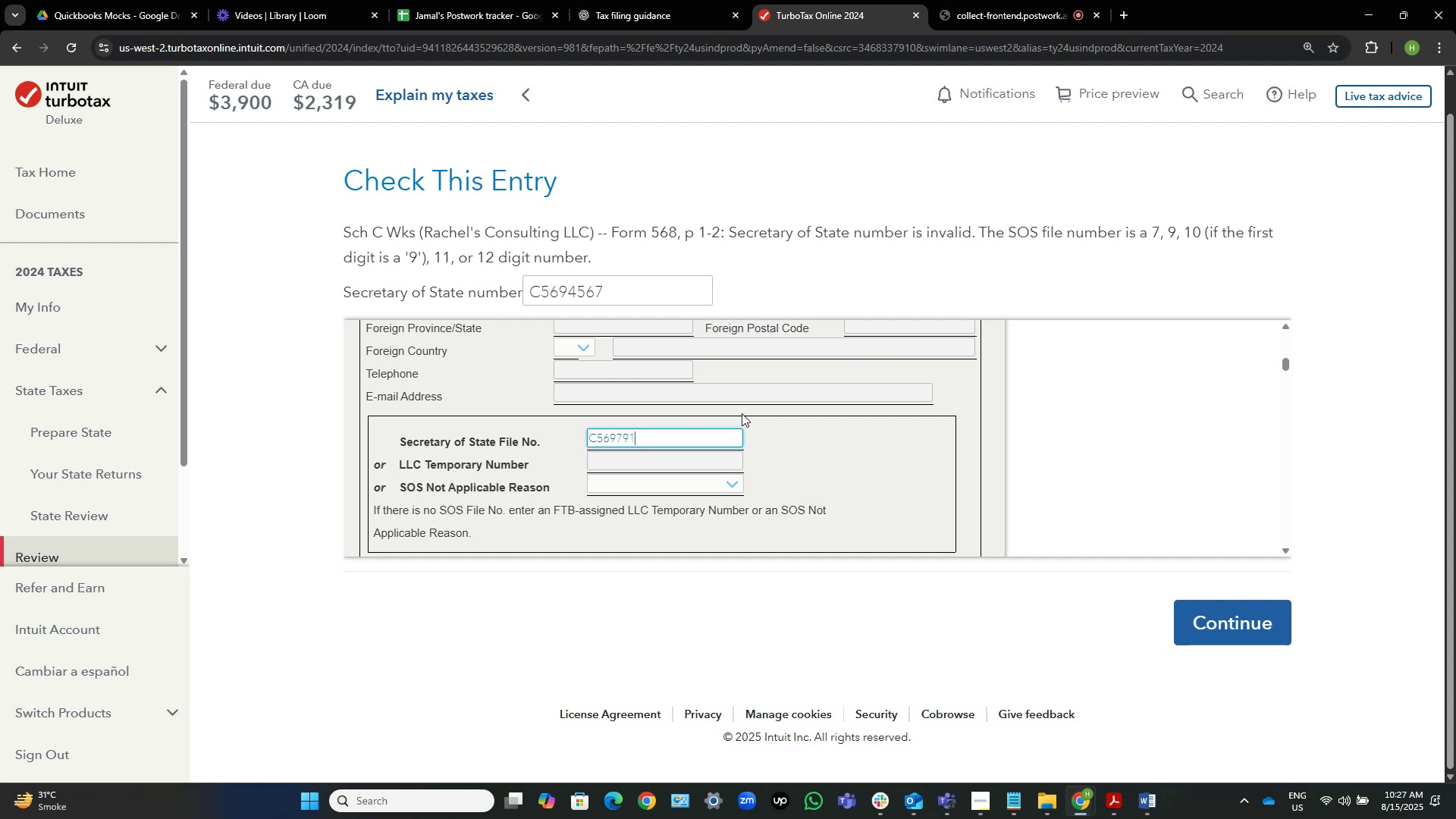 
key(Numpad6)
 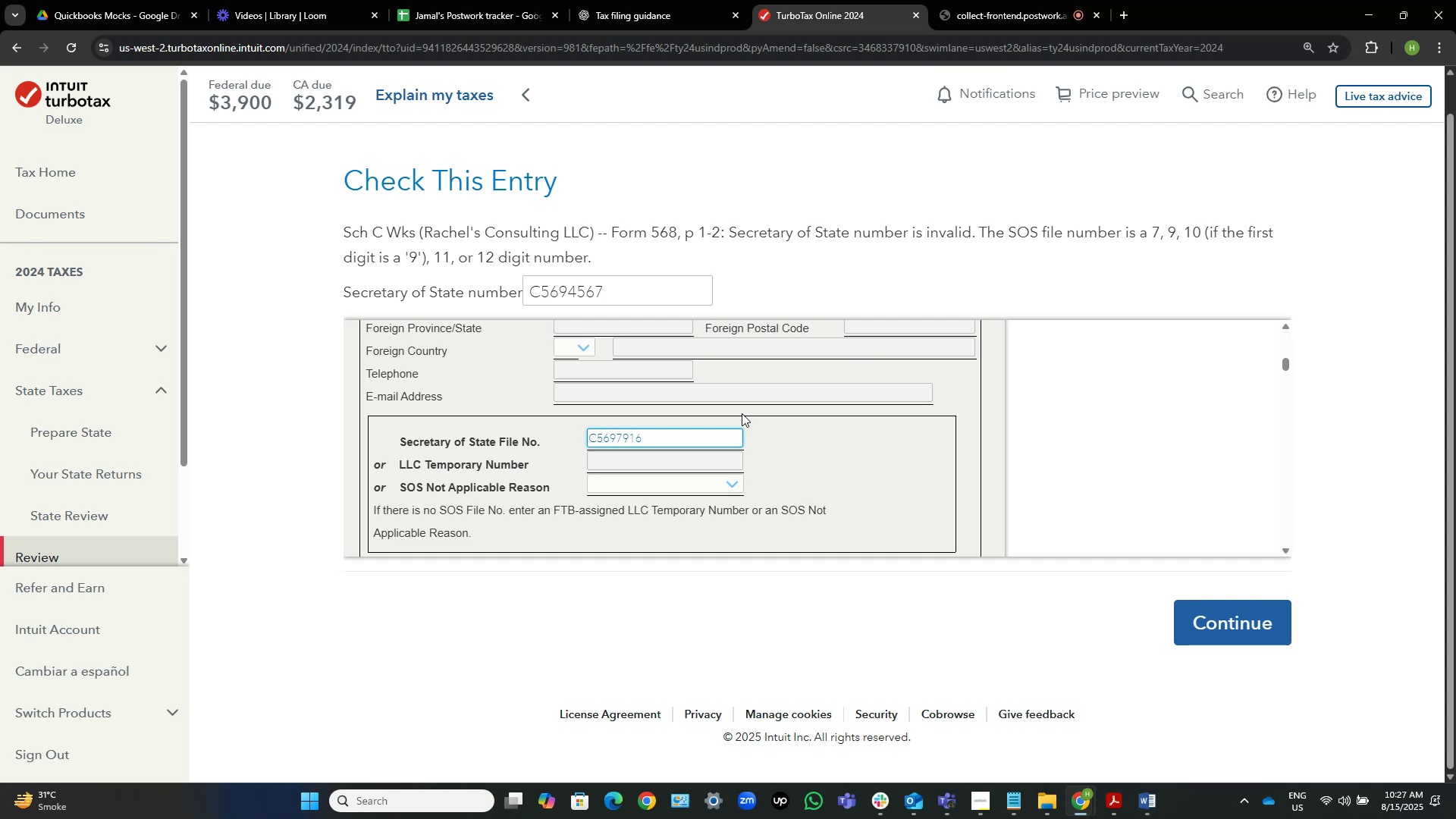 
wait(7.15)
 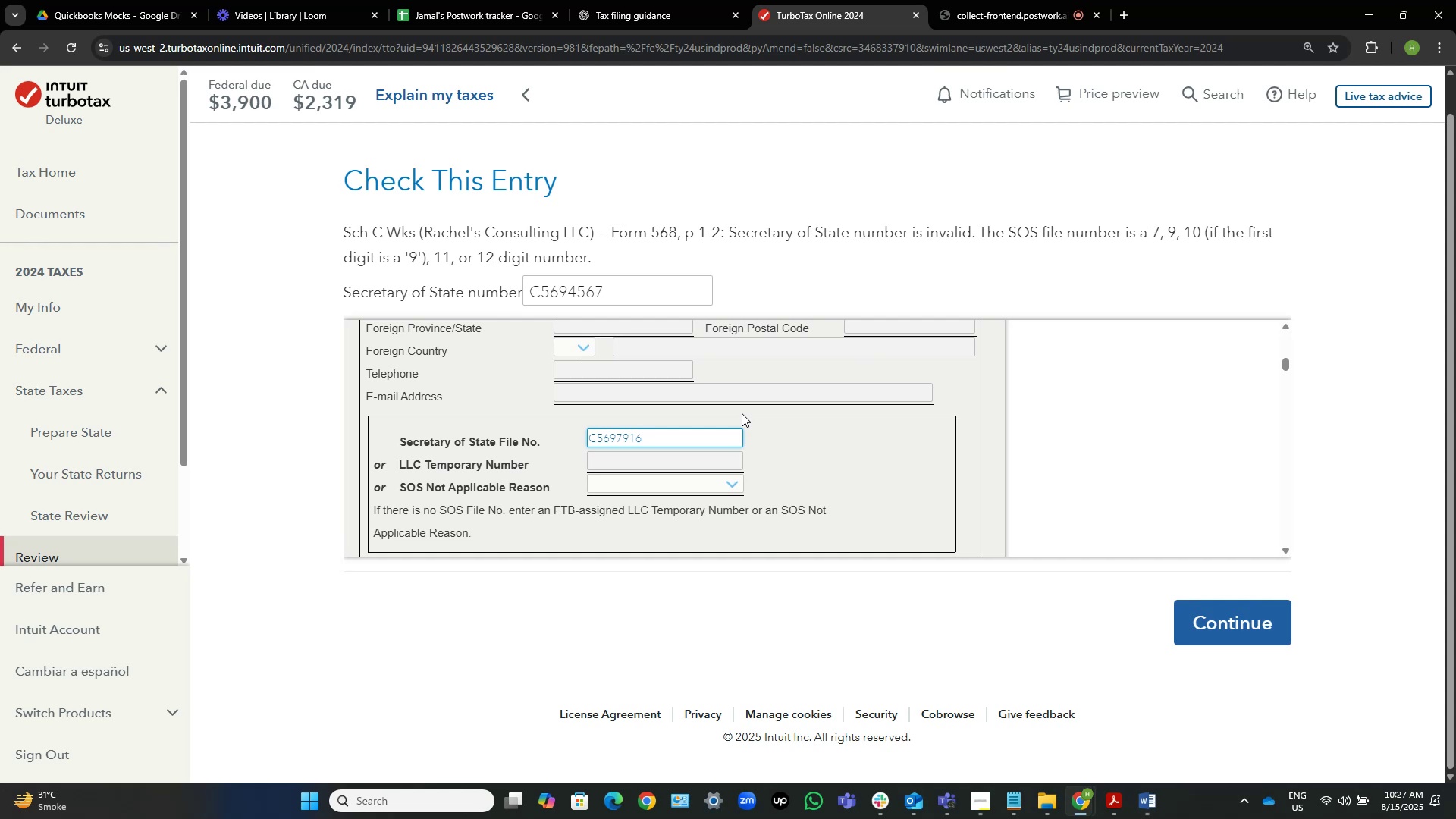 
key(Control+Shift+ShiftLeft)
 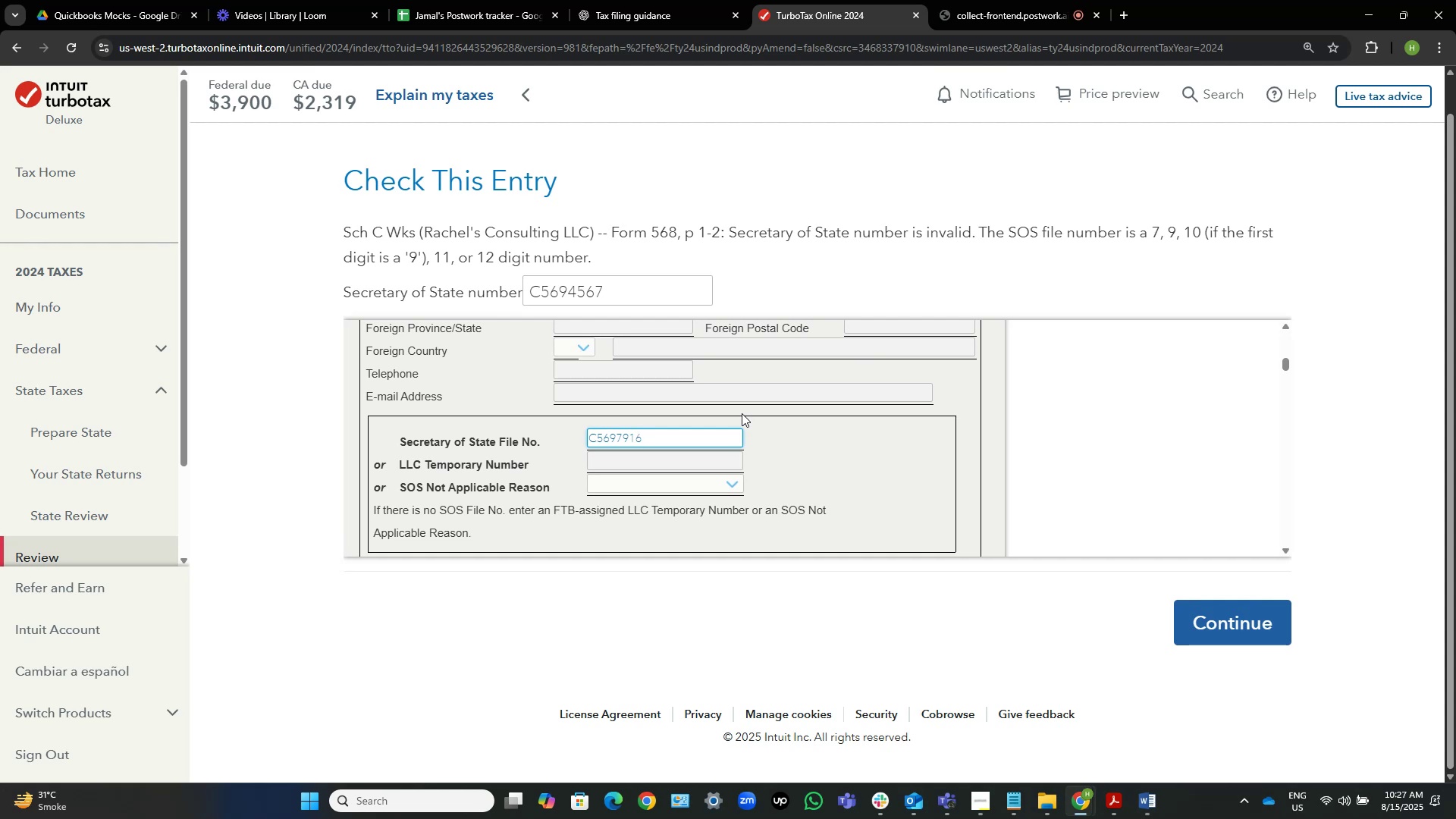 
key(Control+Shift+ArrowUp)
 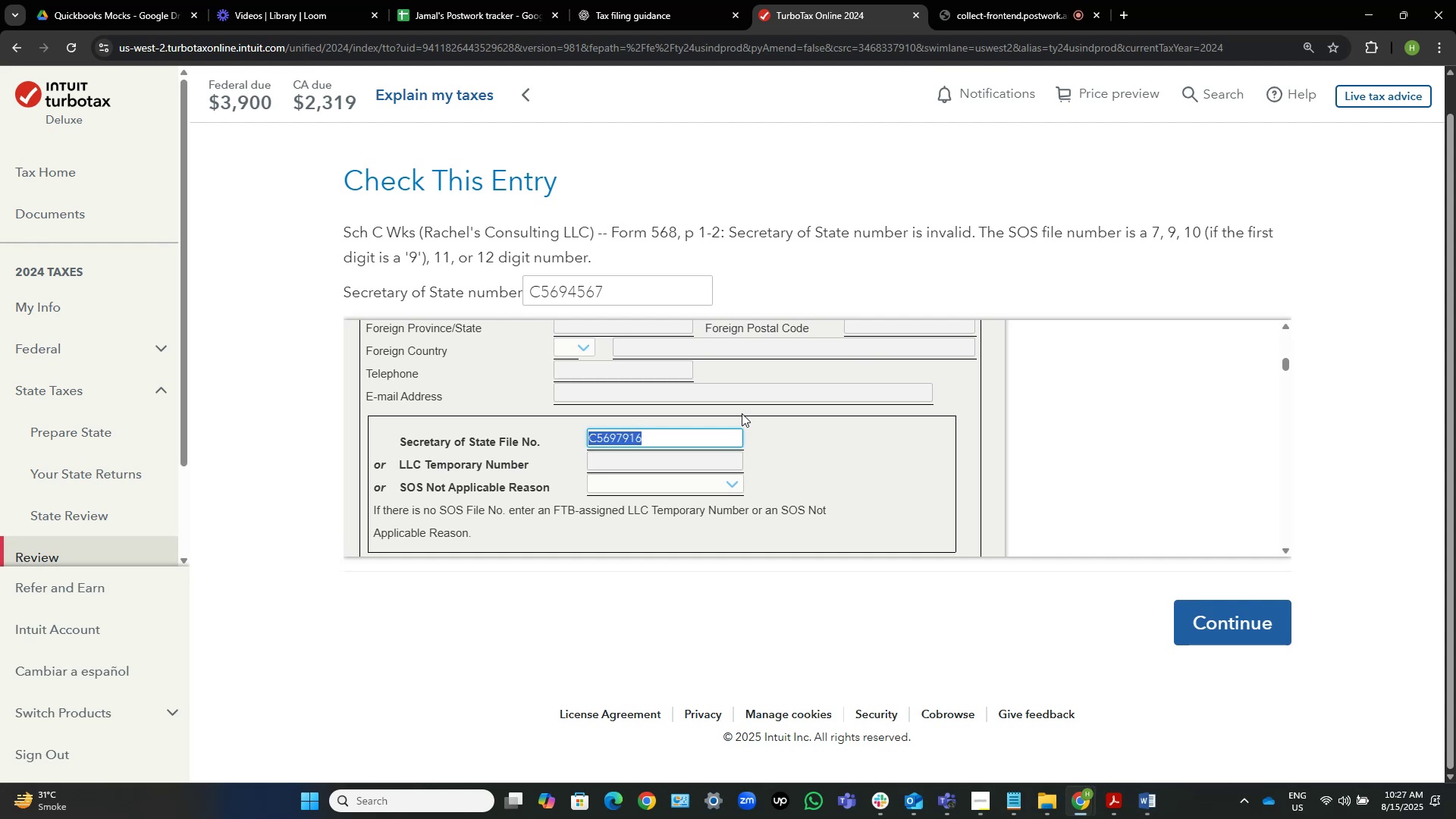 
key(Control+C)
 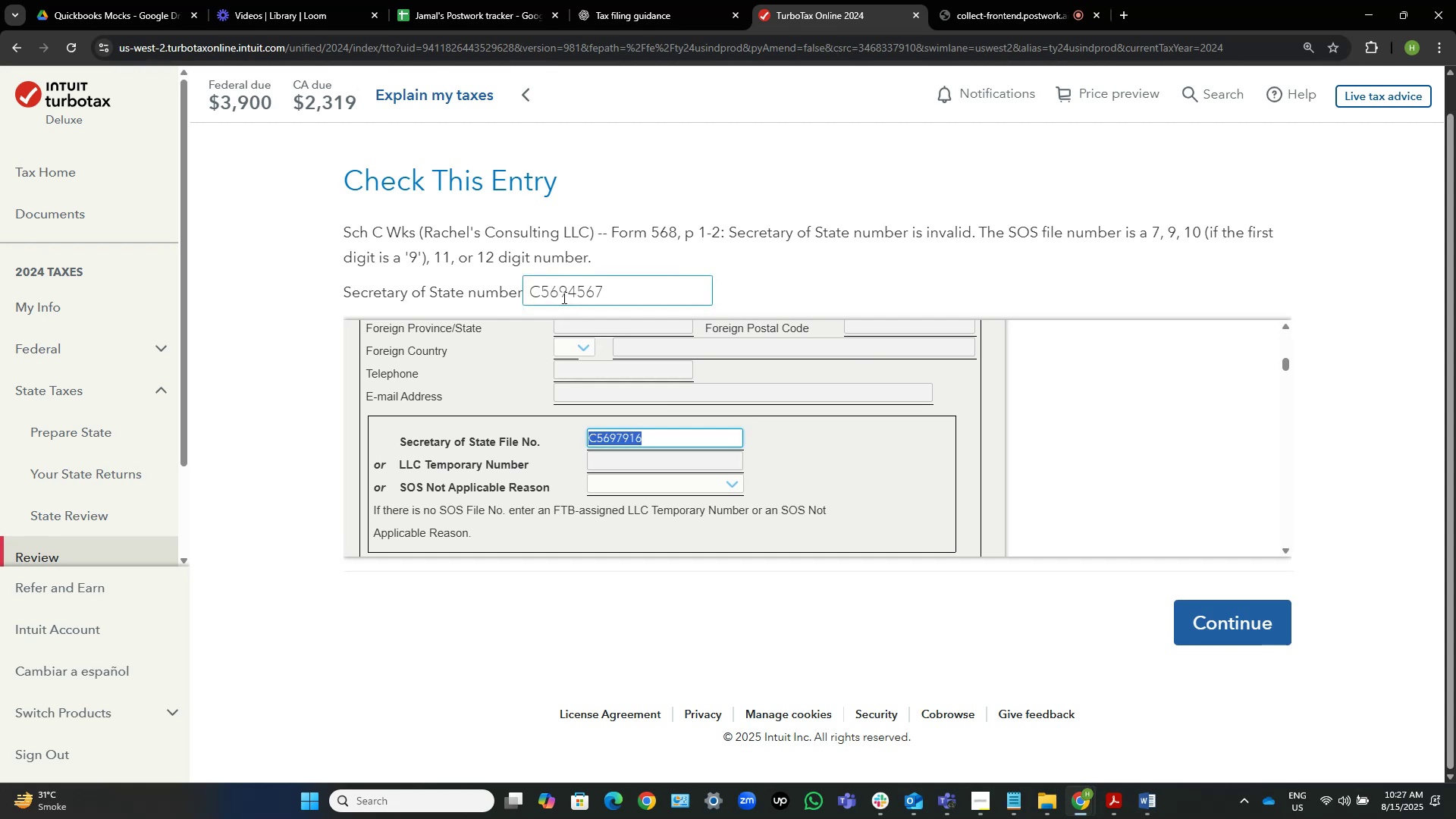 
left_click_drag(start_coordinate=[614, 285], to_coordinate=[384, 262])
 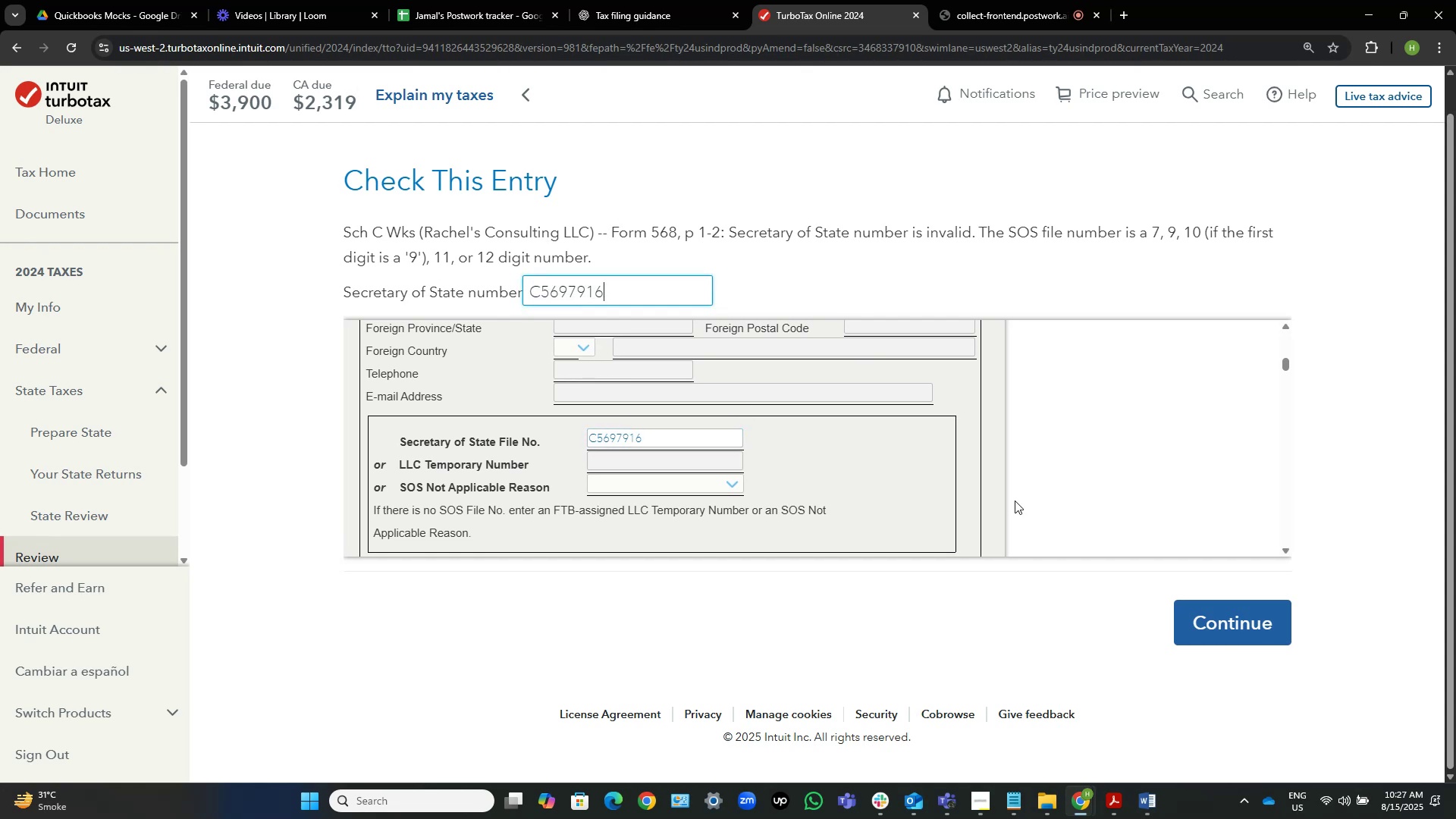 
key(Control+ControlLeft)
 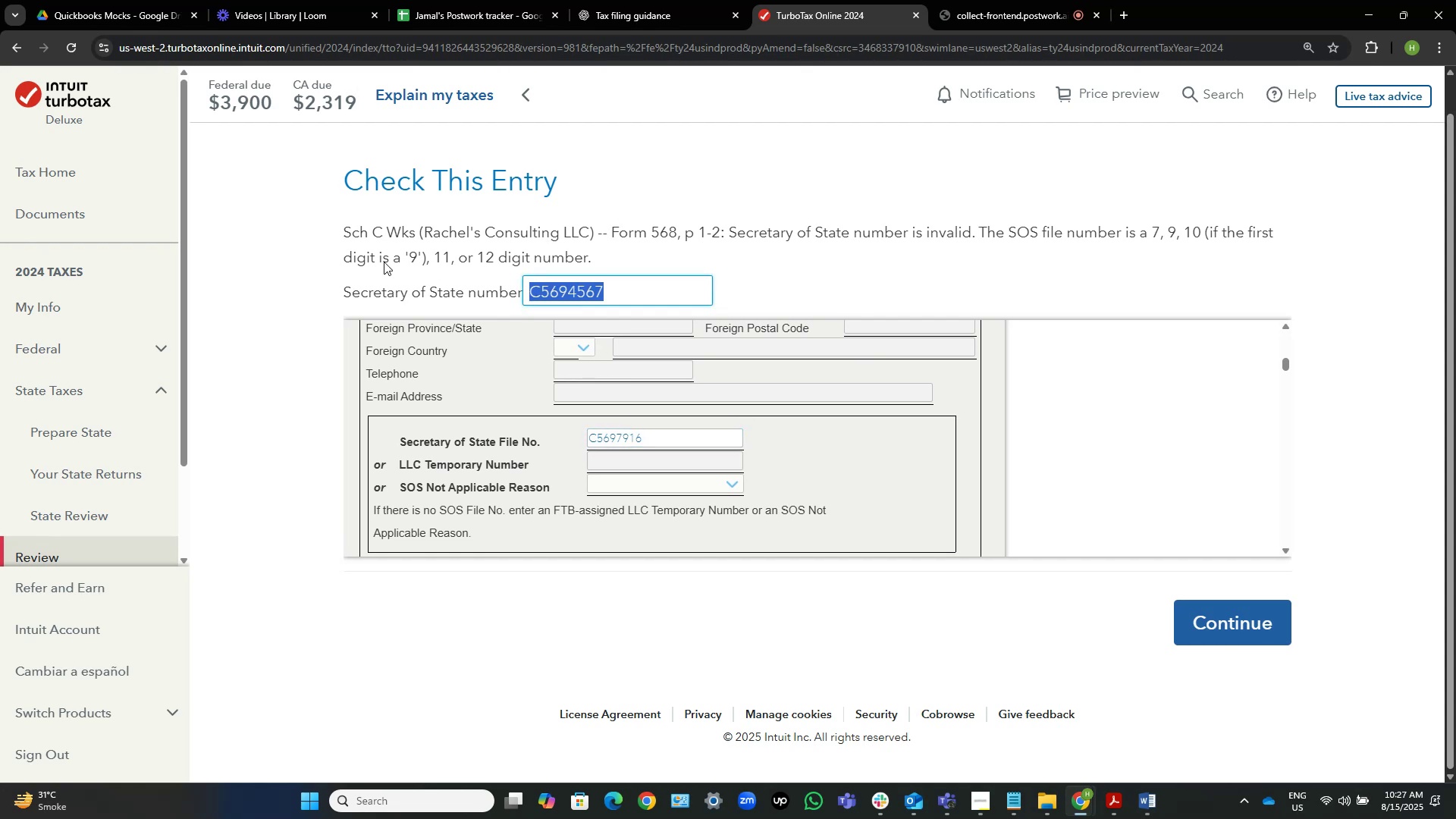 
key(Control+V)
 